 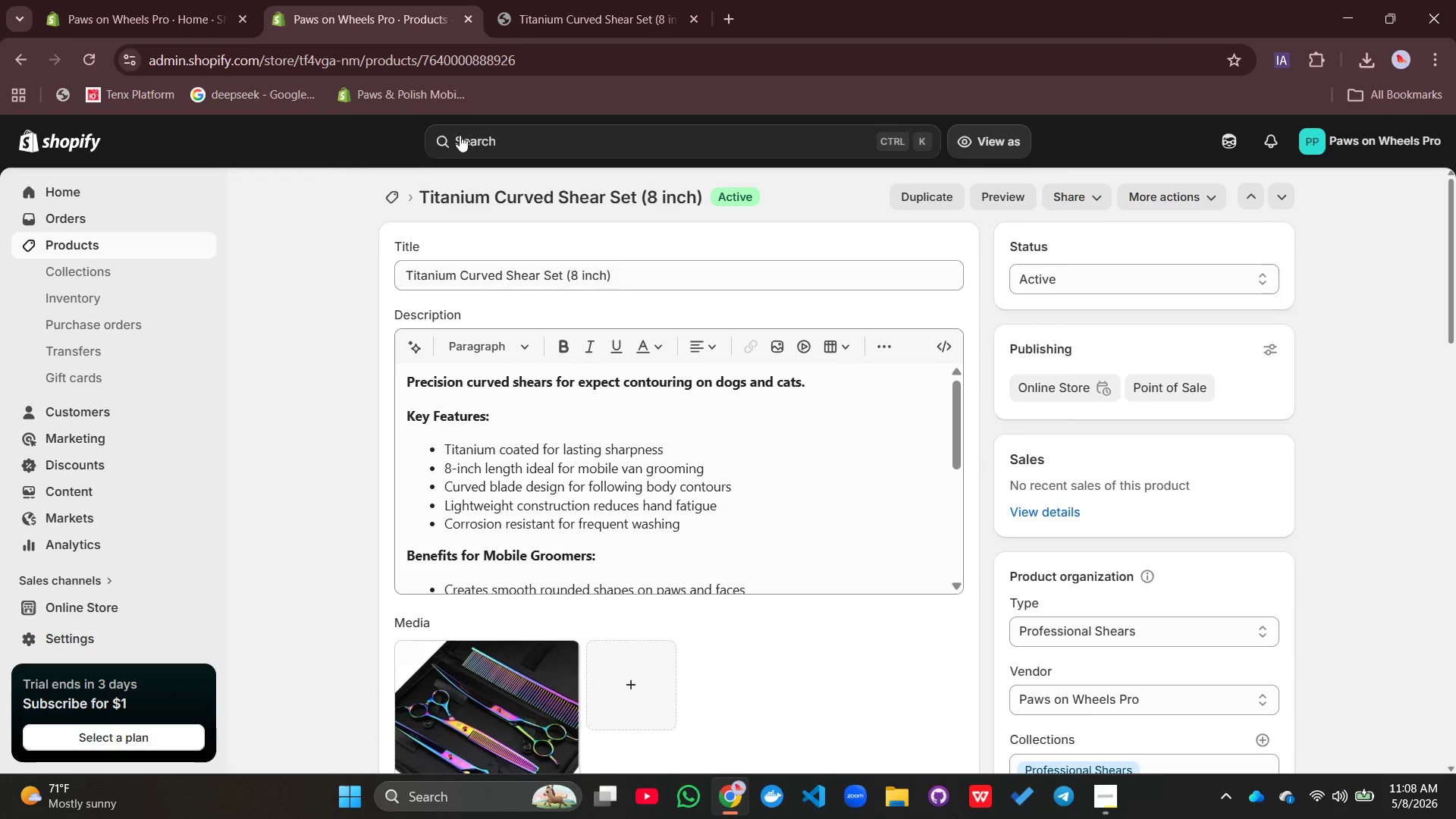 
mouse_move([403, 217])
 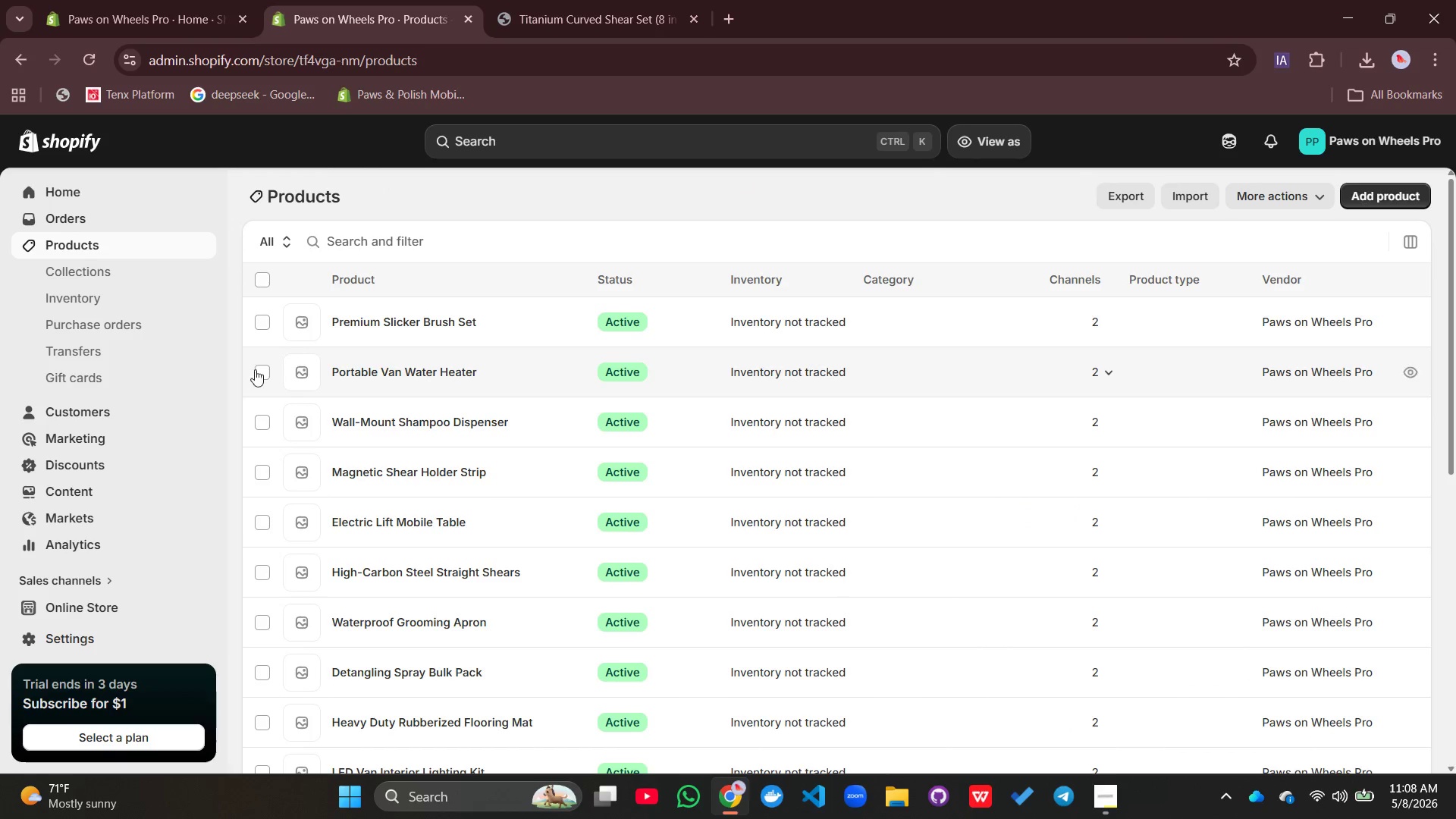 
scroll: coordinate [323, 432], scroll_direction: down, amount: 12.0
 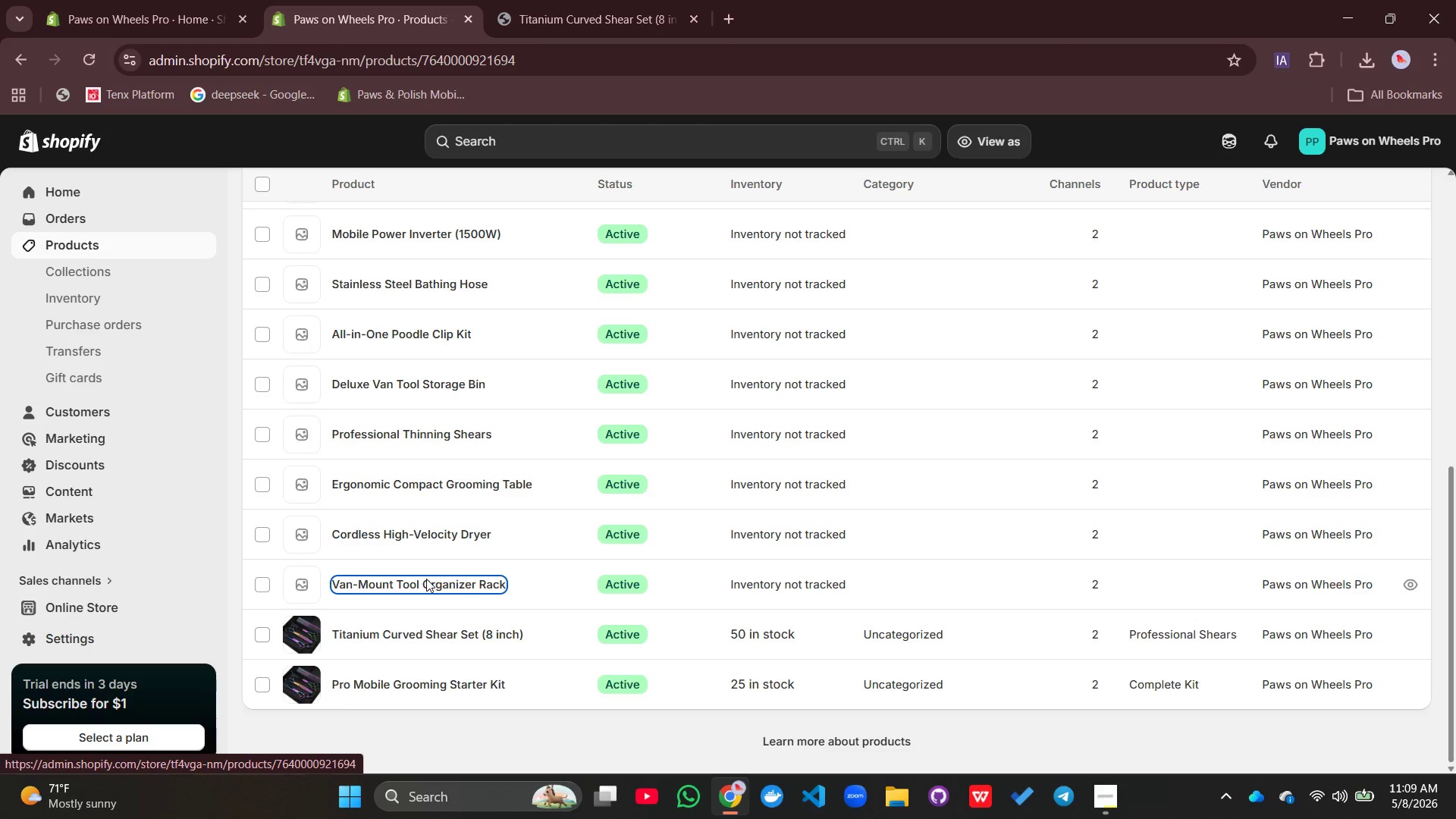 
wait(5.08)
 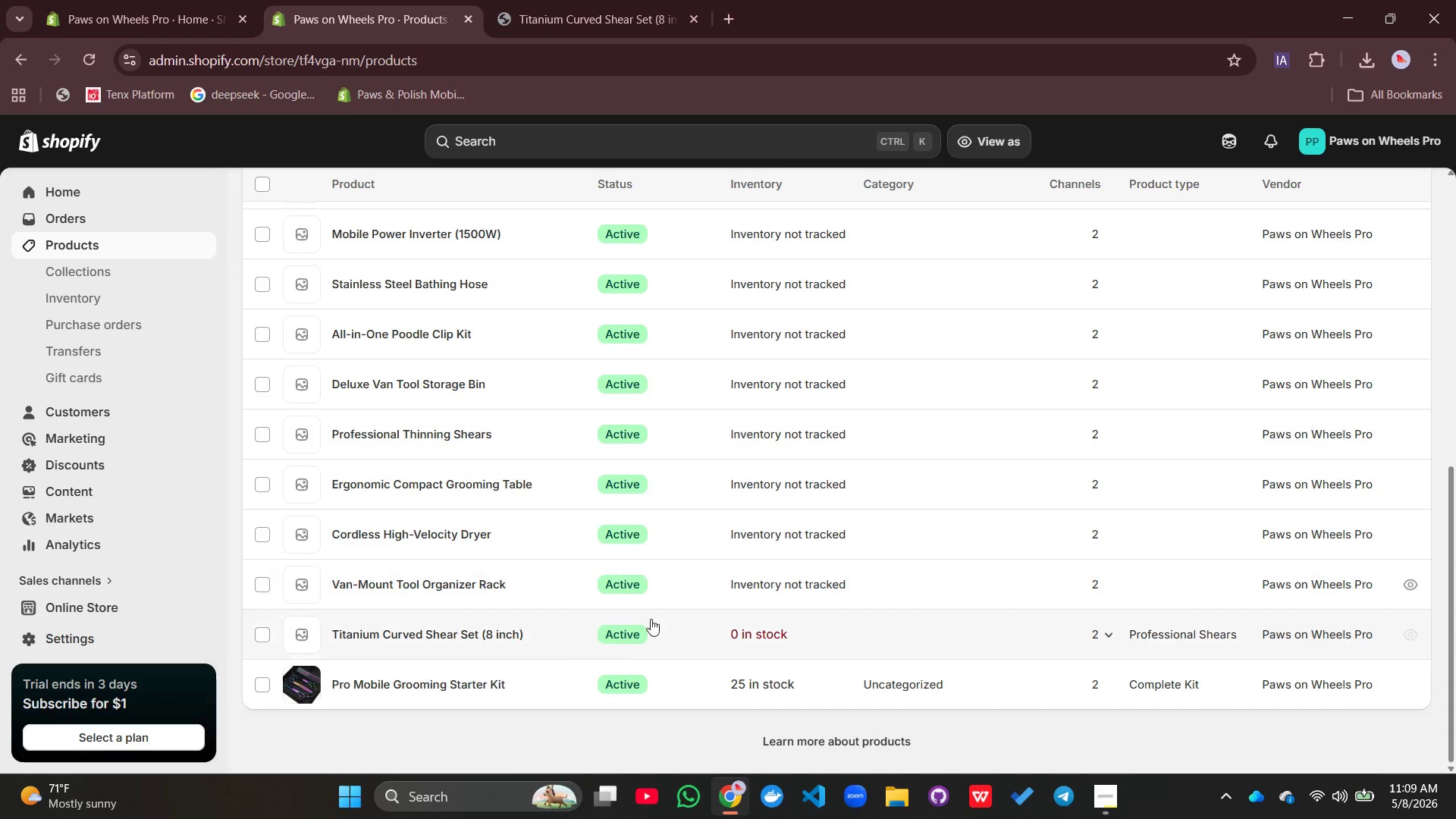 
left_click([597, 424])
 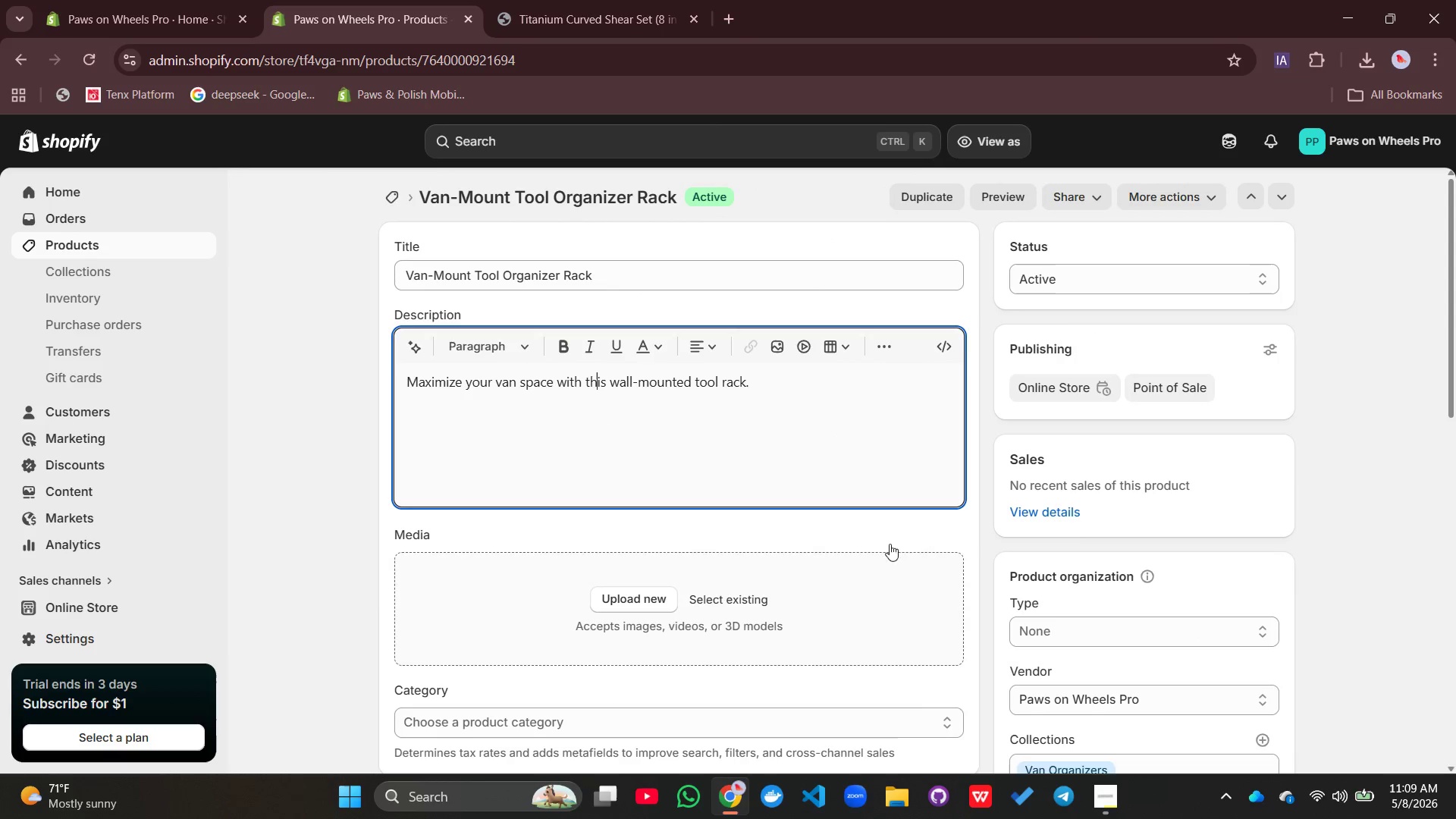 
wait(6.05)
 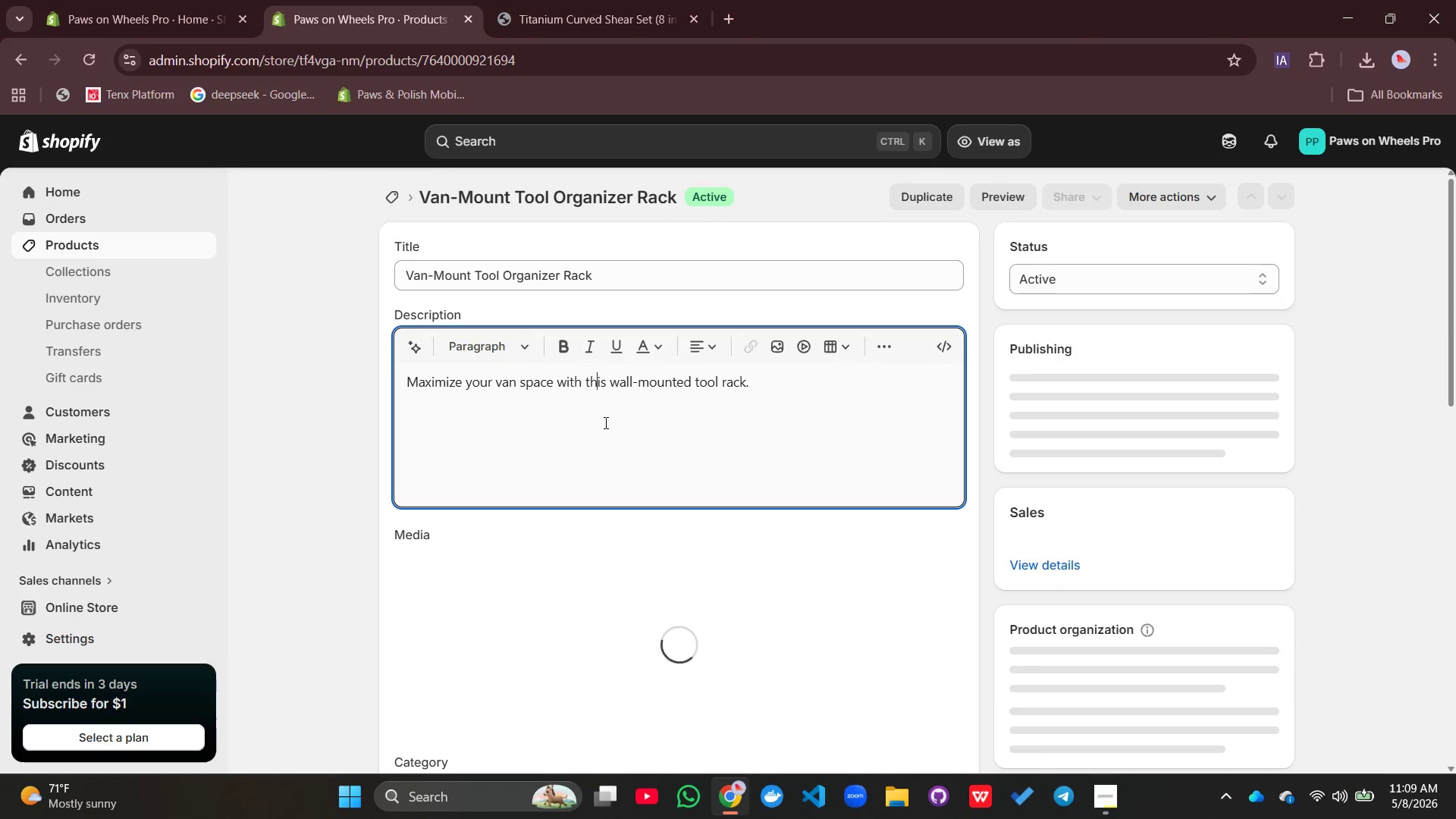 
left_click([735, 23])
 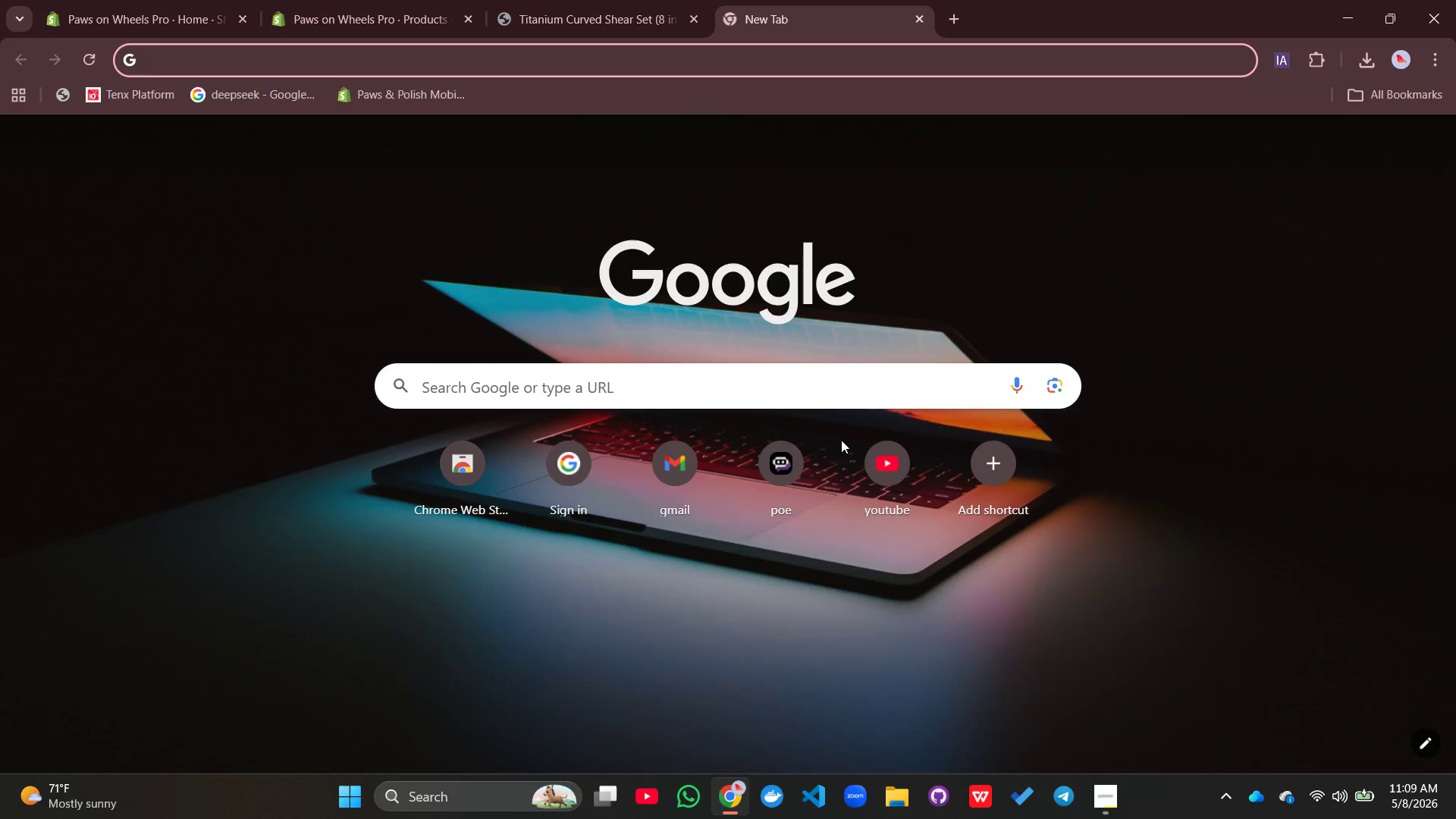 
left_click([863, 466])
 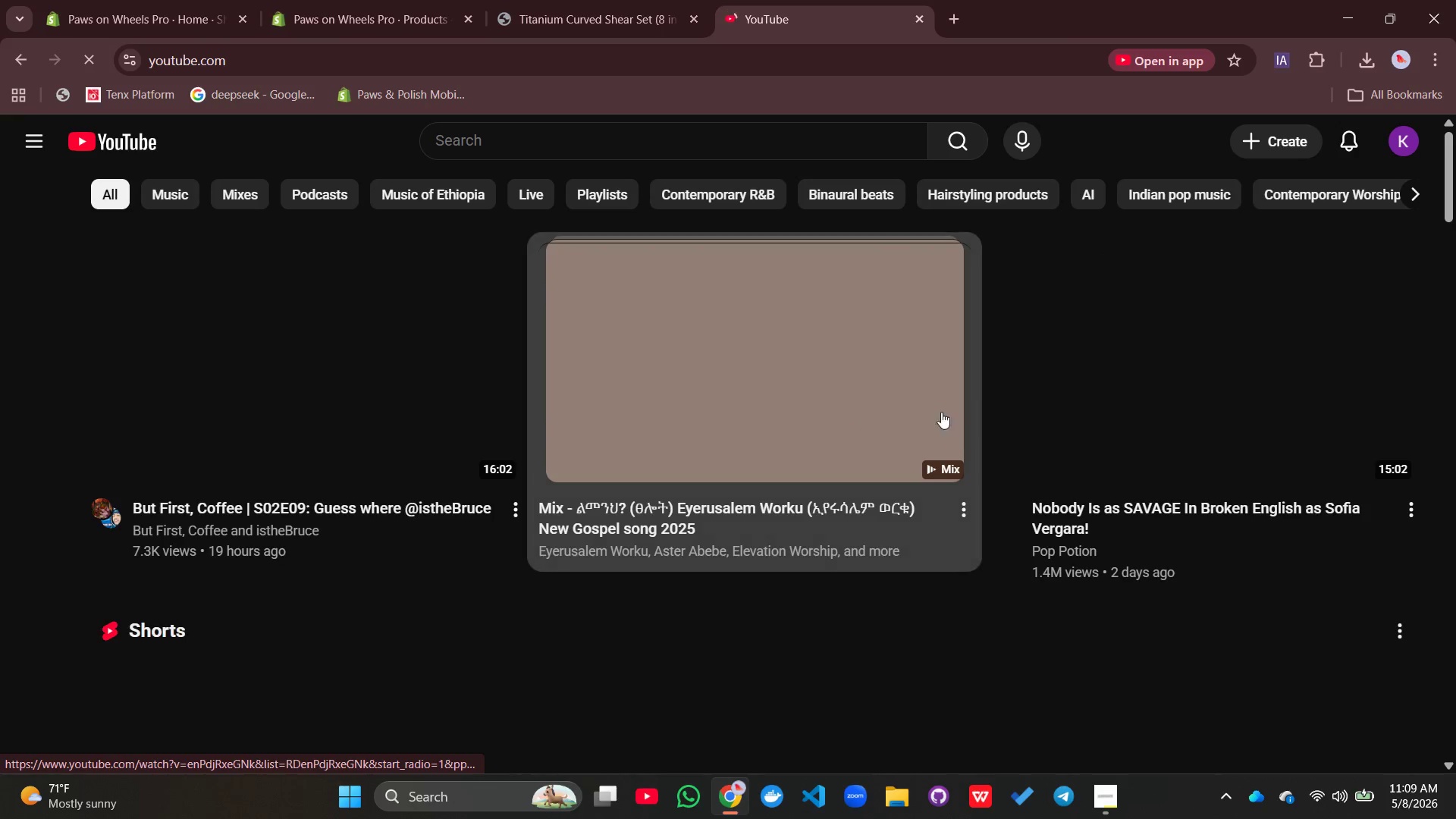 
wait(6.94)
 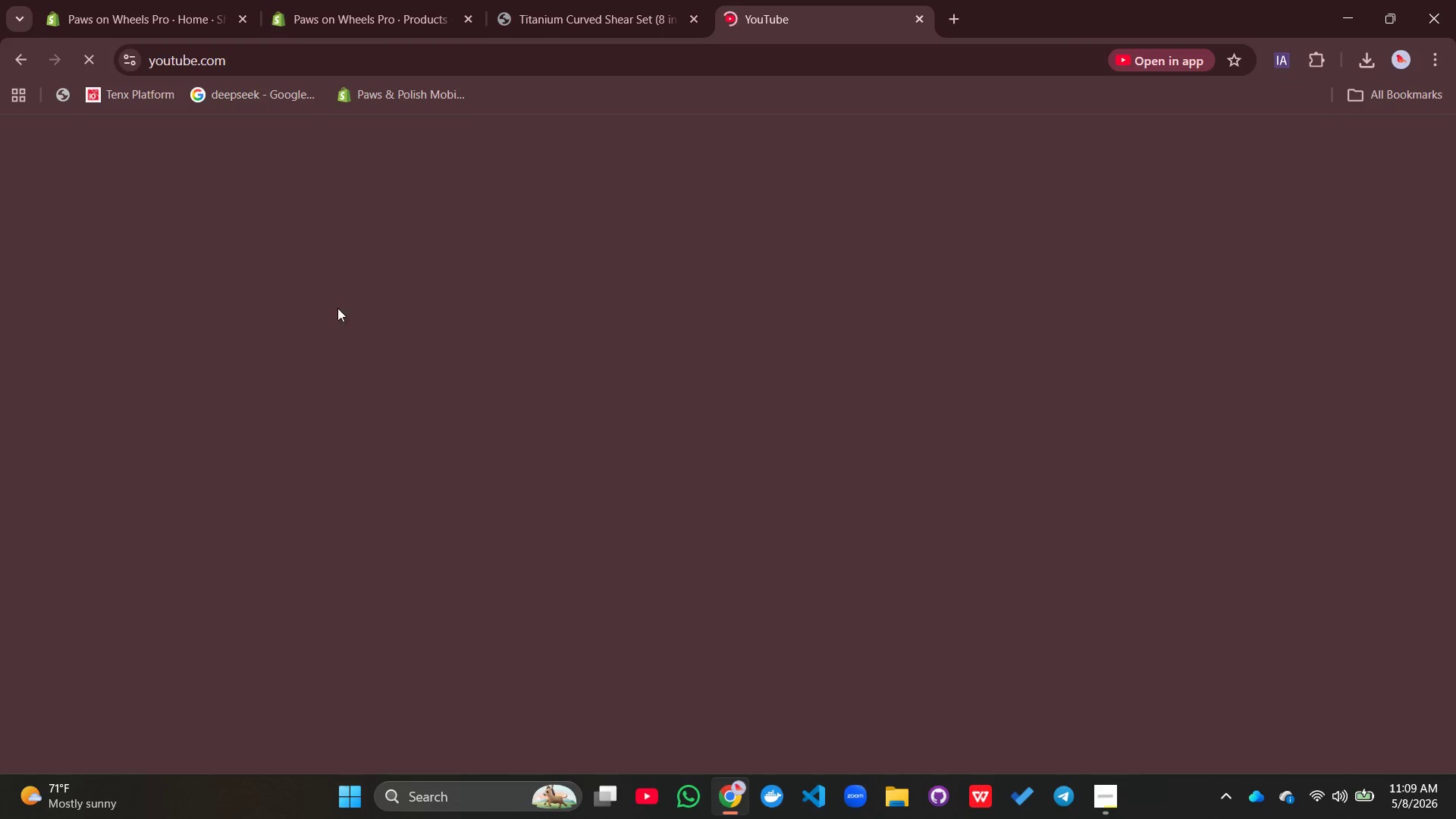 
left_click([393, 20])
 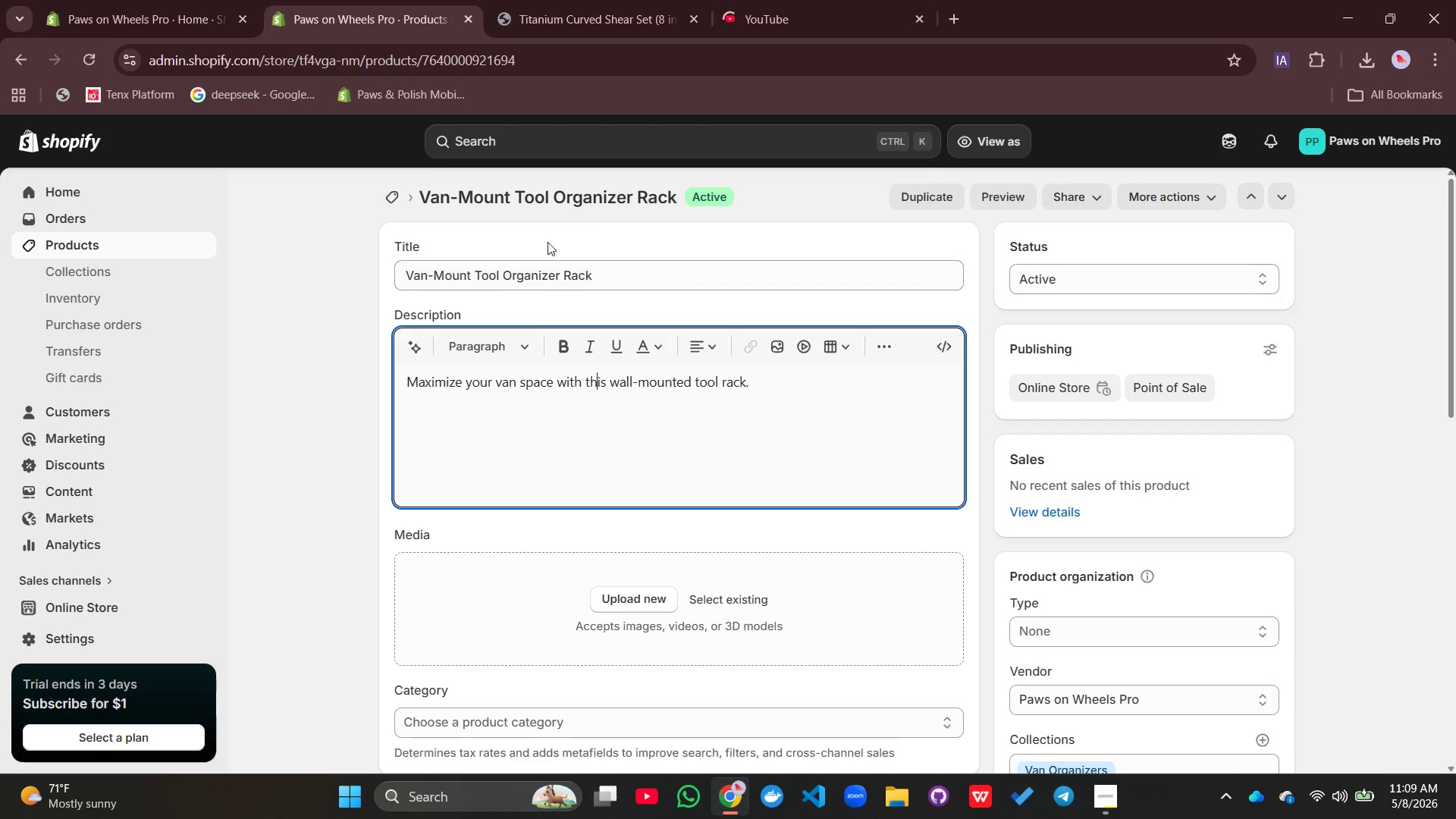 
left_click([625, 283])
 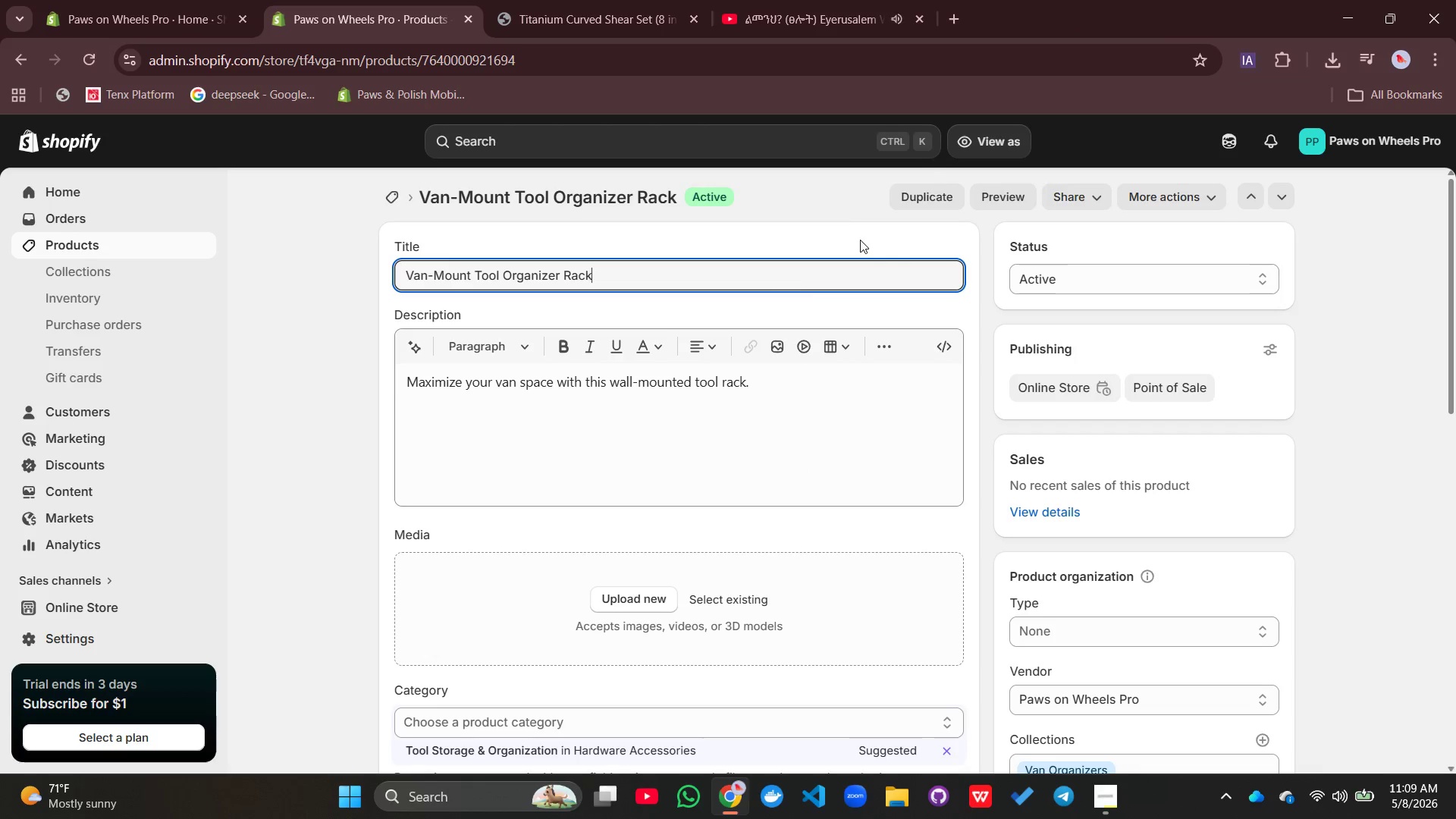 
wait(7.17)
 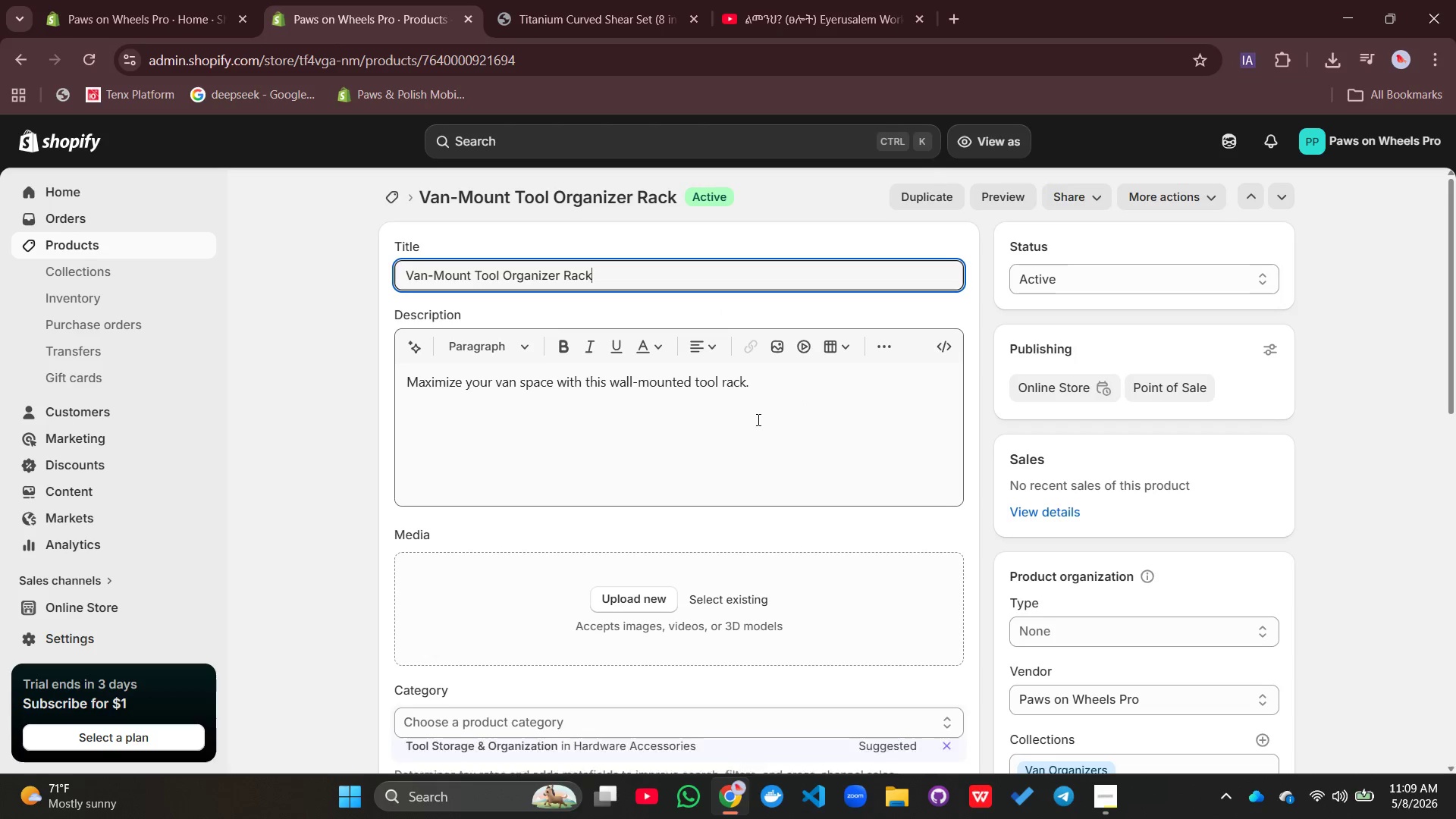 
key(VolumeDown)
 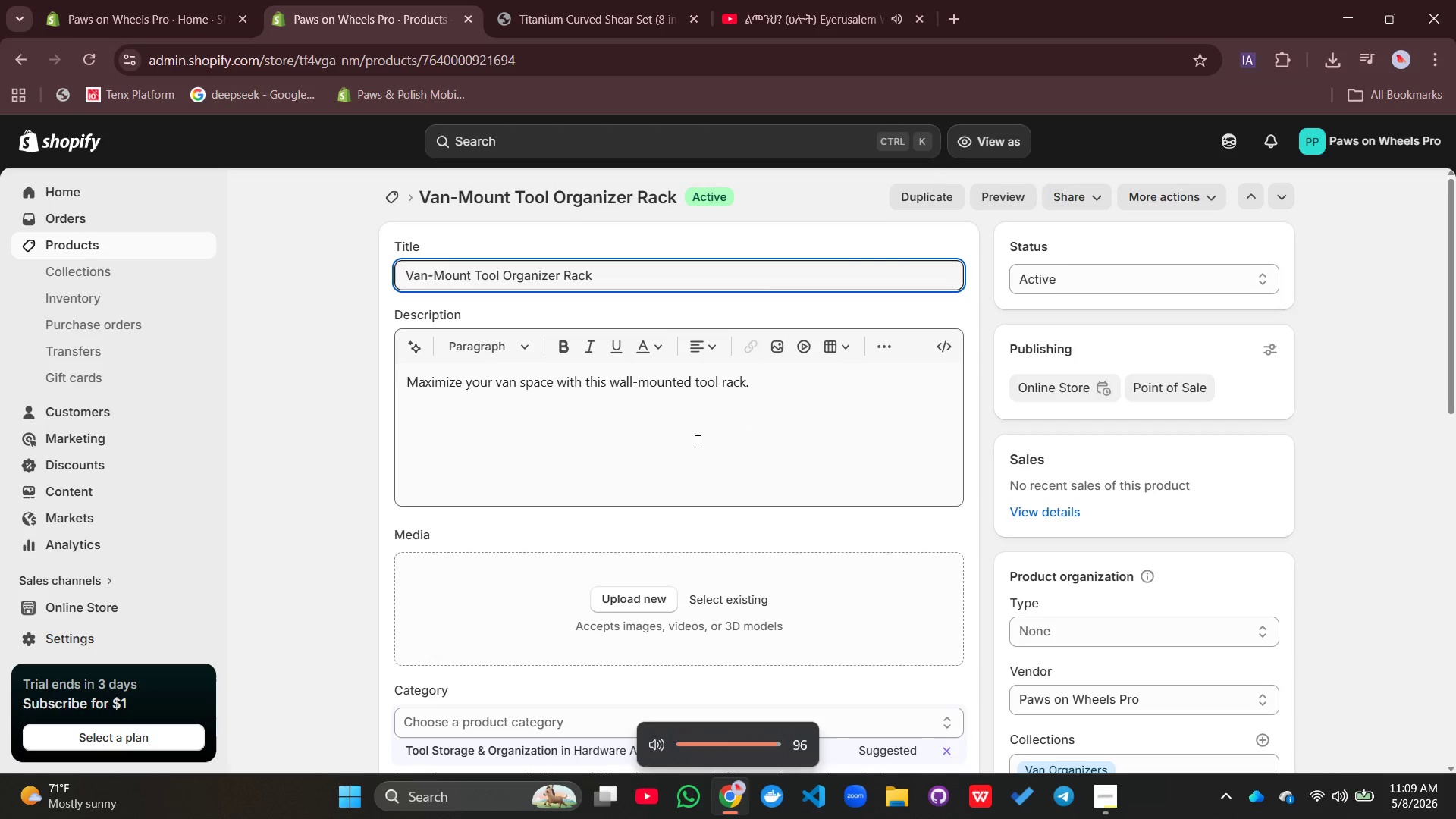 
key(VolumeDown)
 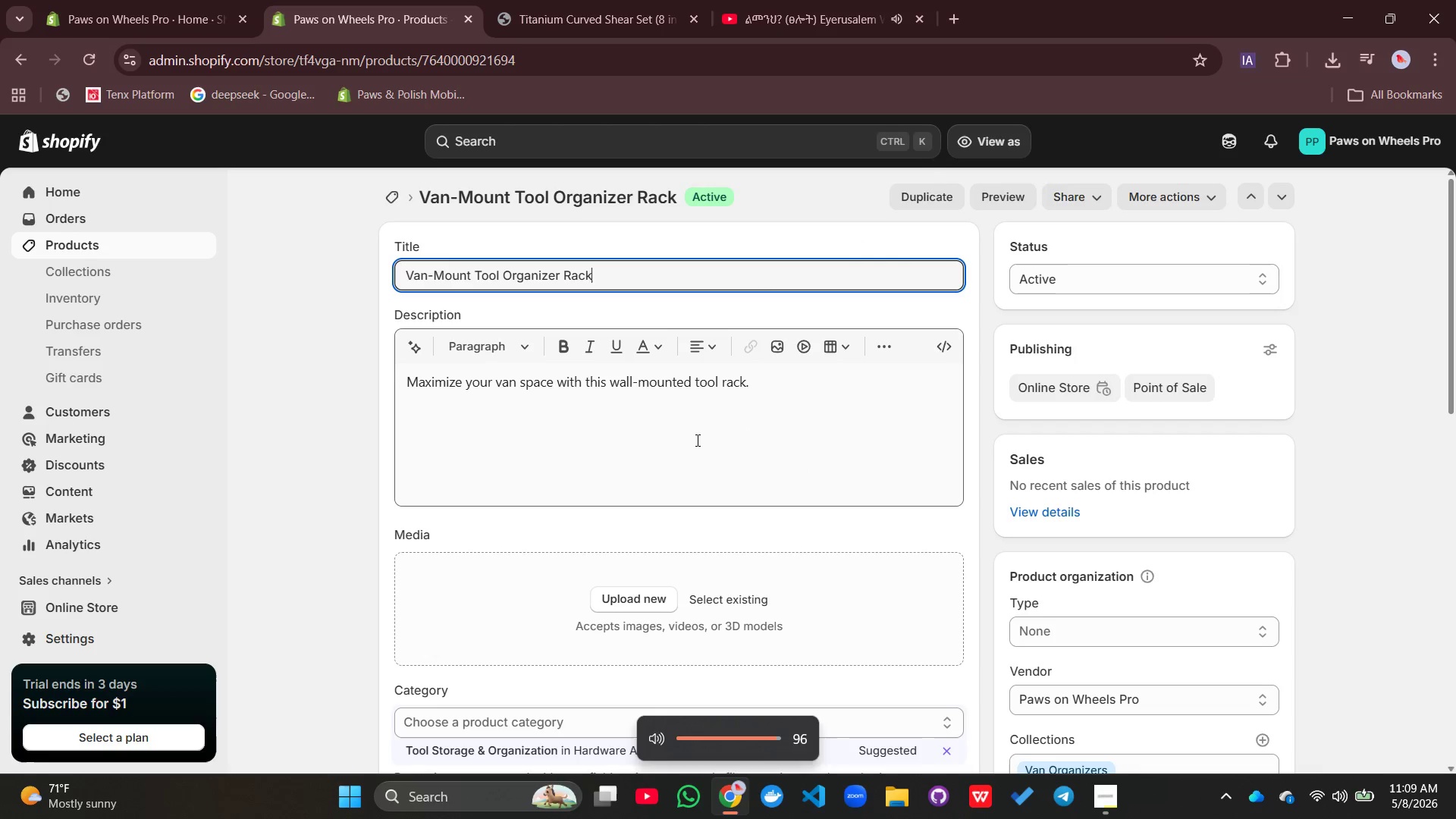 
key(VolumeDown)
 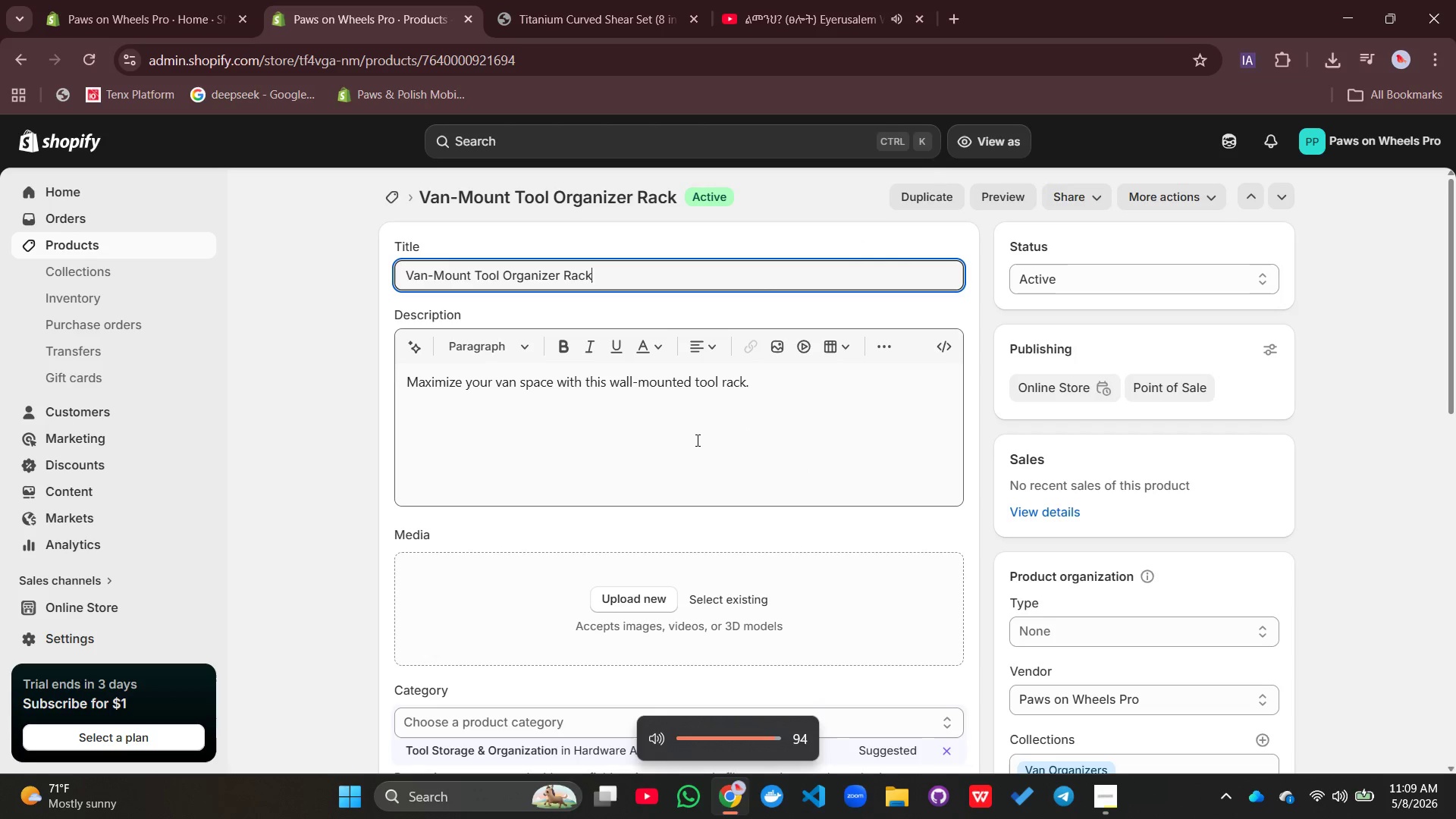 
key(VolumeDown)
 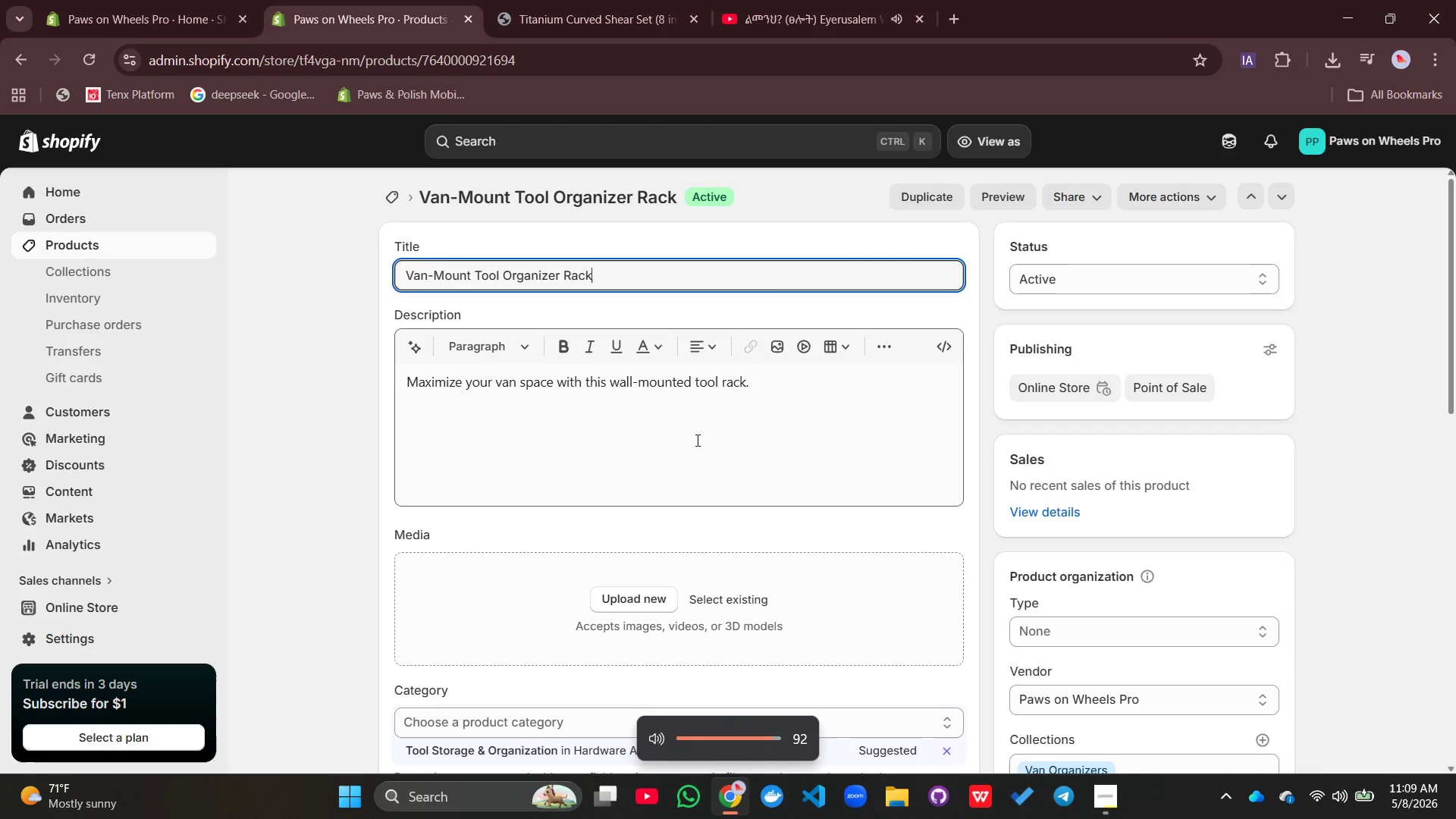 
key(VolumeDown)
 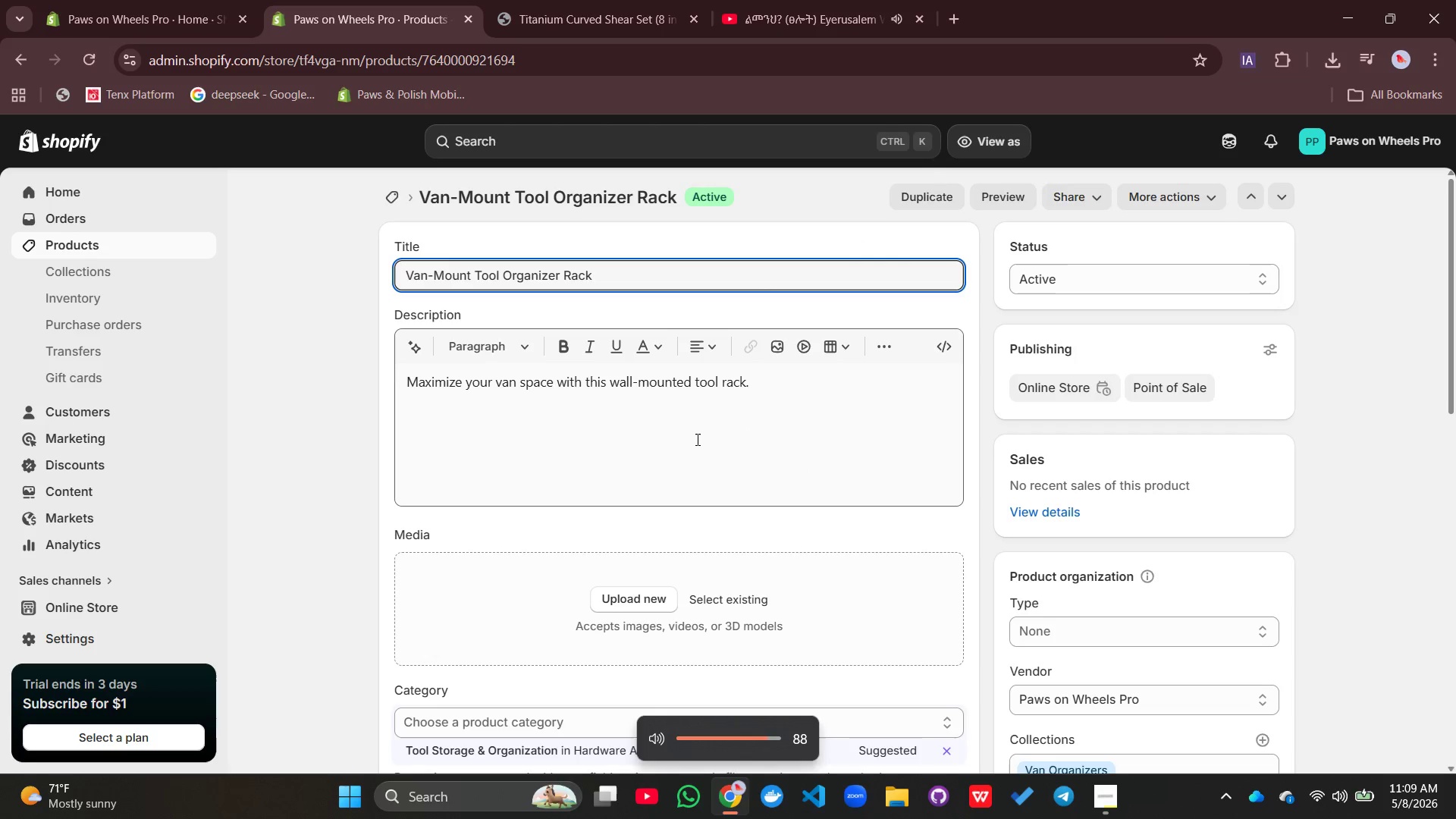 
key(VolumeDown)
 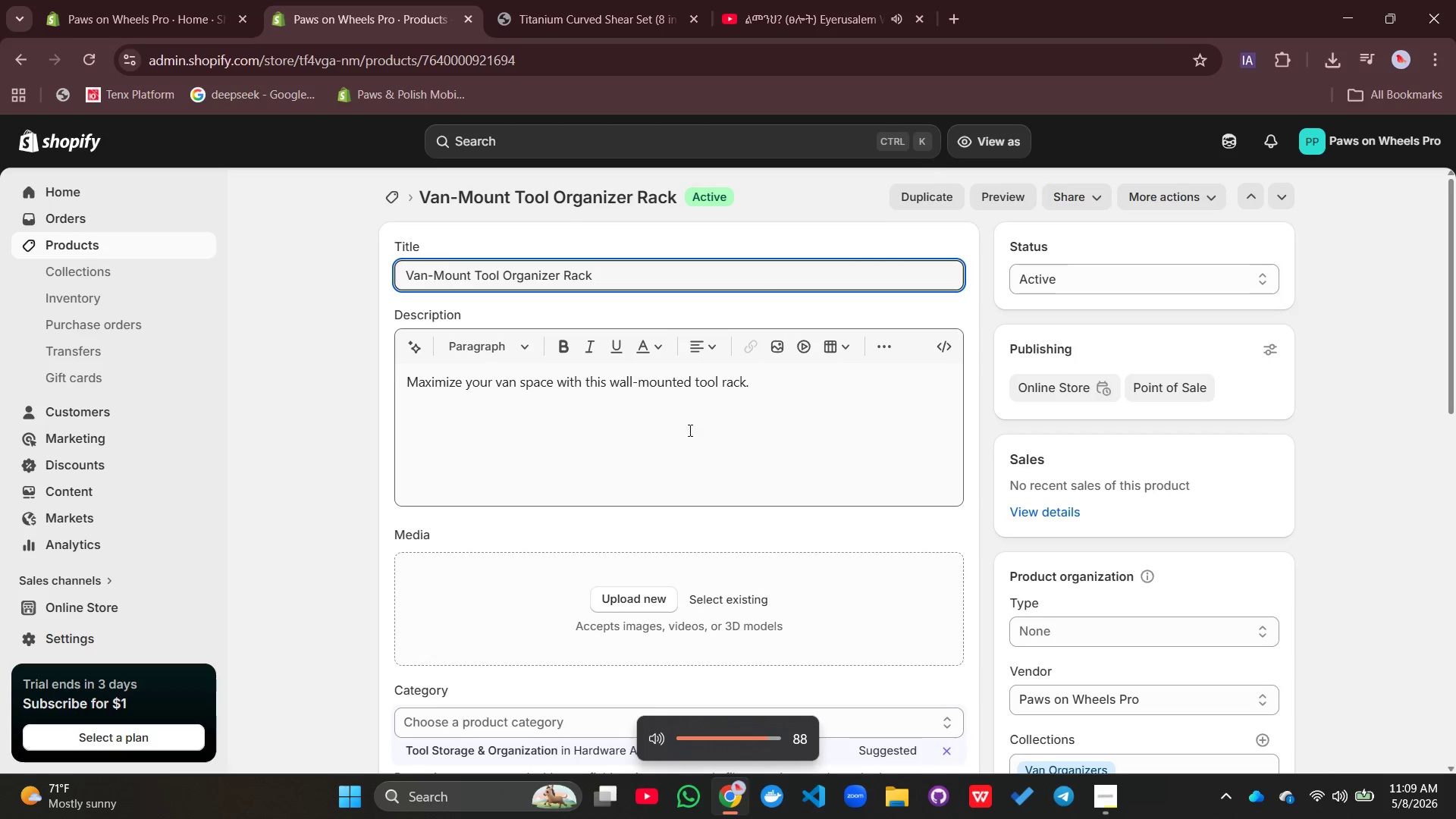 
key(VolumeDown)
 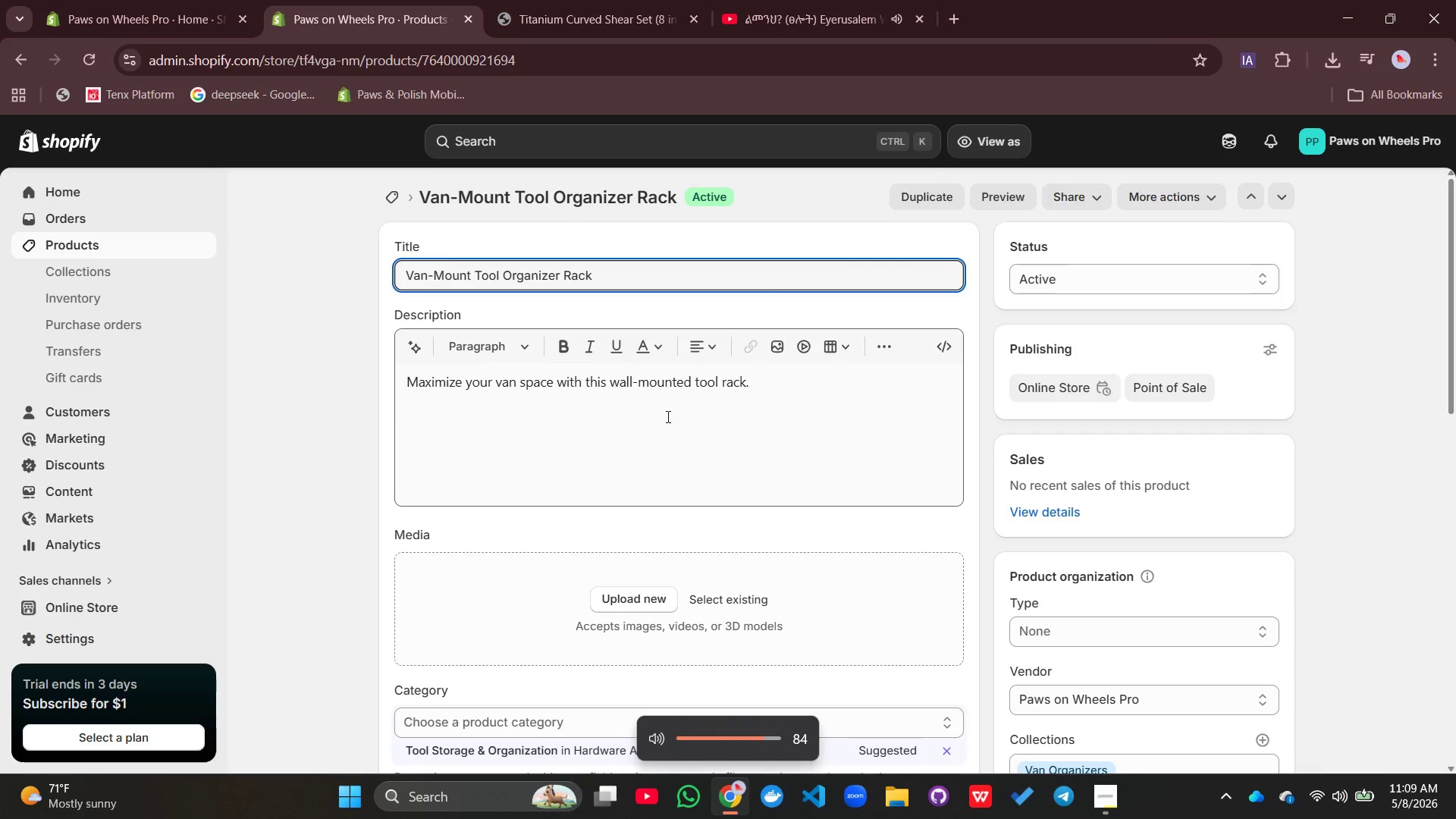 
key(VolumeDown)
 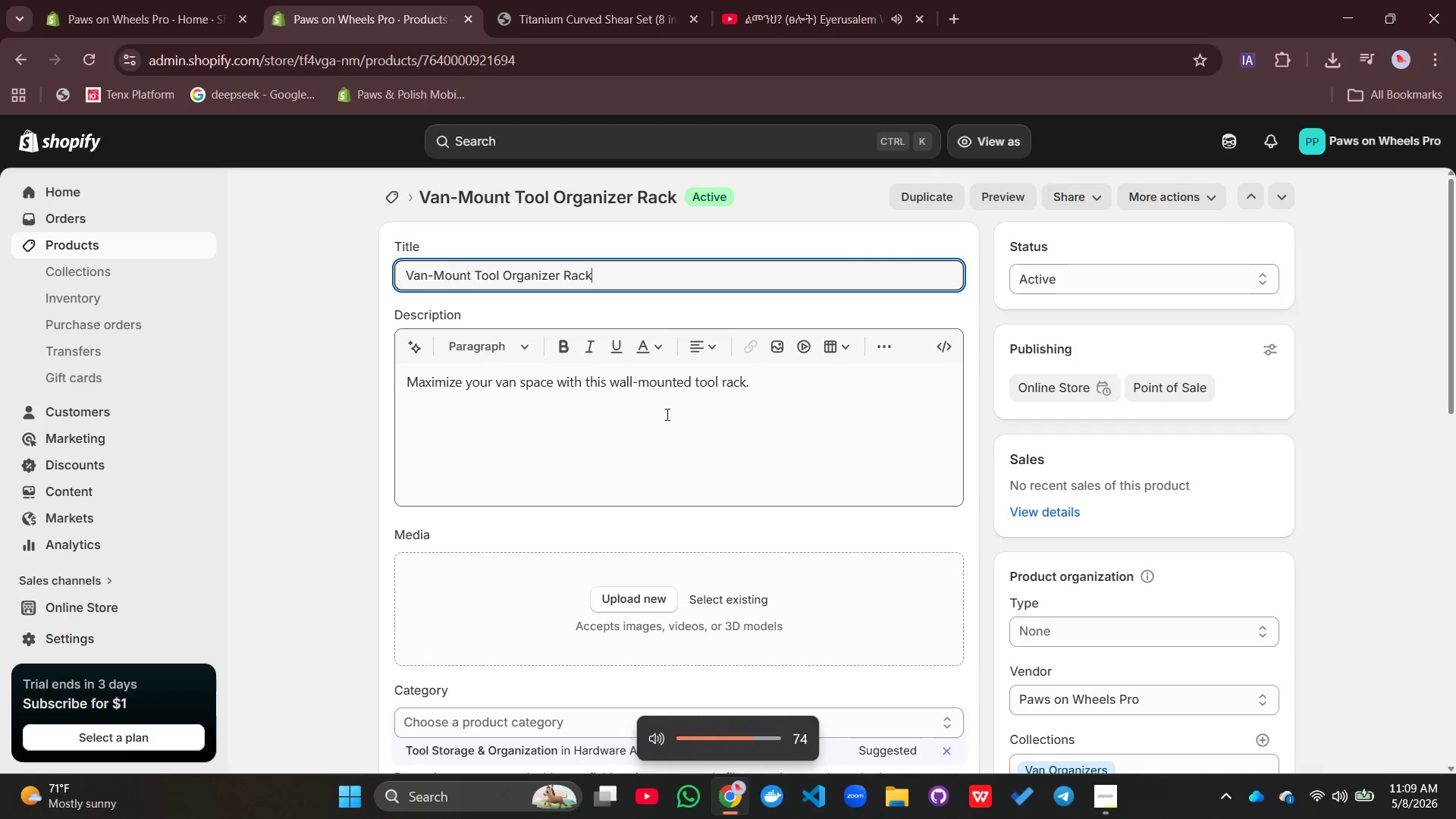 
key(VolumeDown)
 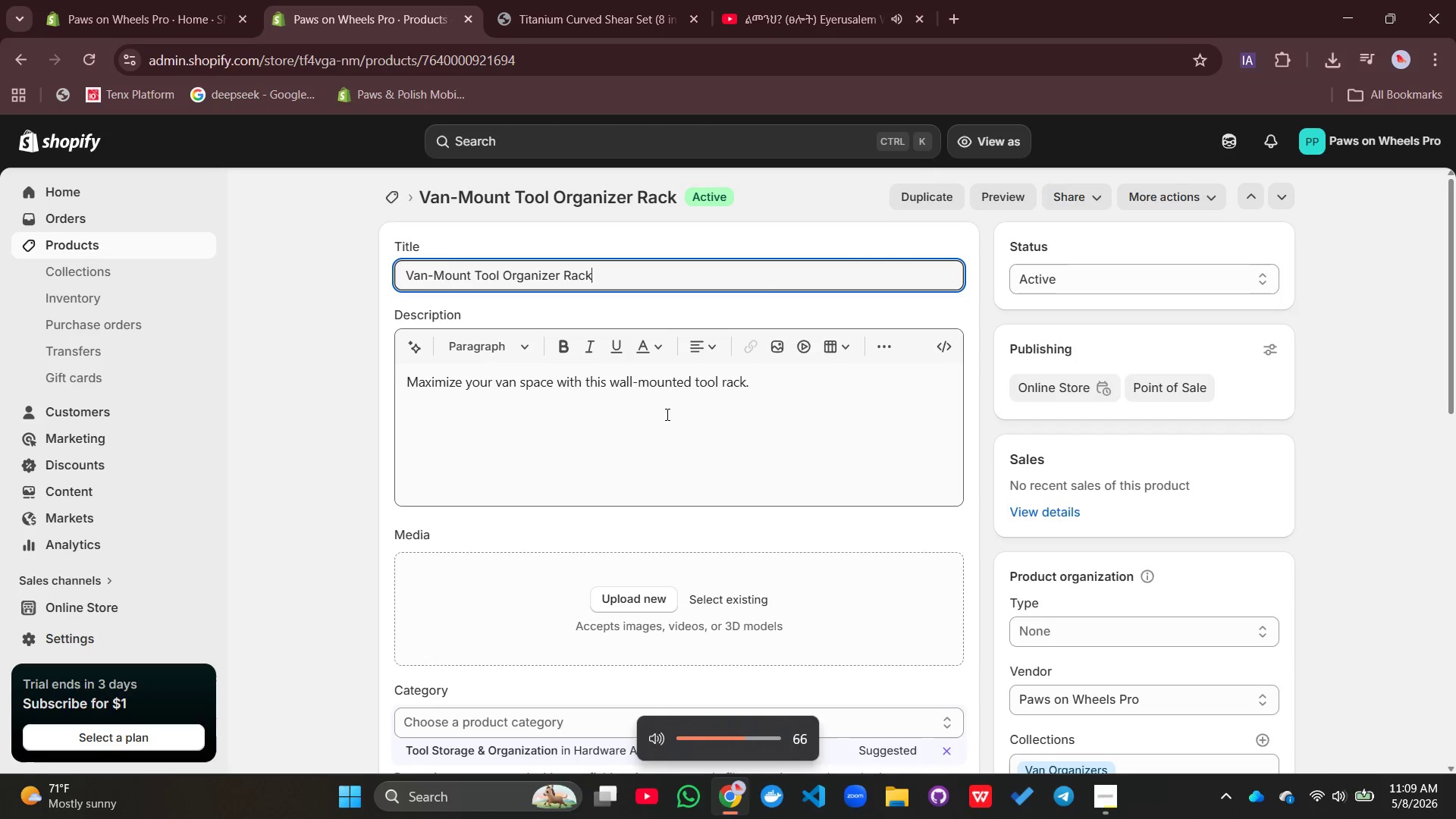 
key(VolumeDown)
 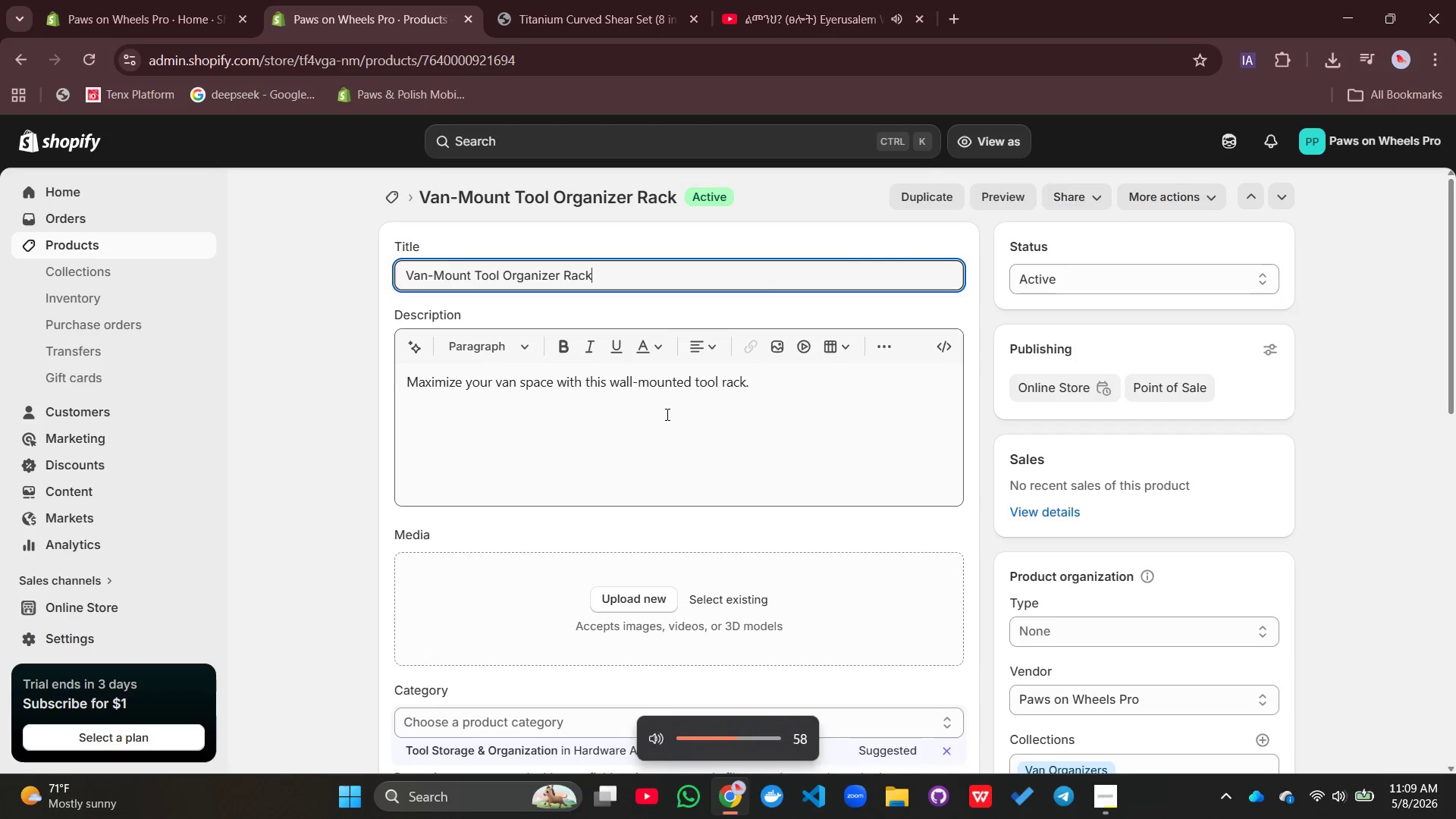 
key(VolumeDown)
 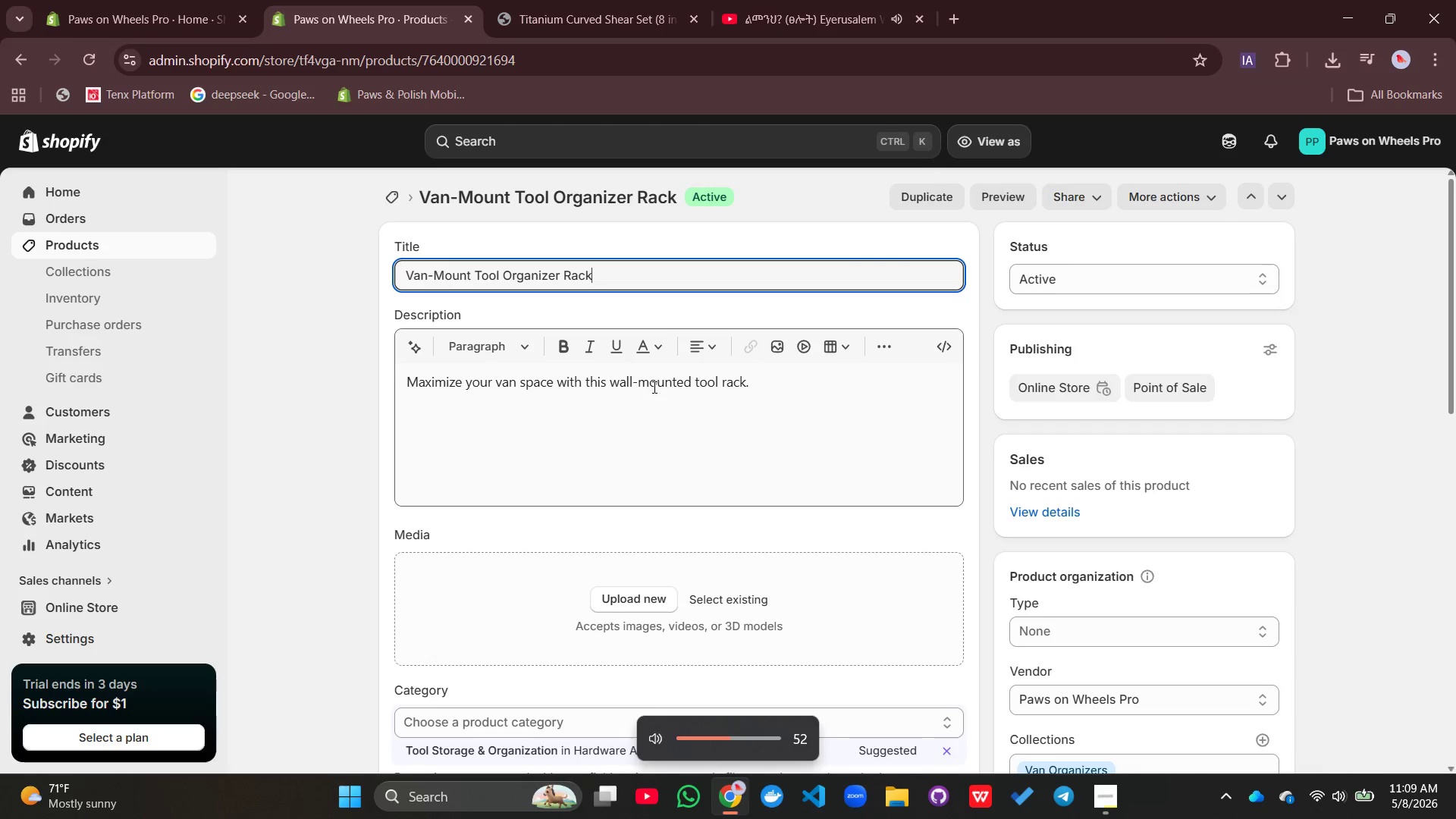 
double_click([651, 385])
 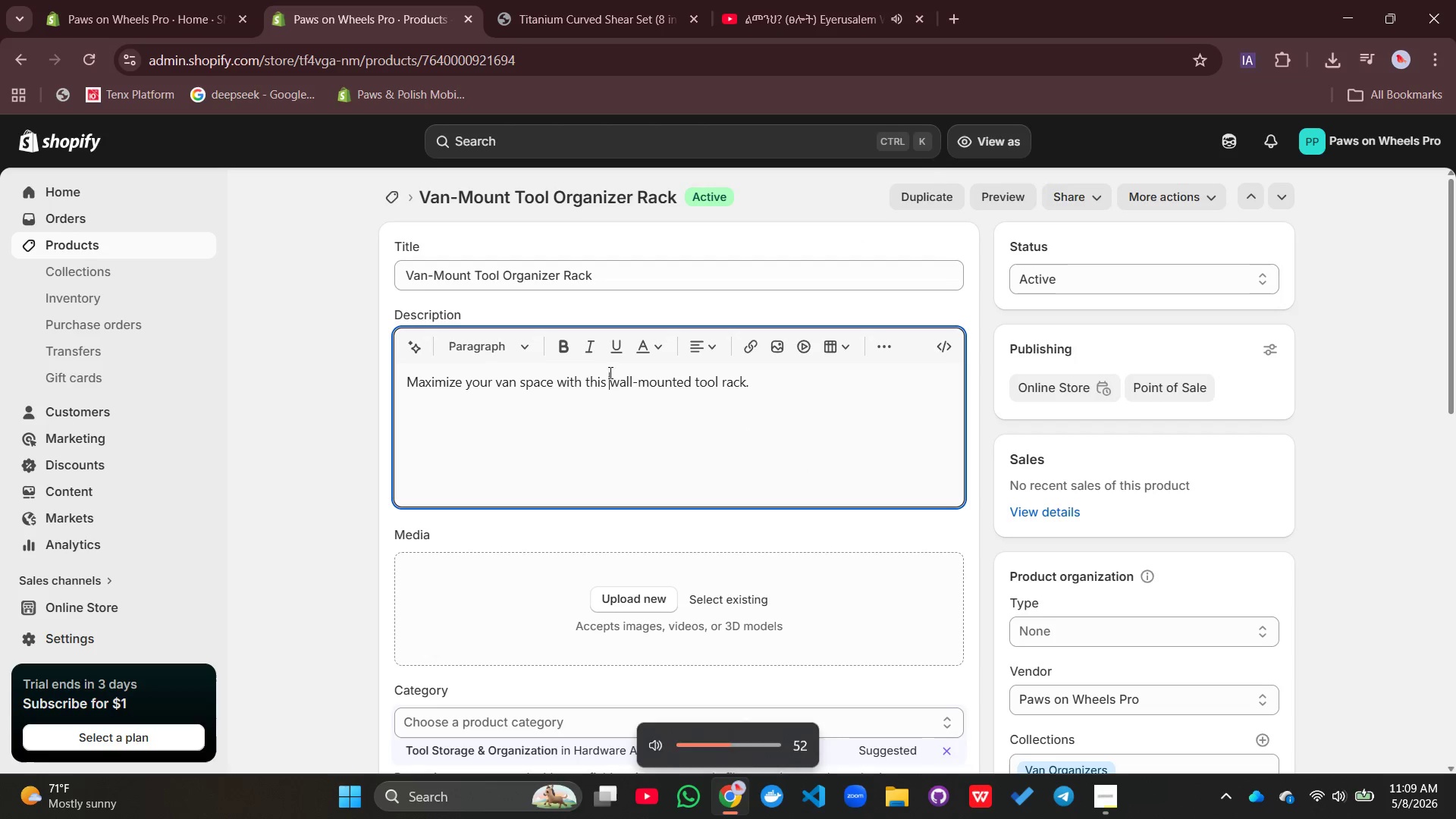 
double_click([610, 380])
 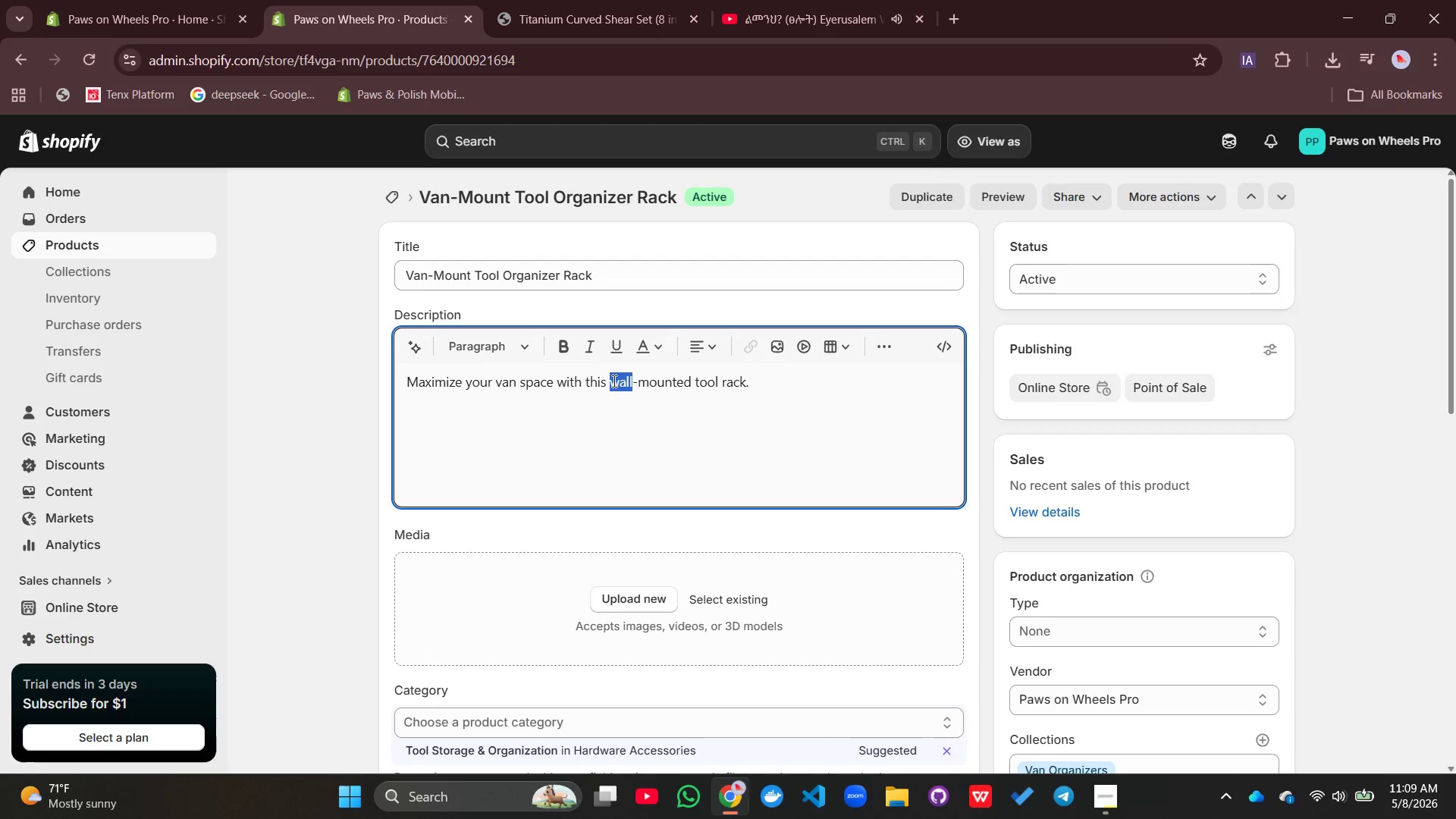 
triple_click([613, 381])
 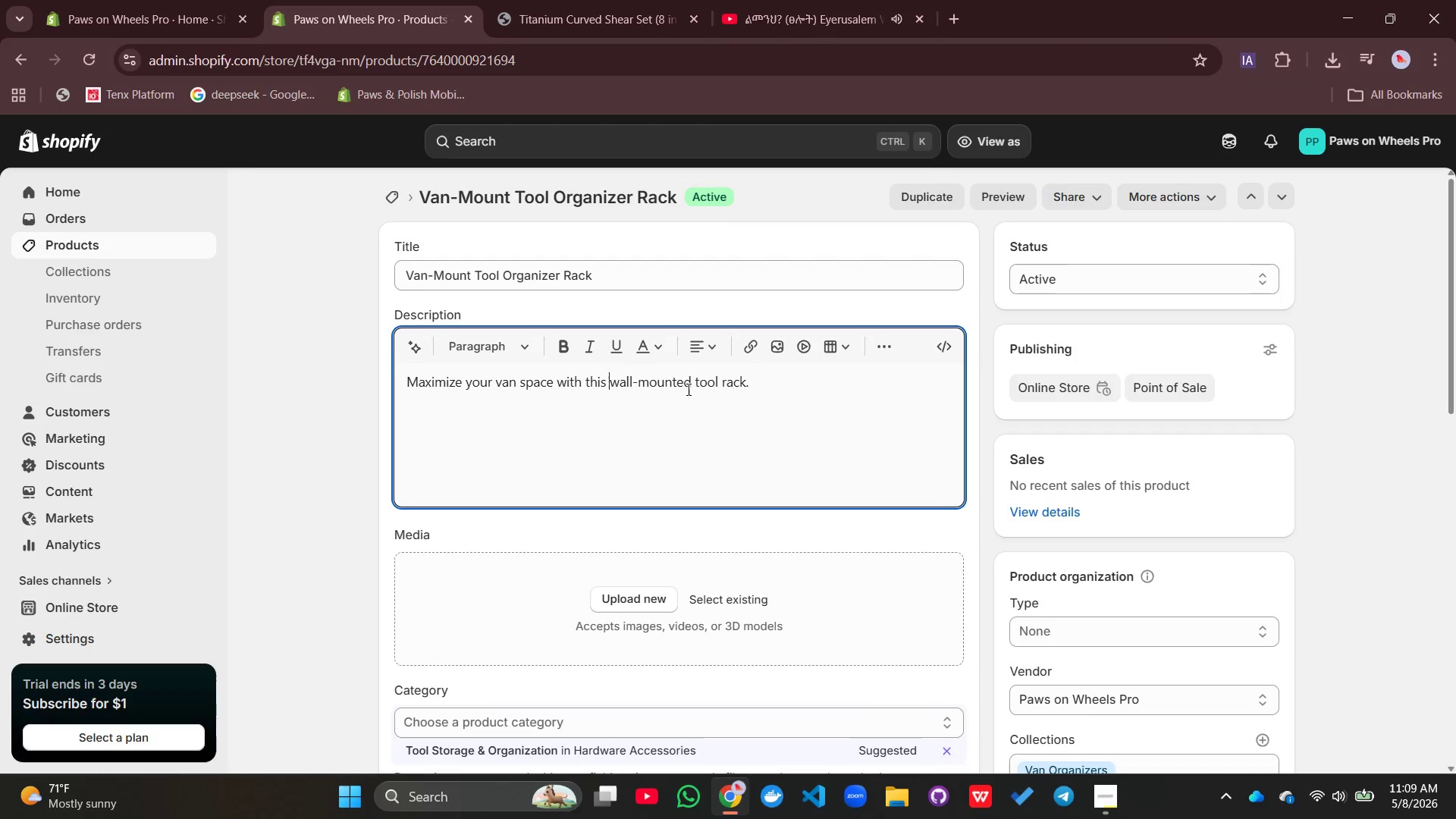 
double_click([684, 387])
 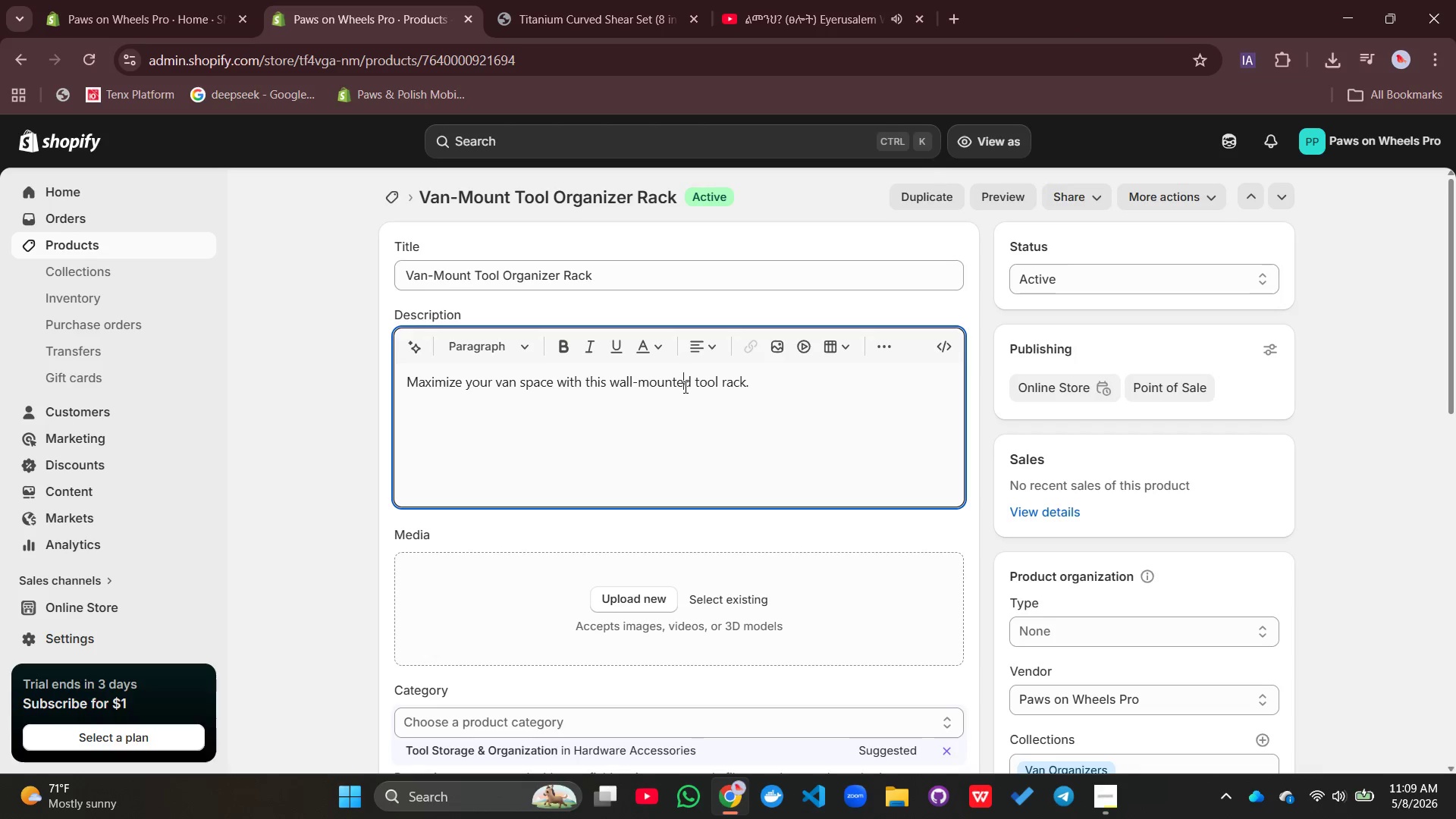 
triple_click([684, 387])
 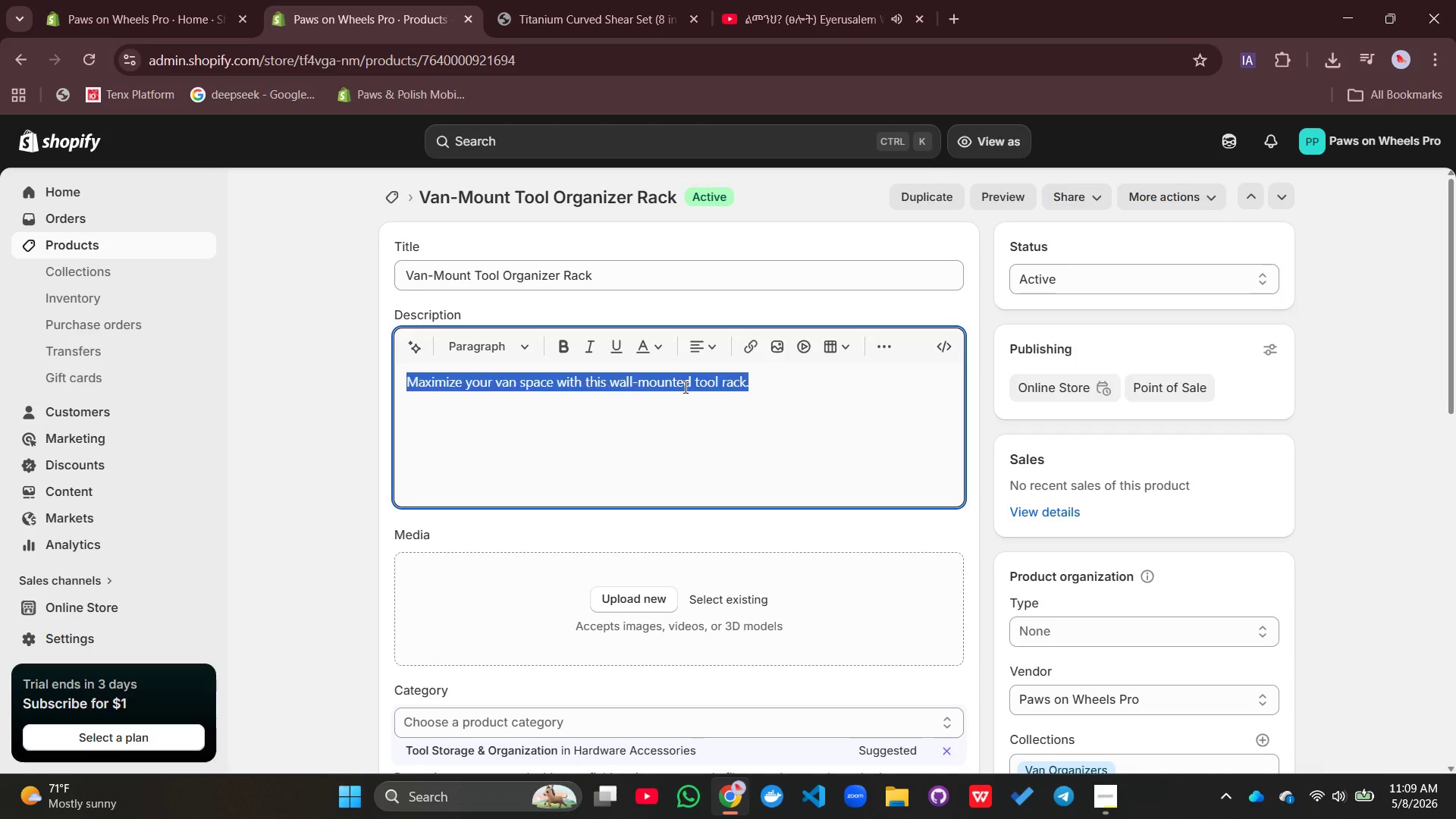 
triple_click([684, 387])
 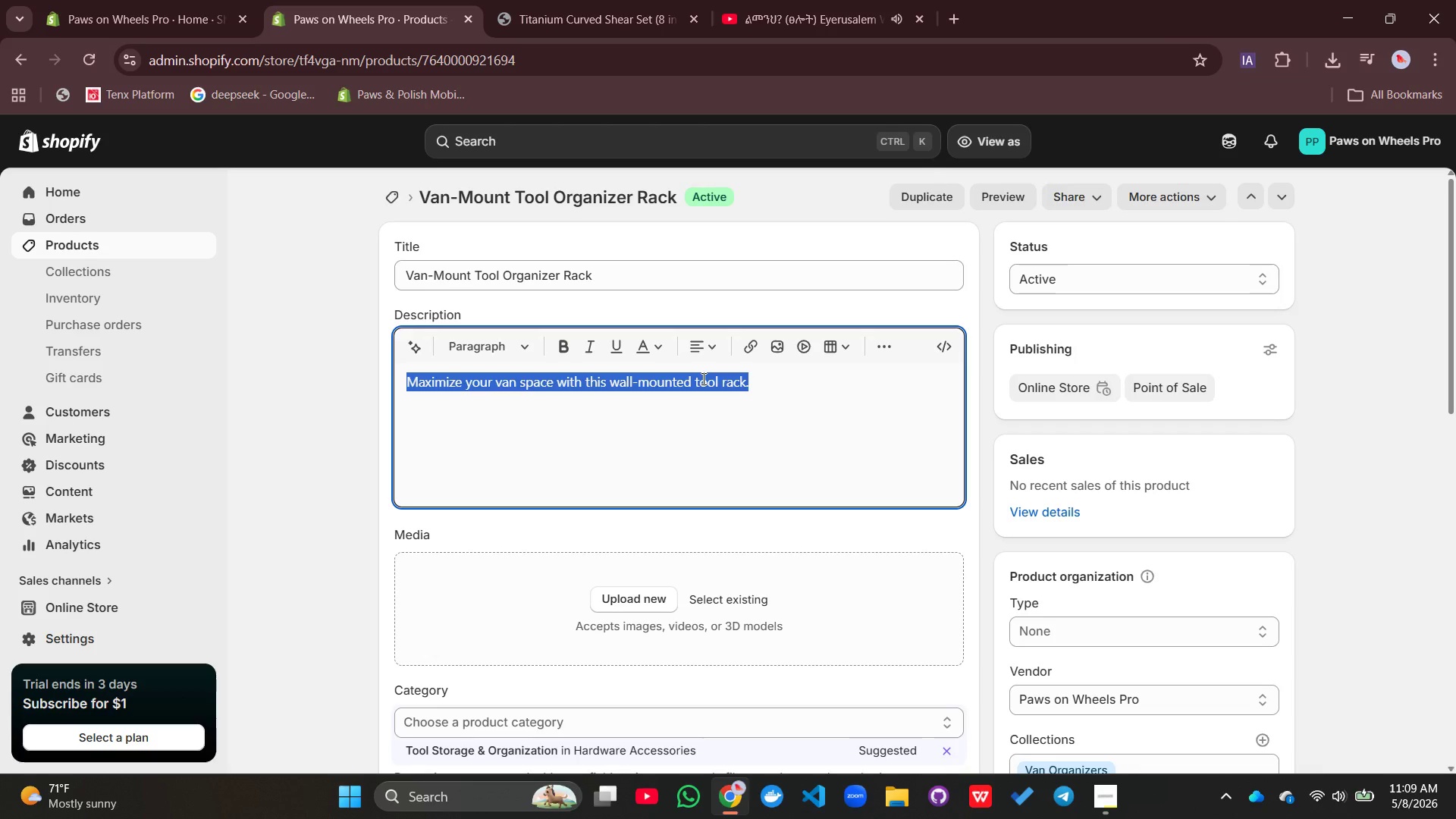 
key(Backspace)
type([VolumeDown][VolumeDown][VolumeDown][VolumeDown][VolumeDown][VolumeDown][VolumeDown][VolumeDown][VolumeDown][VolumeDown][VolumeUp]Wall-mounted rack that maximizes tu)
key(Backspace)
type(ight van space.)
 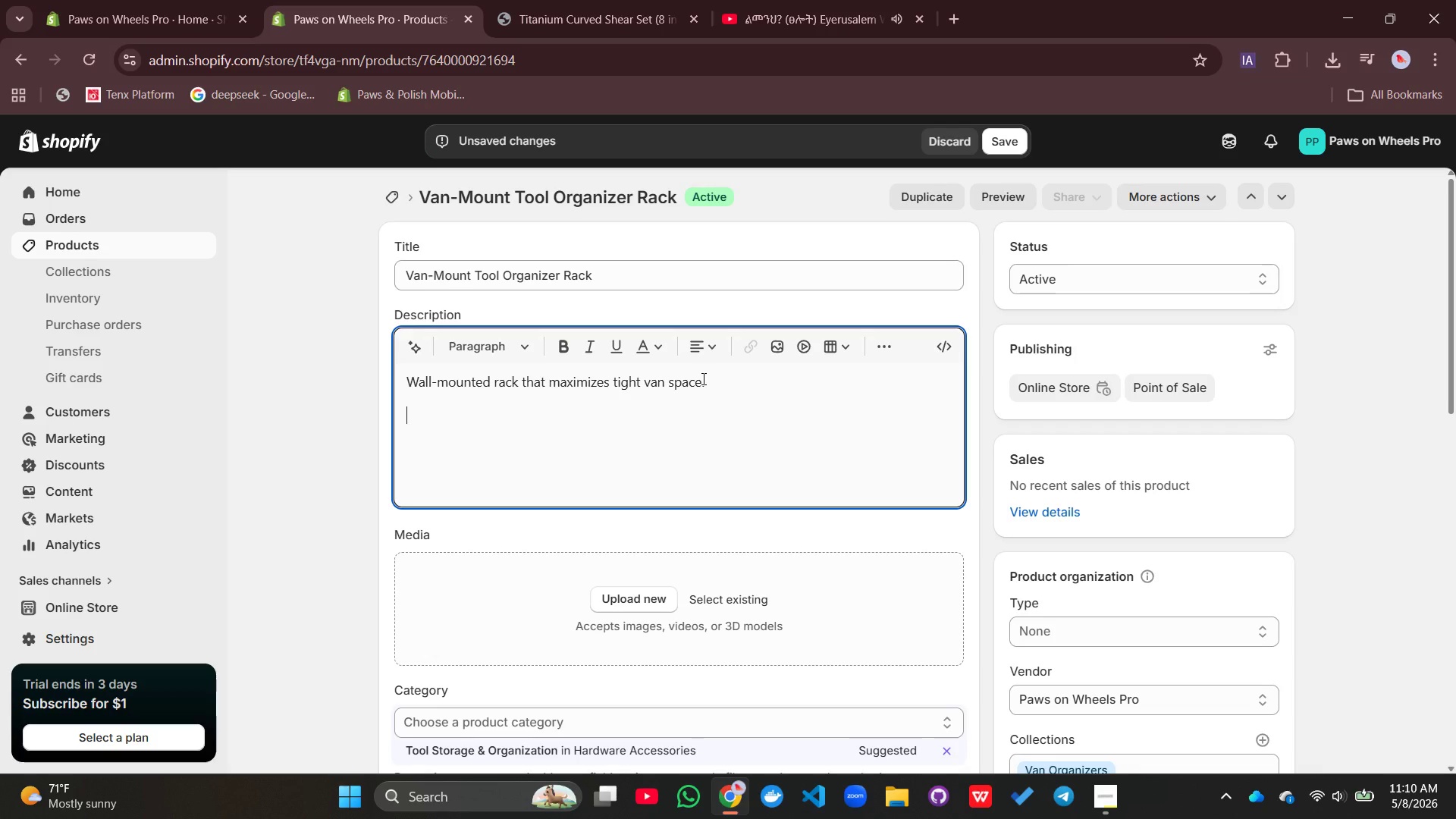 
 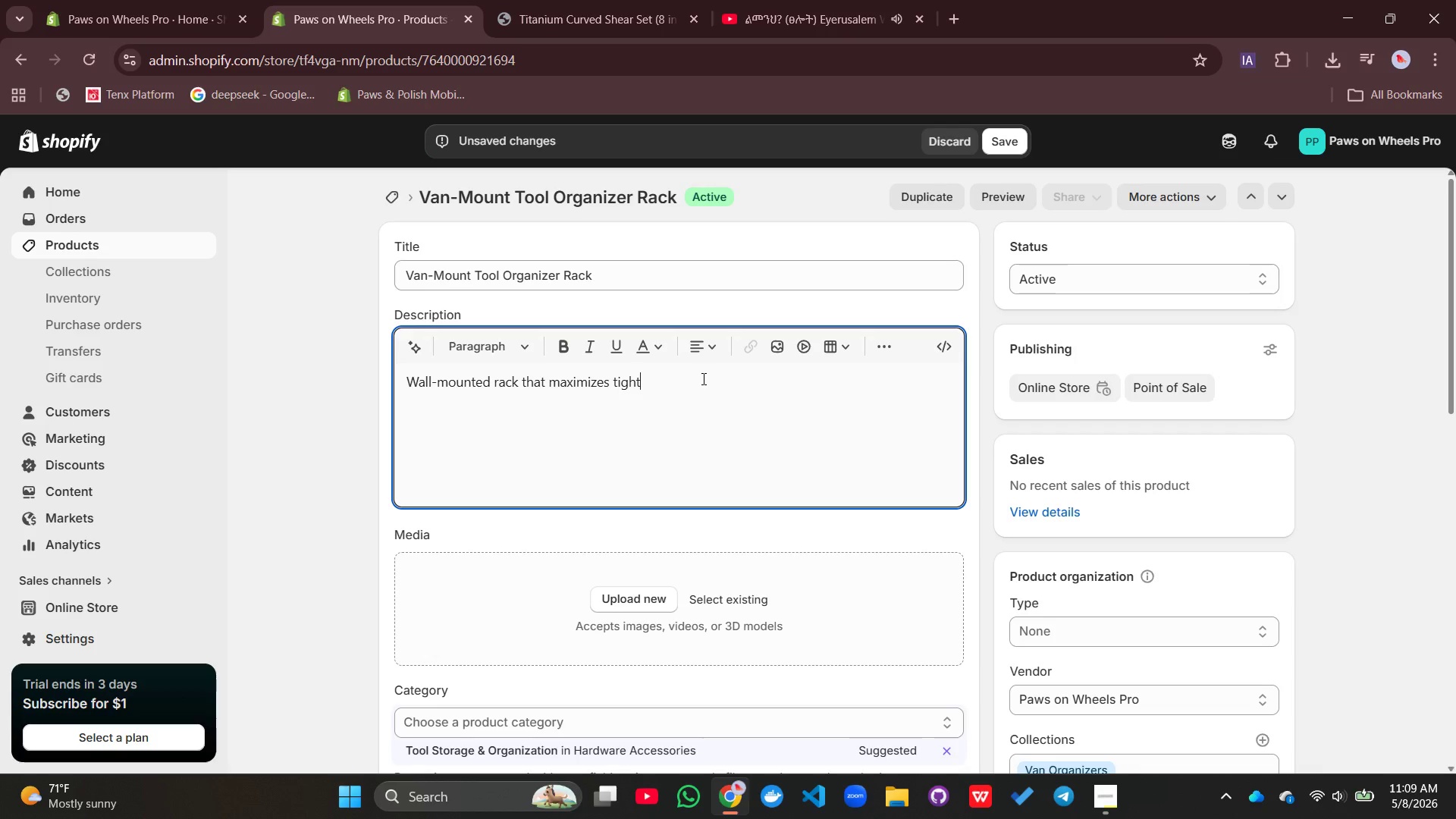 
key(Enter)
 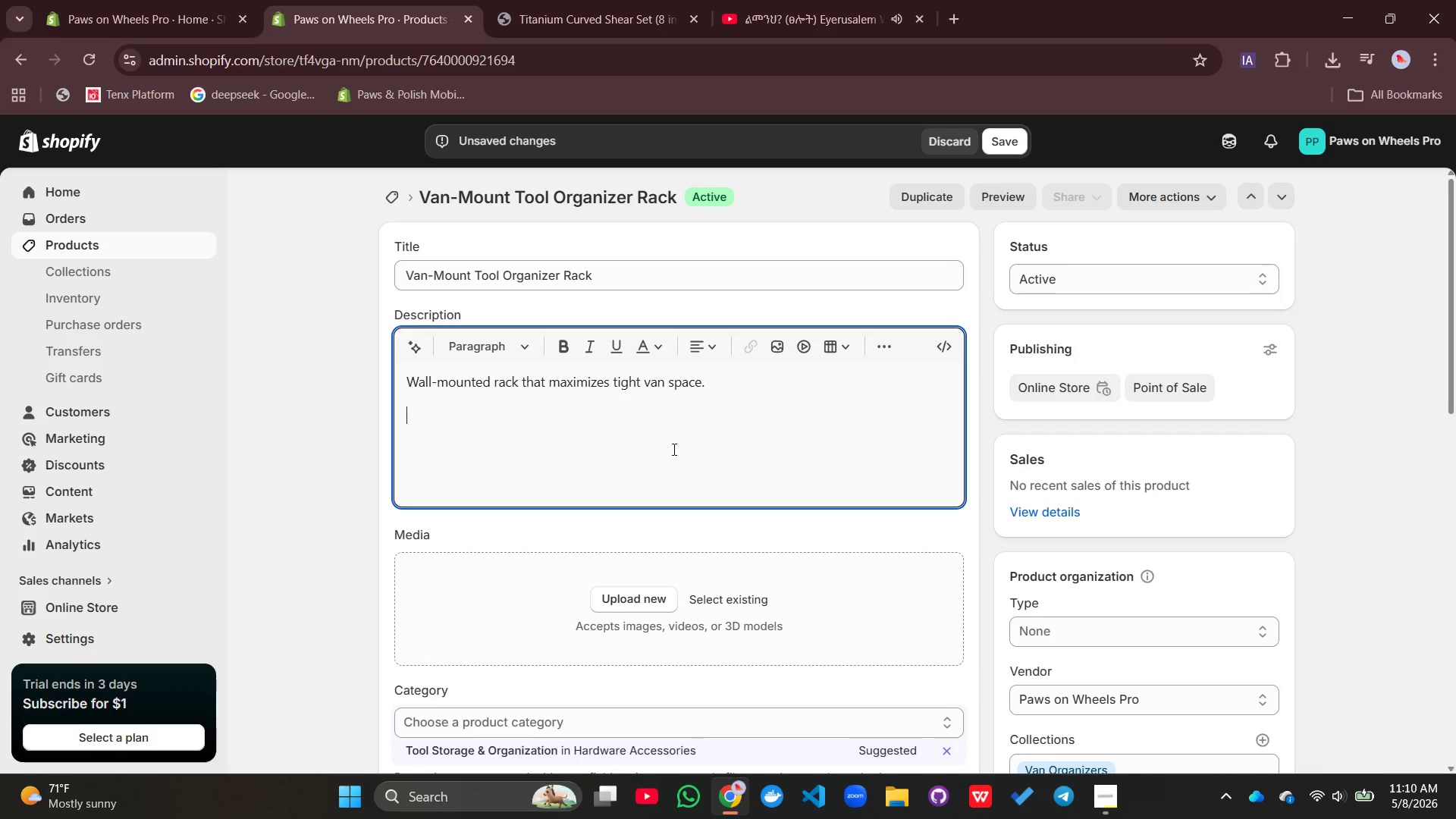 
type(Features:)
 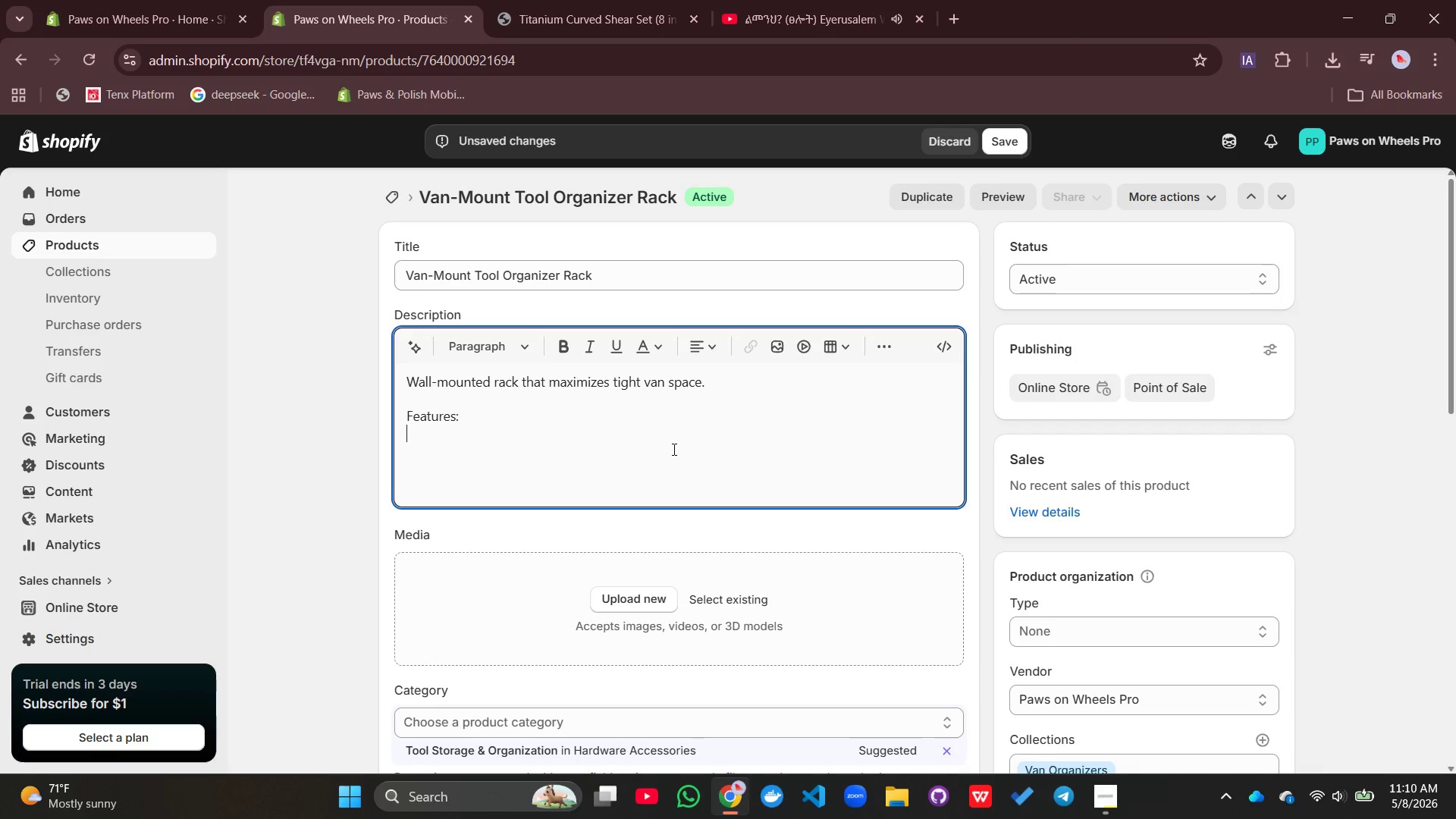 
key(Shift+Enter)
 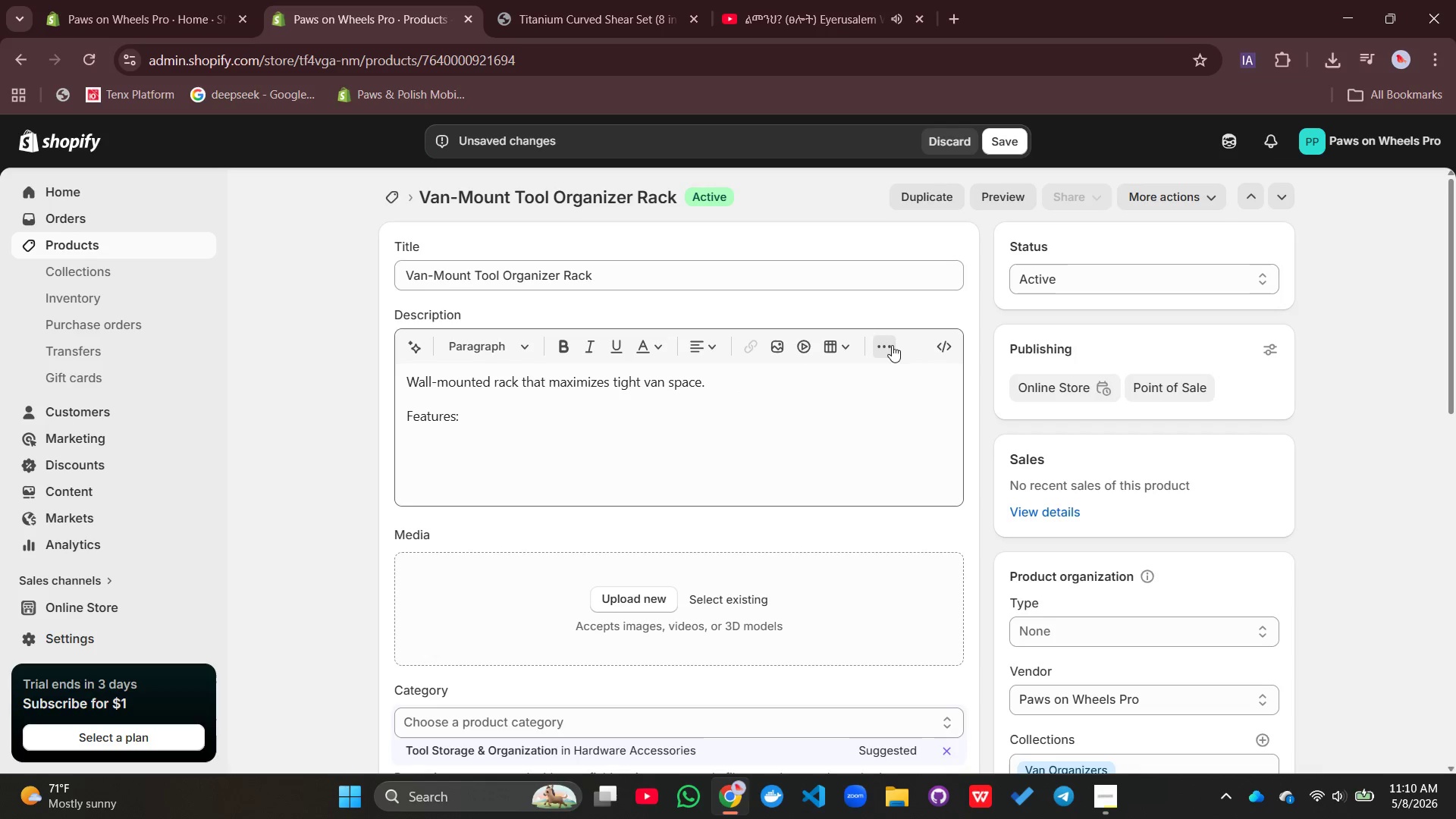 
left_click([835, 381])
 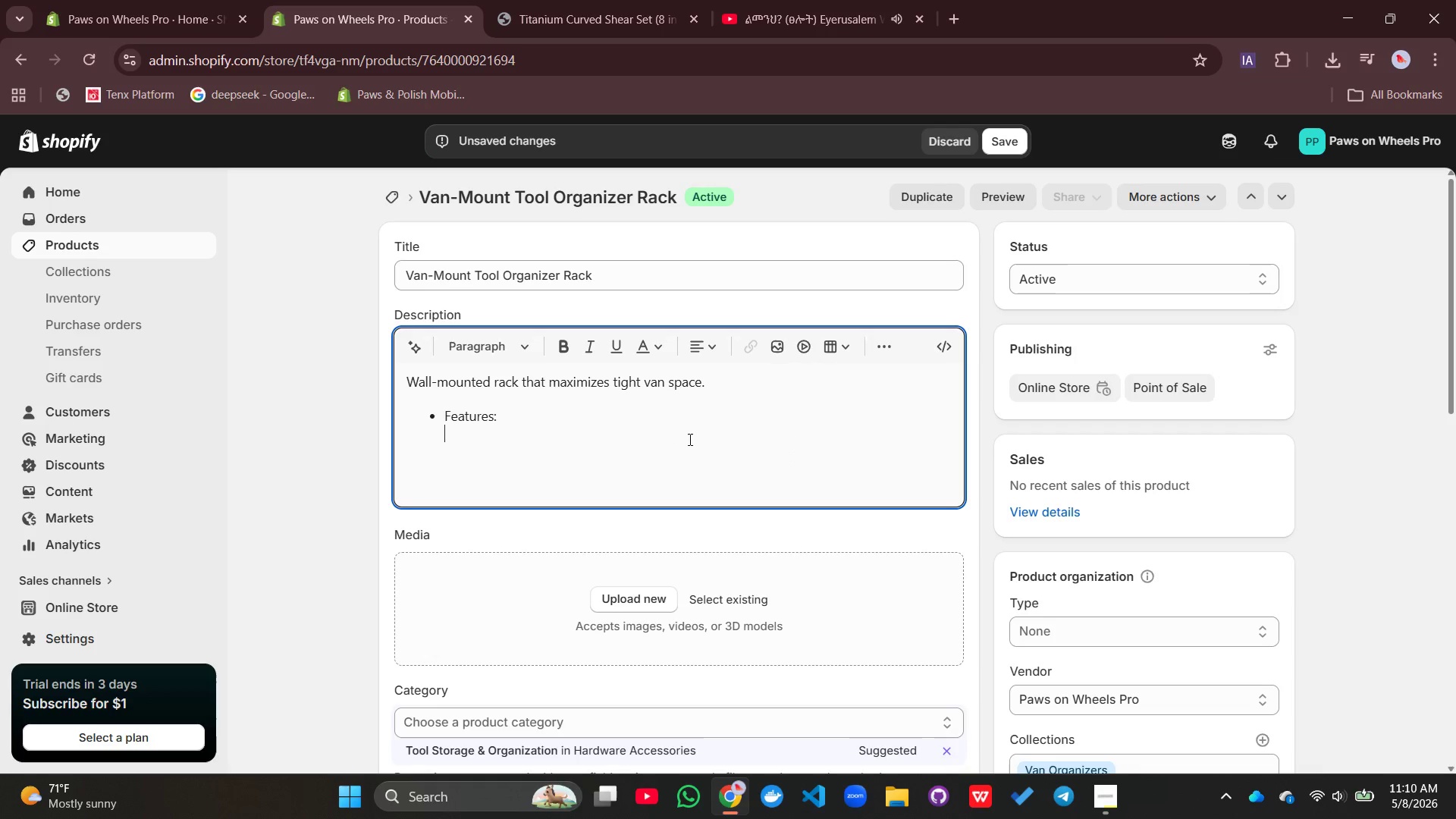 
key(Control+Z)
 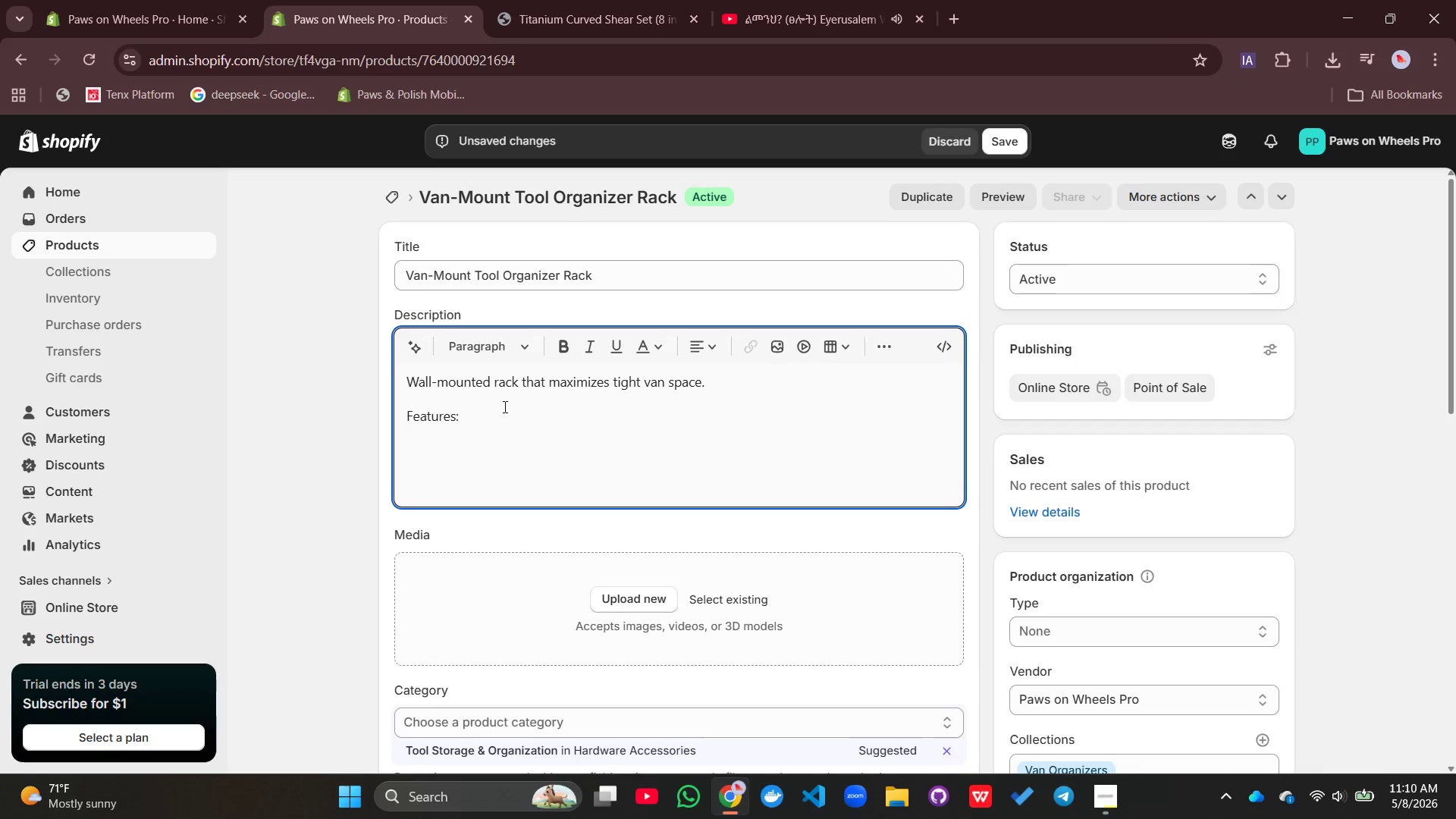 
left_click([504, 406])
 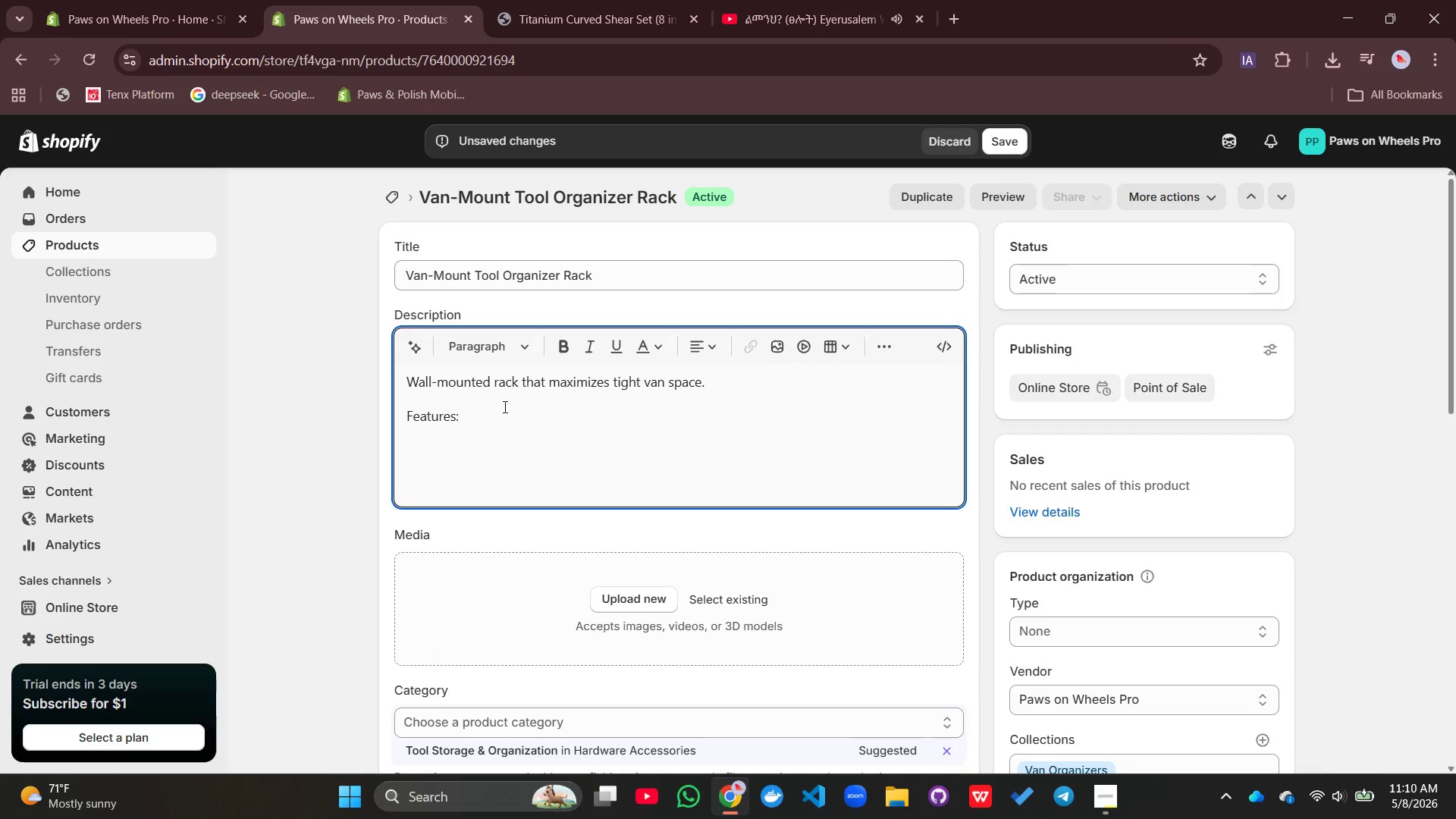 
key(Enter)
 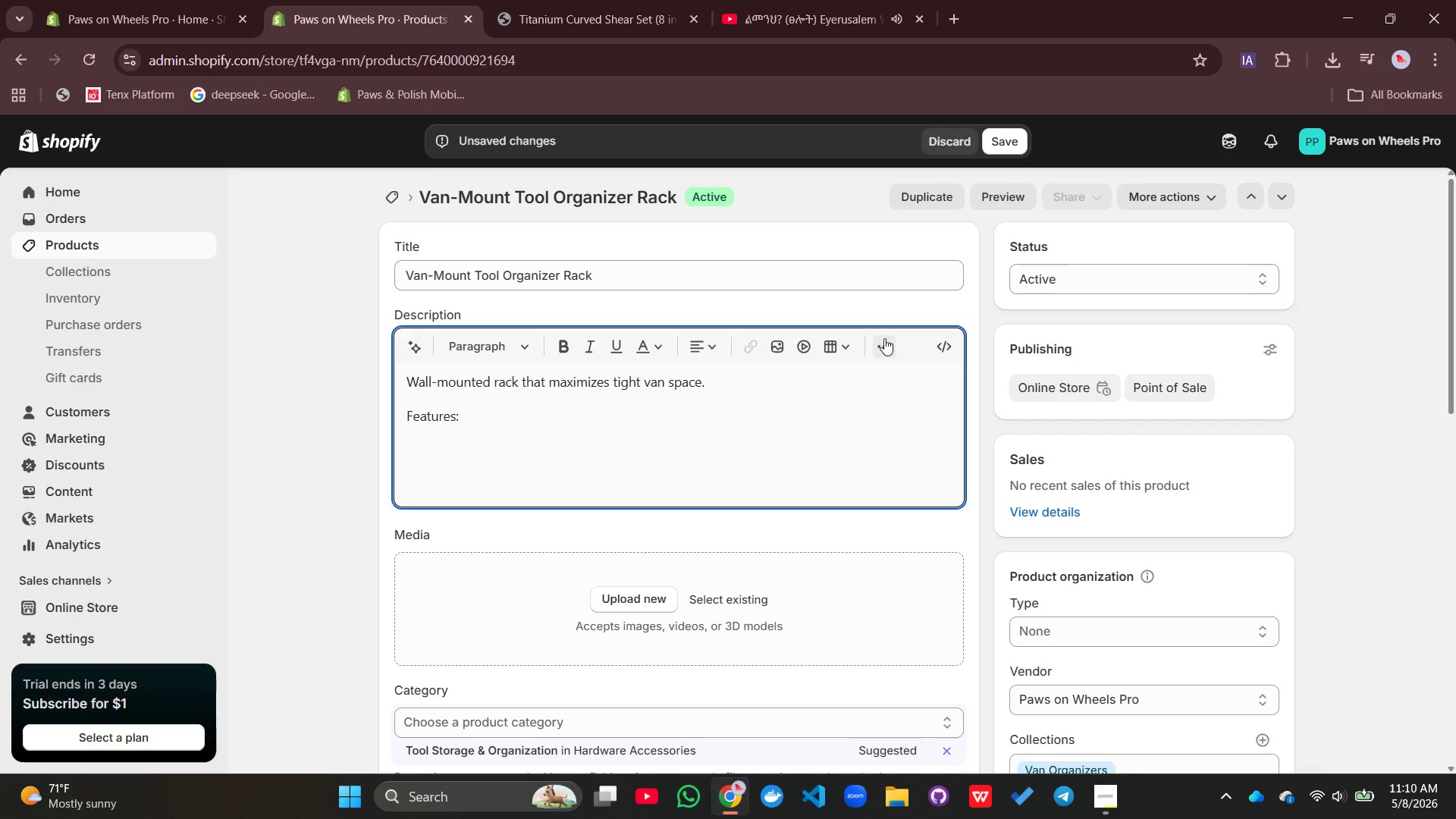 
left_click([884, 338])
 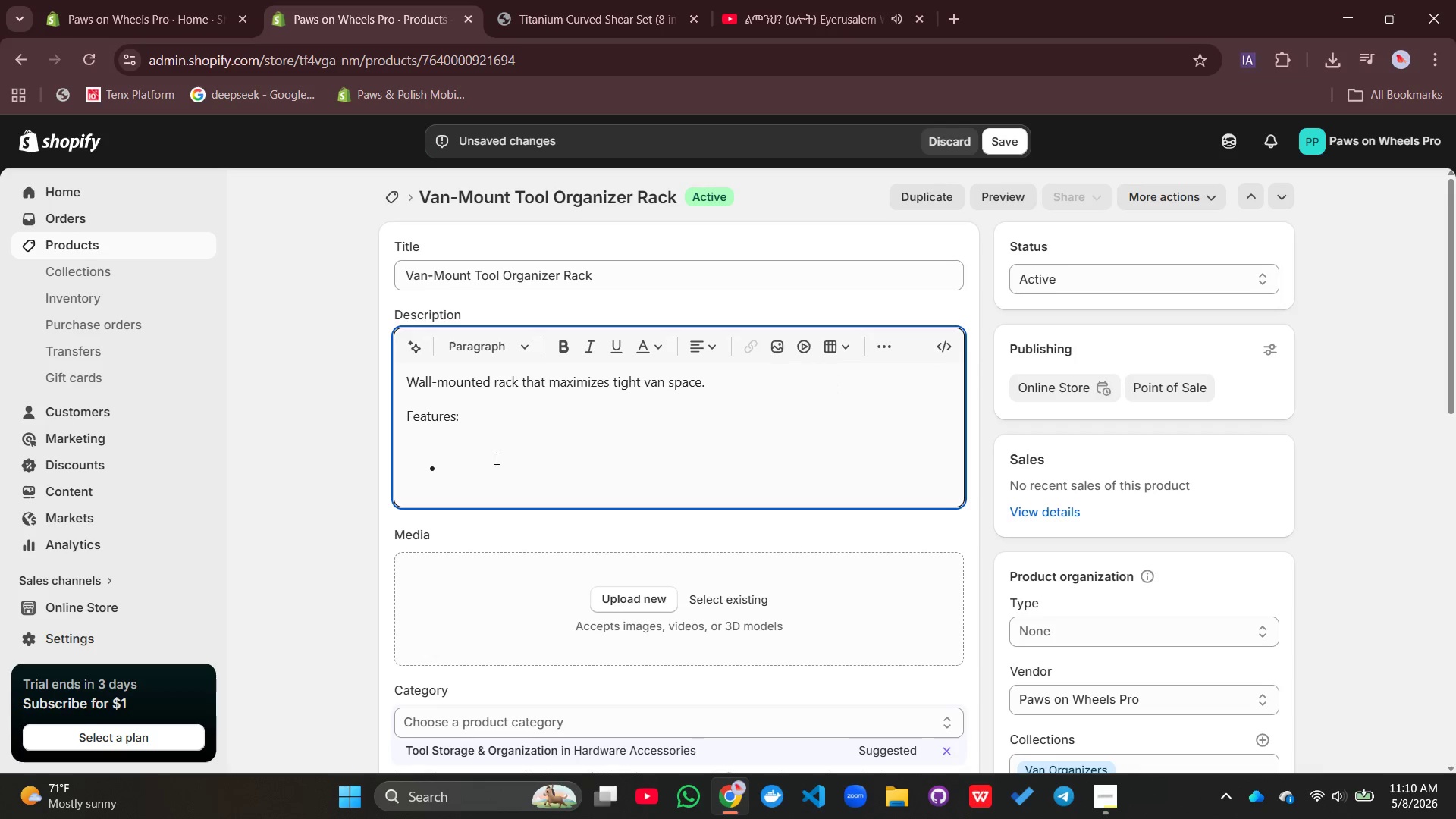 
left_click([428, 450])
 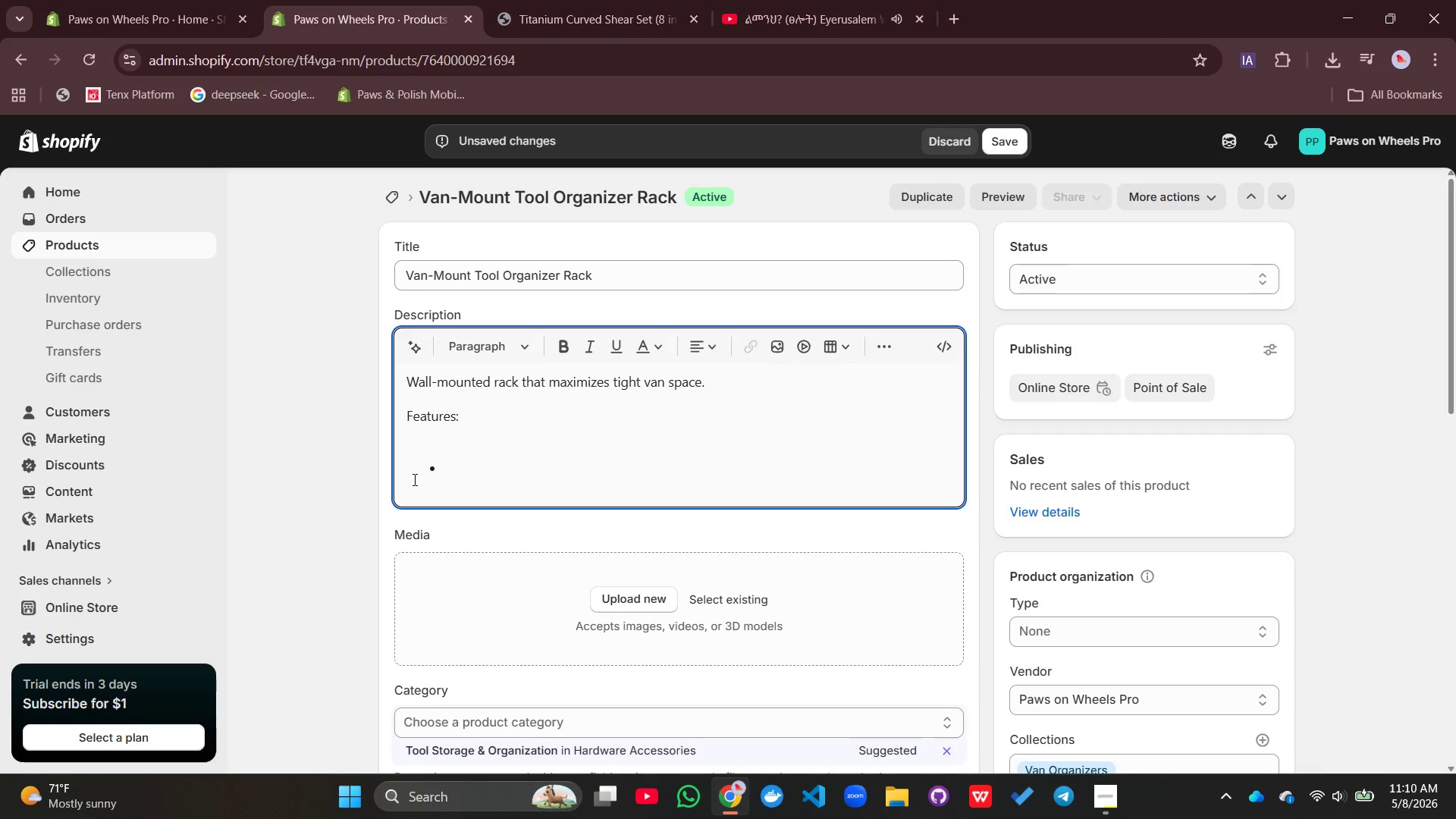 
key(Backspace)
 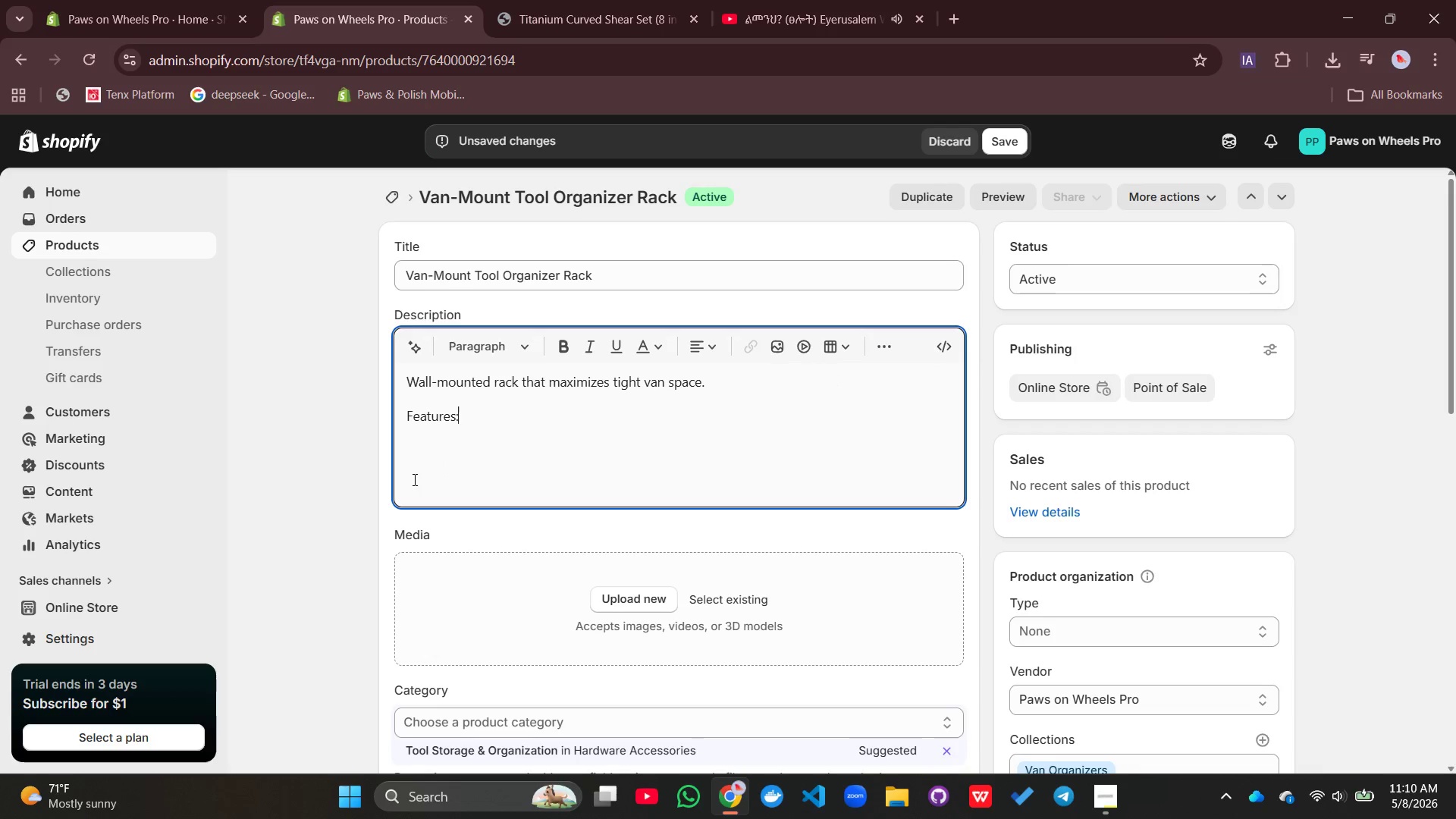 
key(Backspace)
 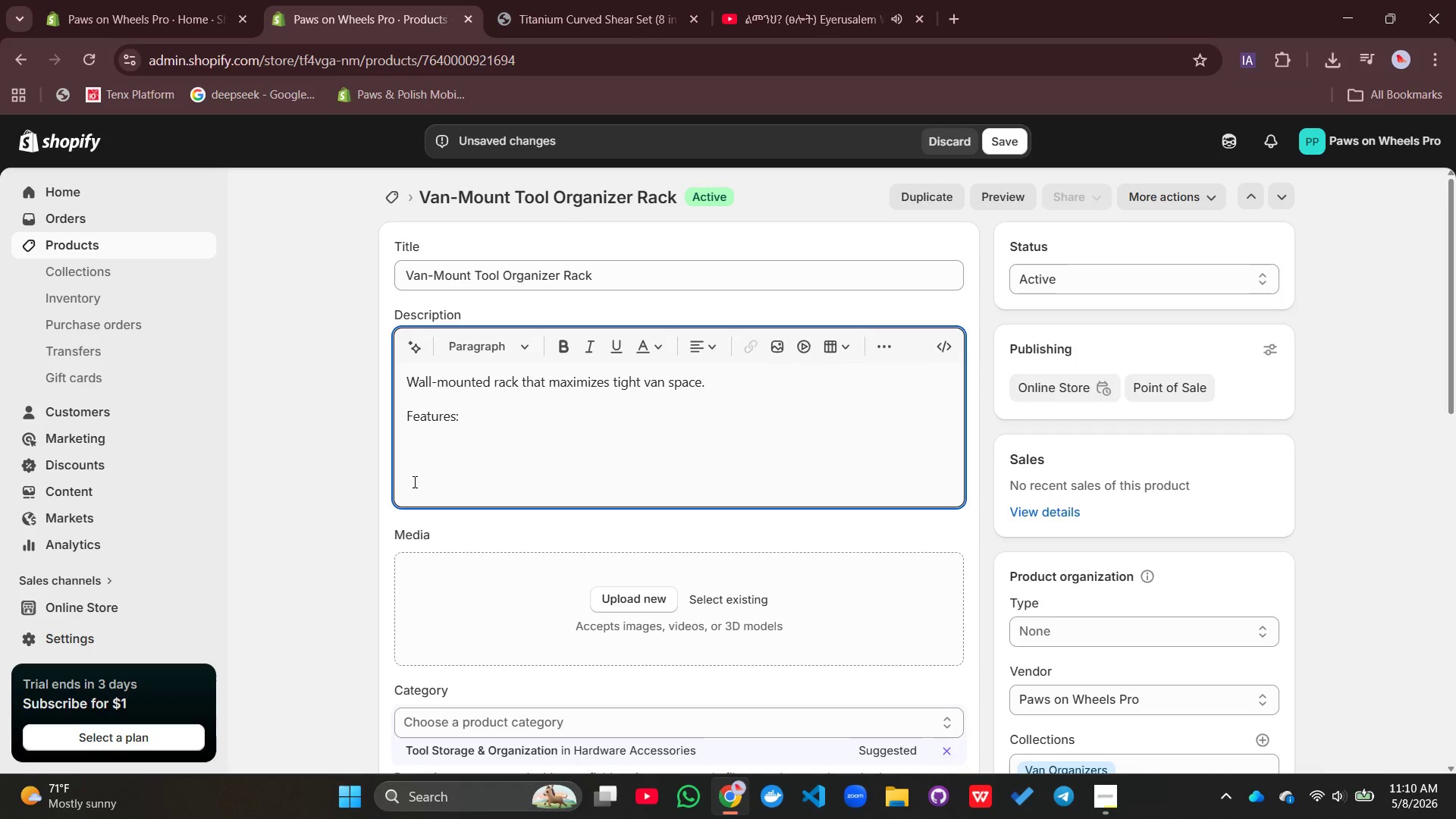 
key(Enter)
 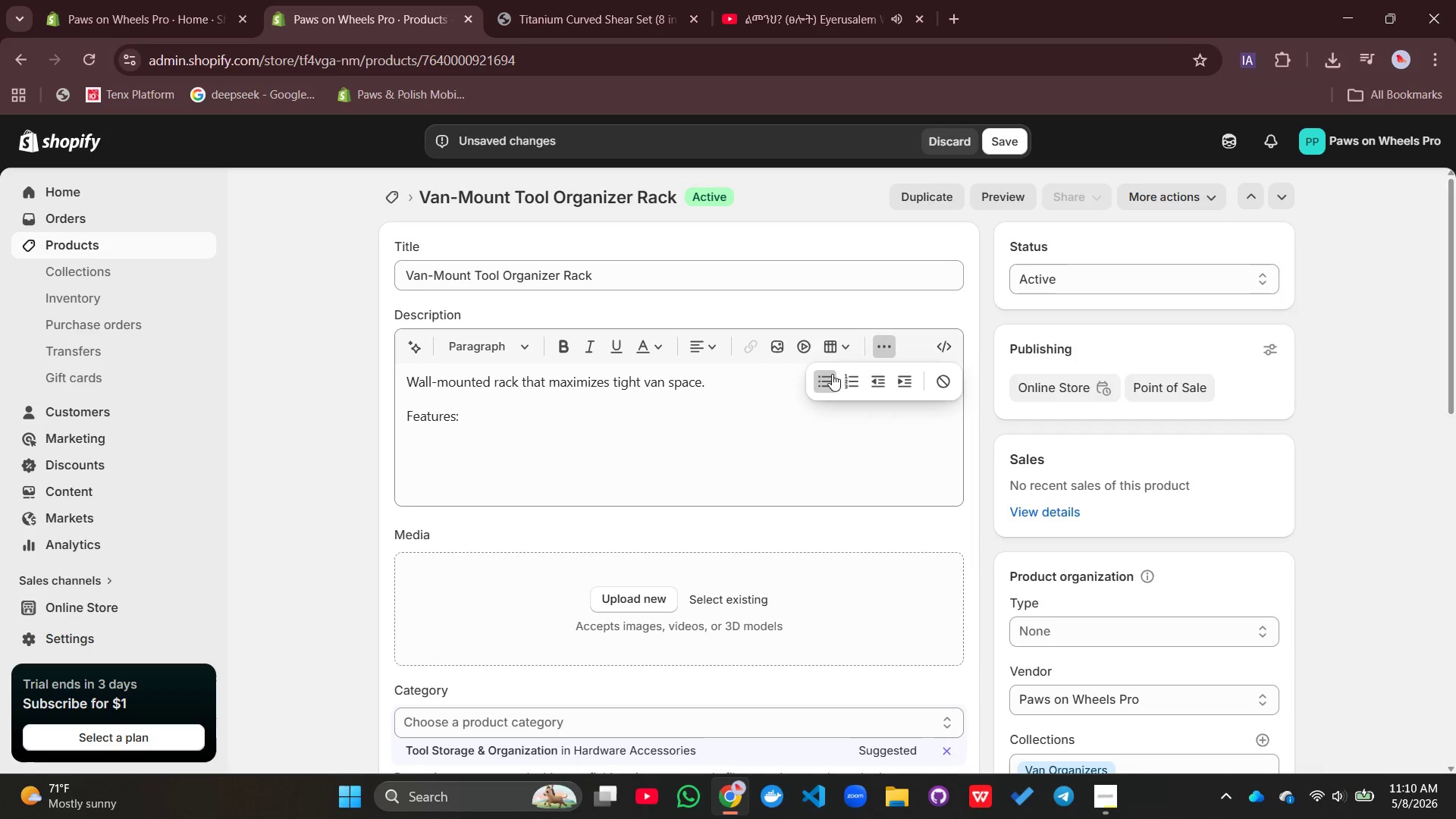 
left_click([827, 377])
 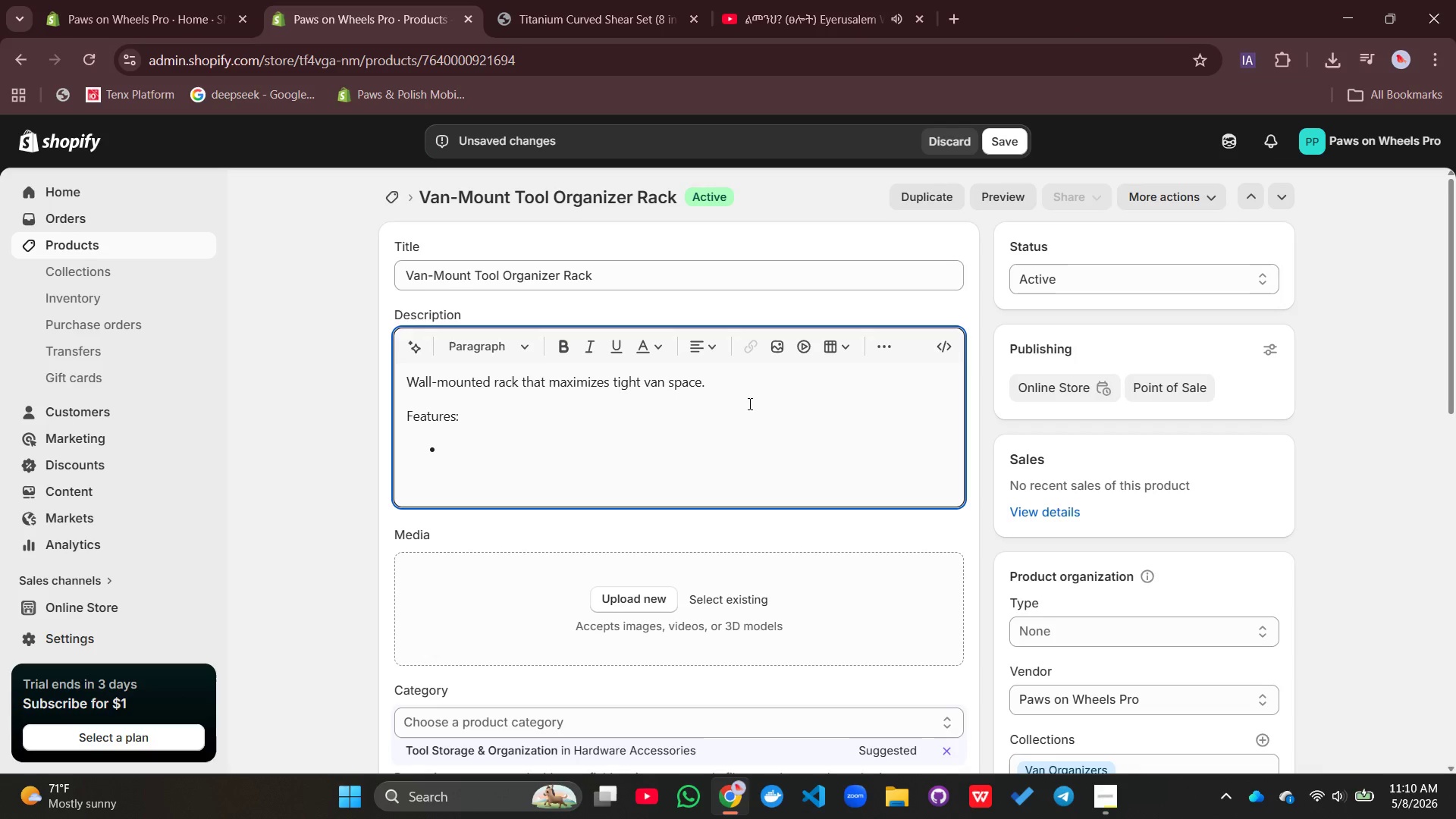 
wait(5.81)
 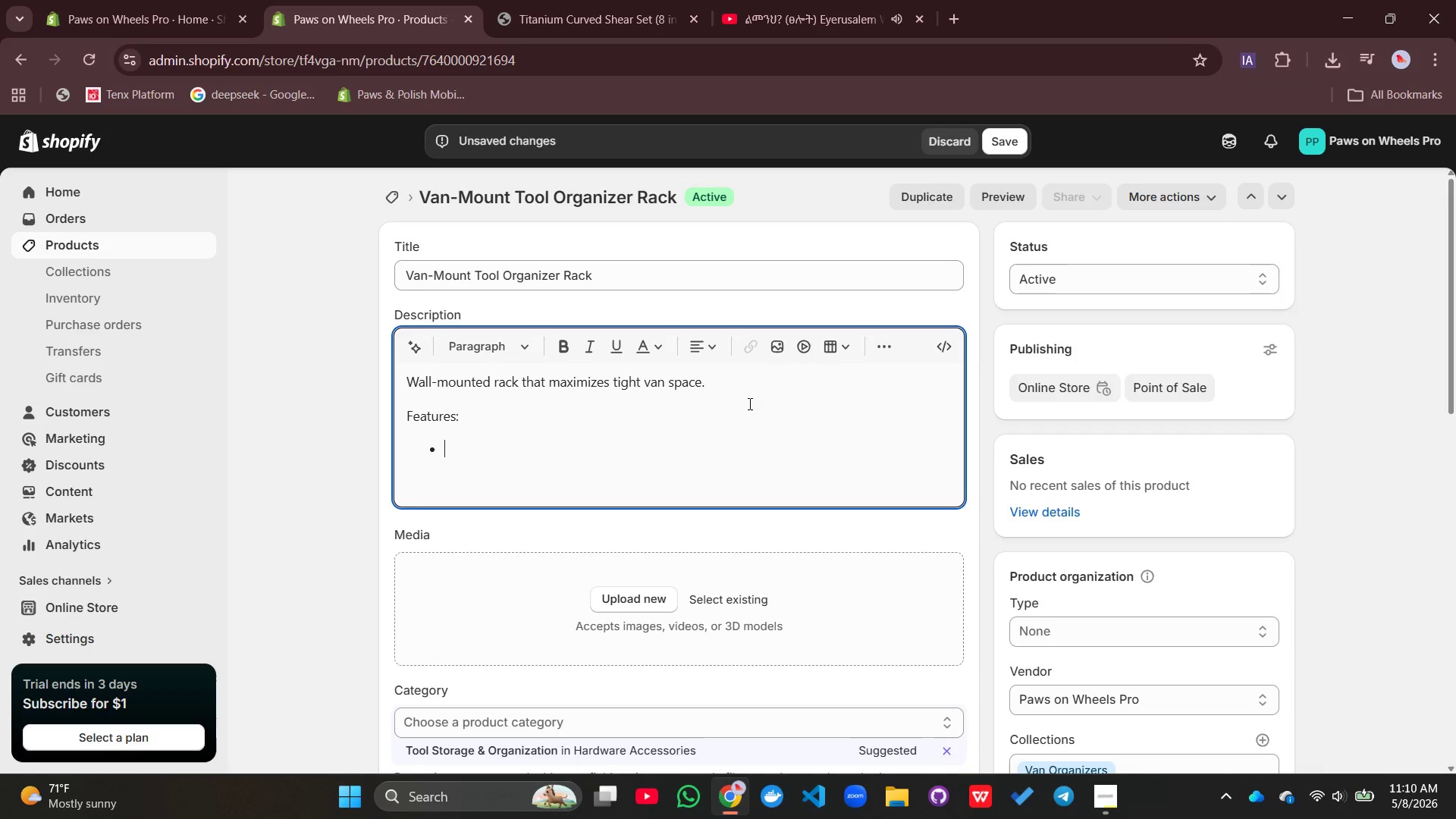 
type(Holds all grooming tools securely withi)
key(Backspace)
type(in reach)
 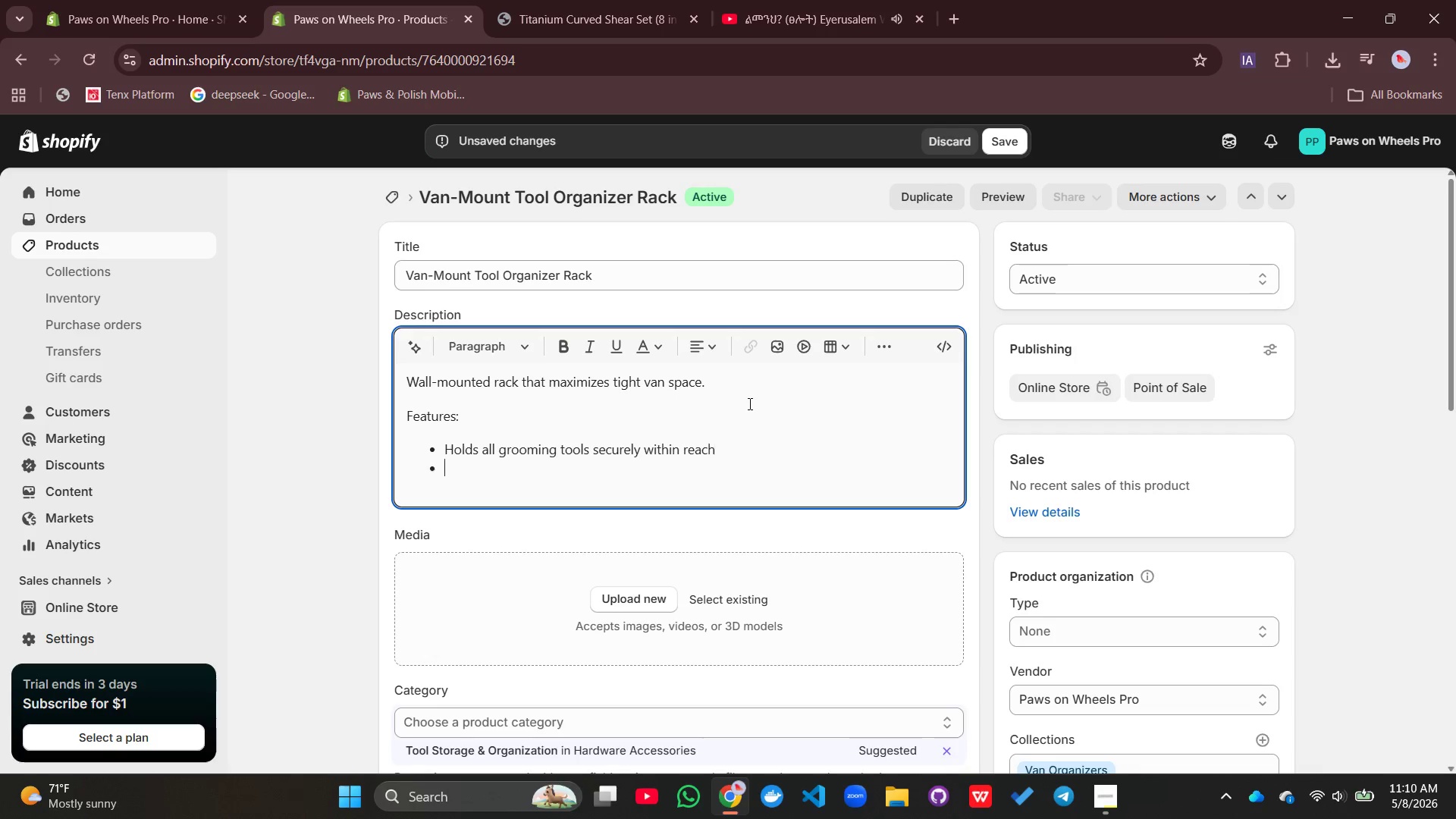 
key(Enter)
 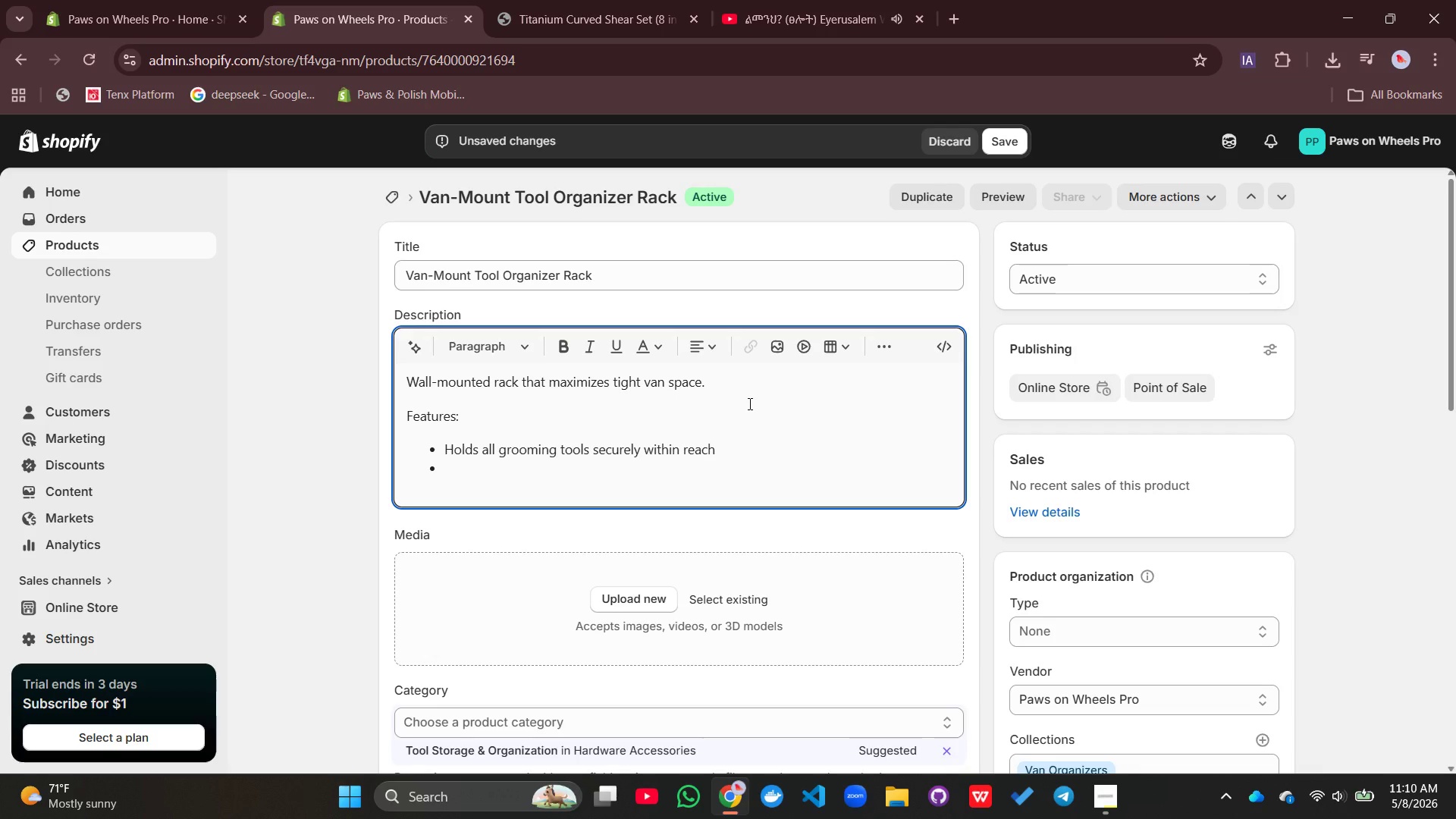 
type(Durable stell)
key(Backspace)
key(Backspace)
type(el )
 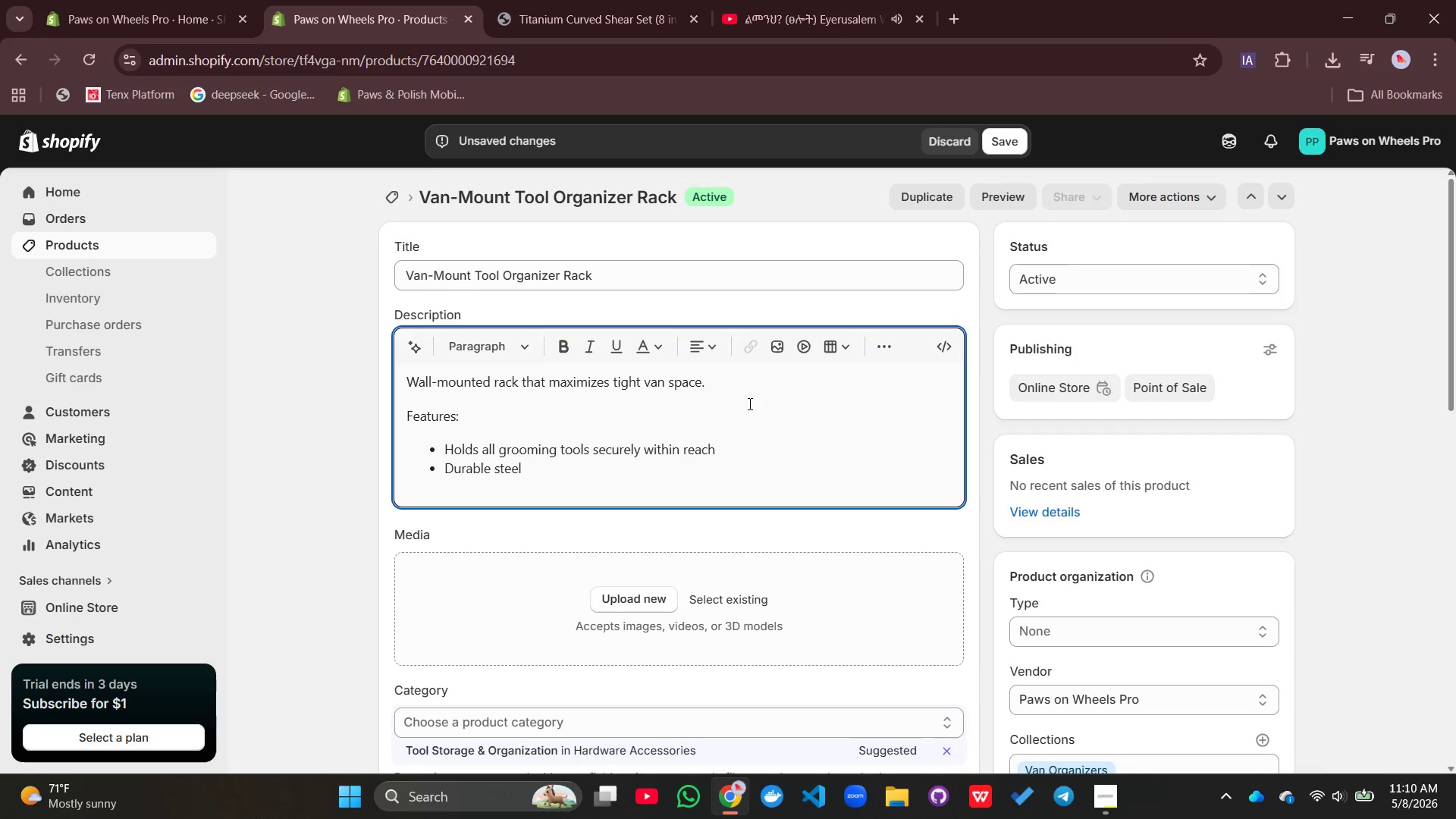 
type(o)
key(Backspace)
type(cin)
key(Backspace)
key(Backspace)
type(onstruction for heavy daily use)
 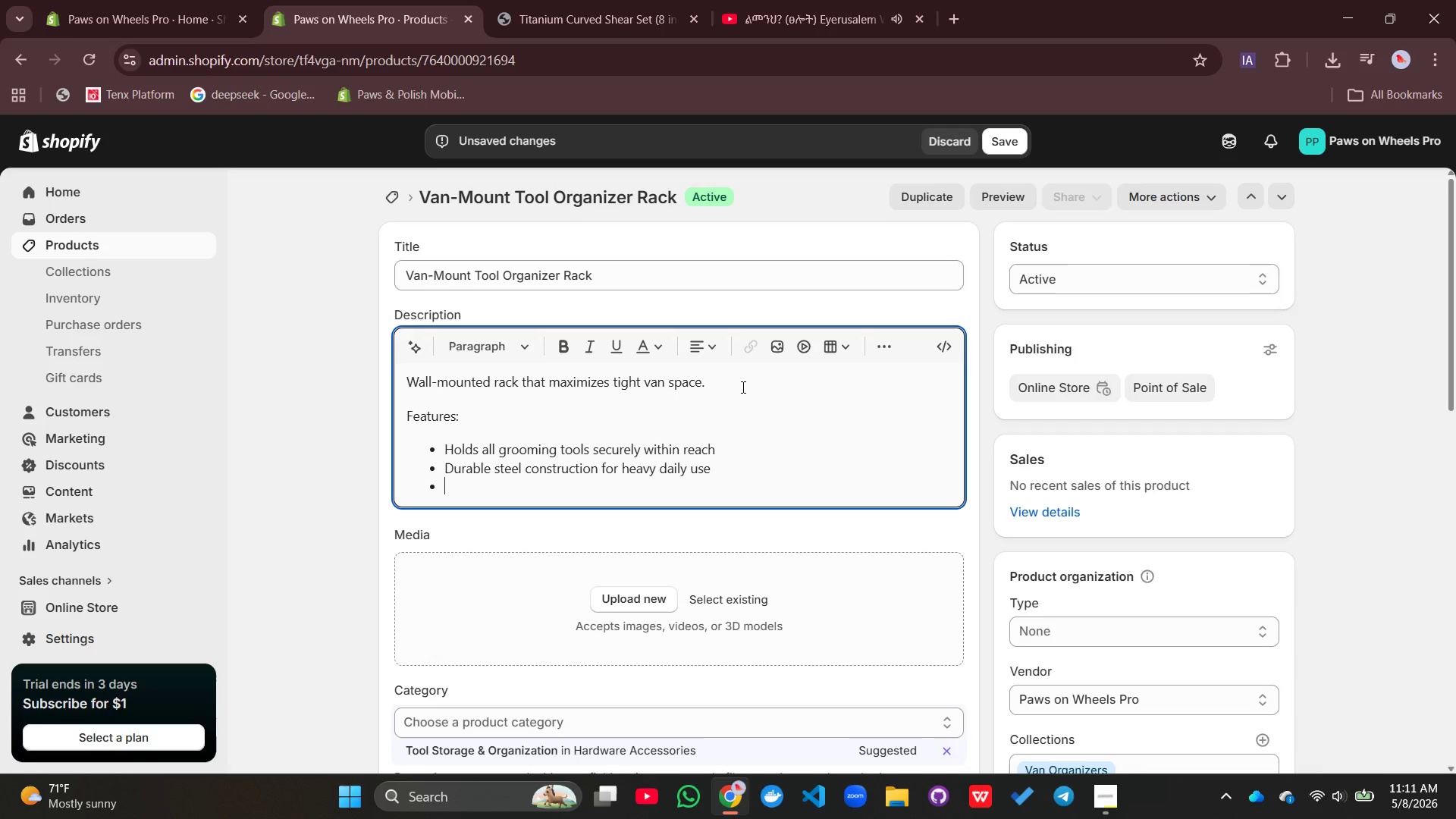 
key(Enter)
 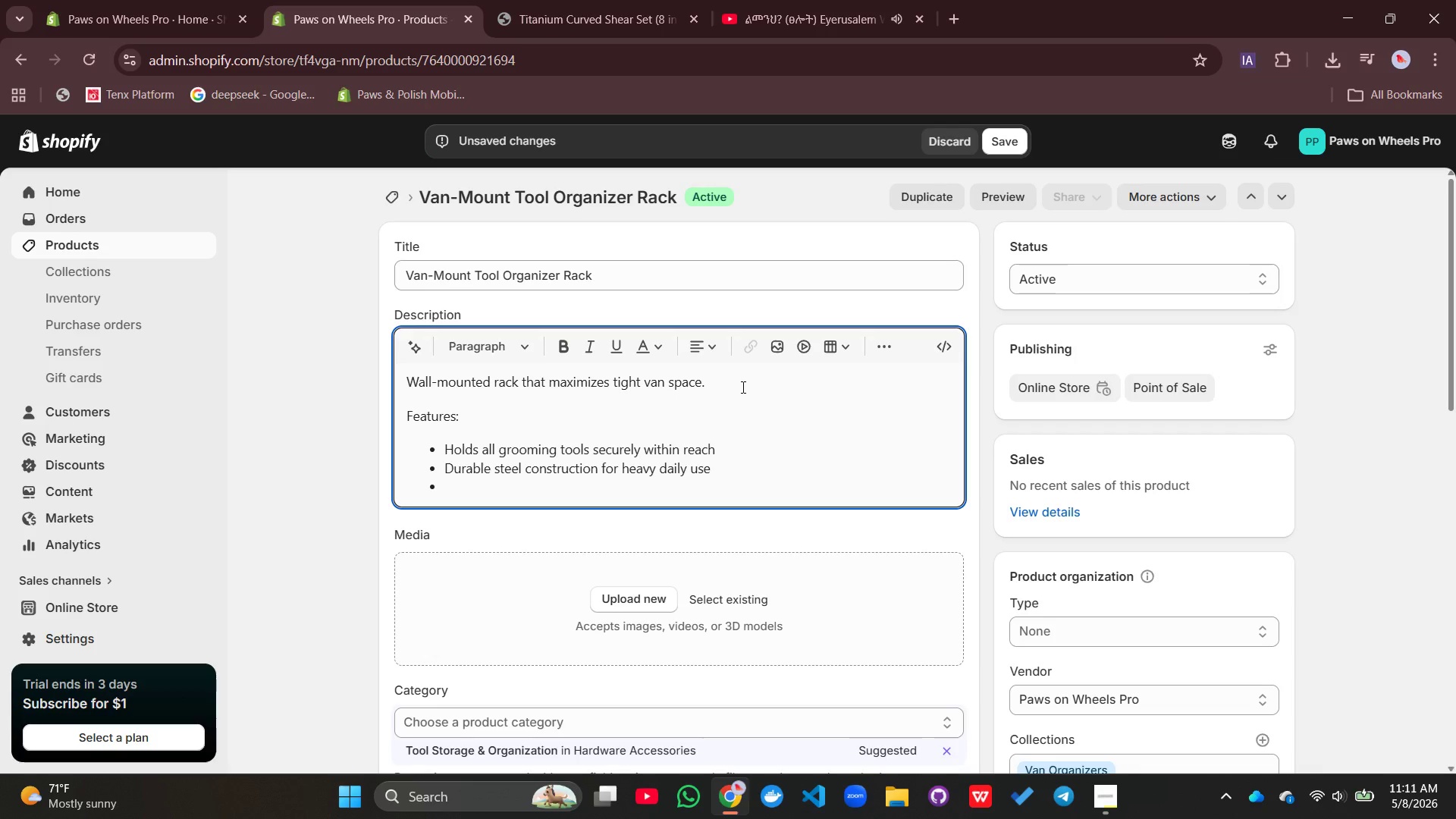 
type(Easy installation with included m)
key(Backspace)
type(mounting hardware)
 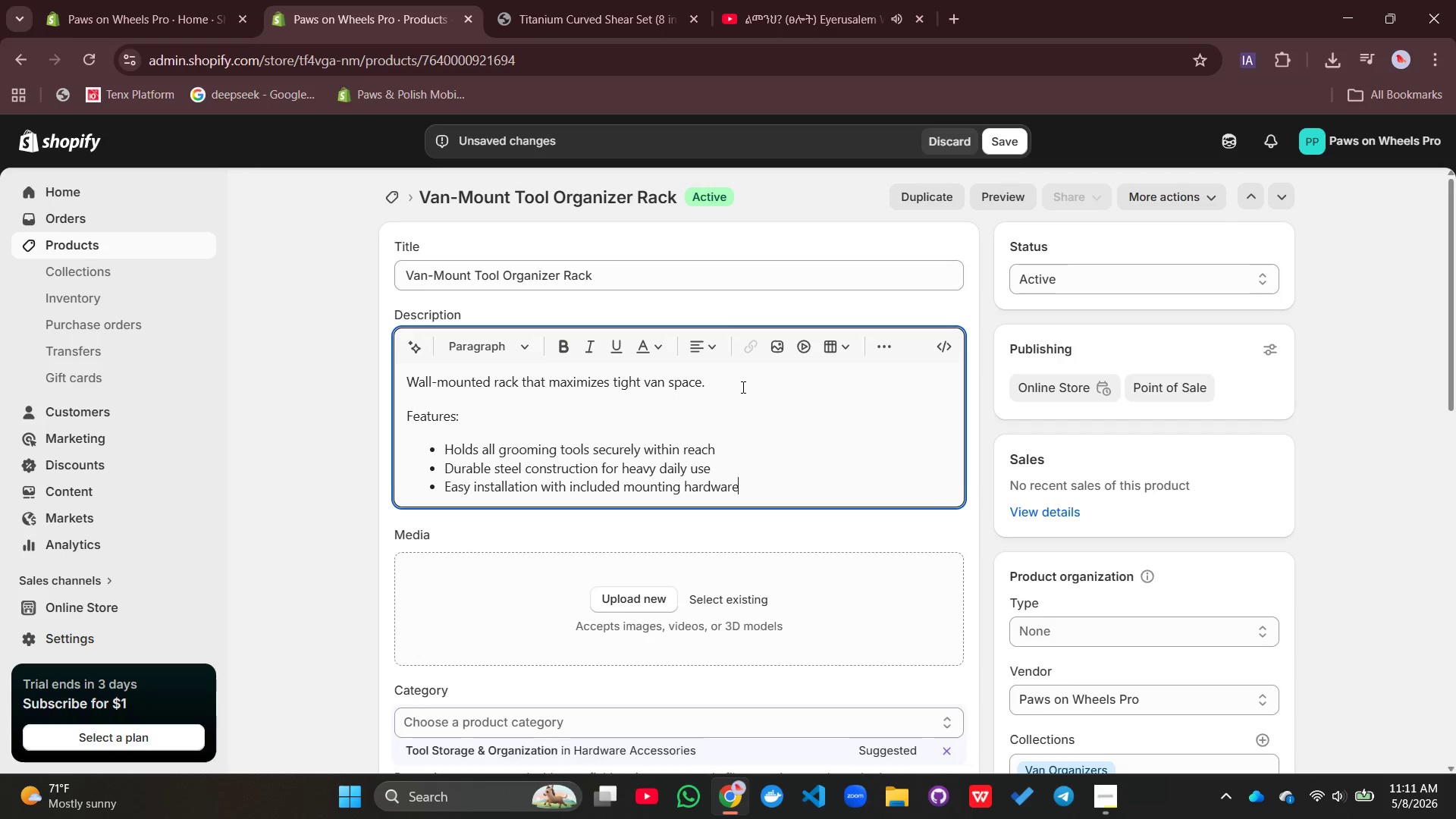 
key(Enter)
 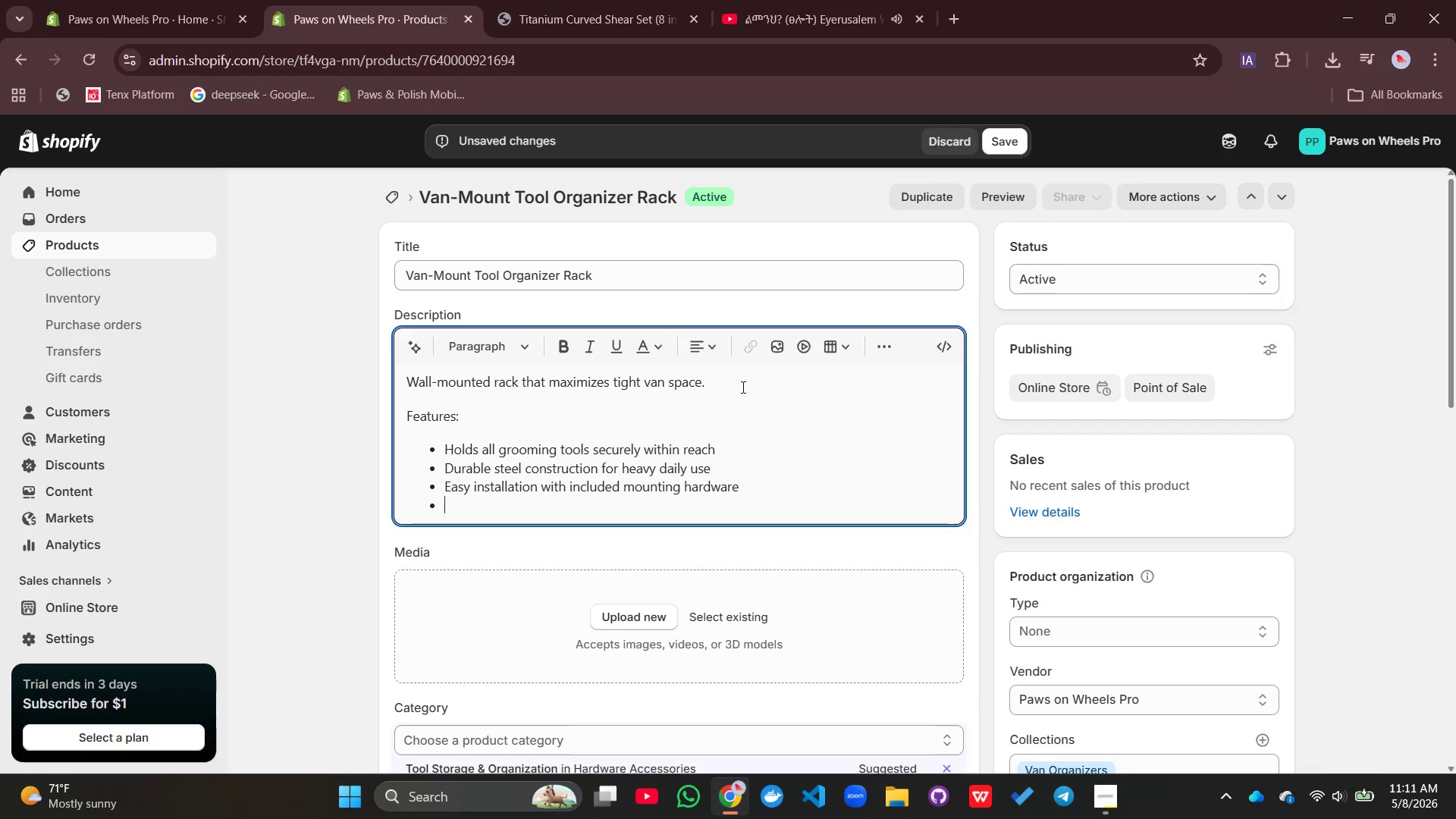 
hold_key(key=ShiftLeft, duration=0.55)
 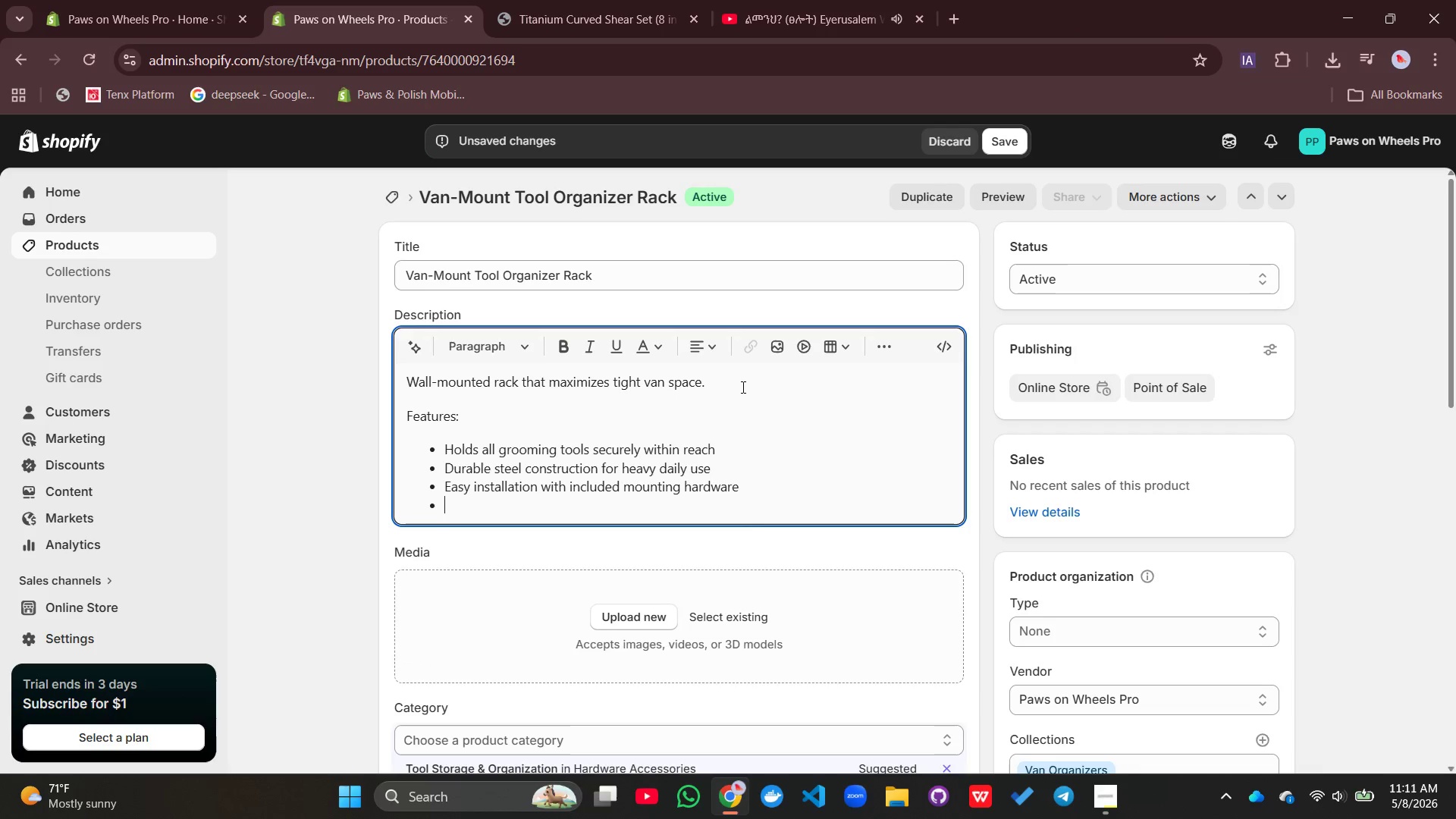 
type(Rubber grips prevent tools from slipping)
 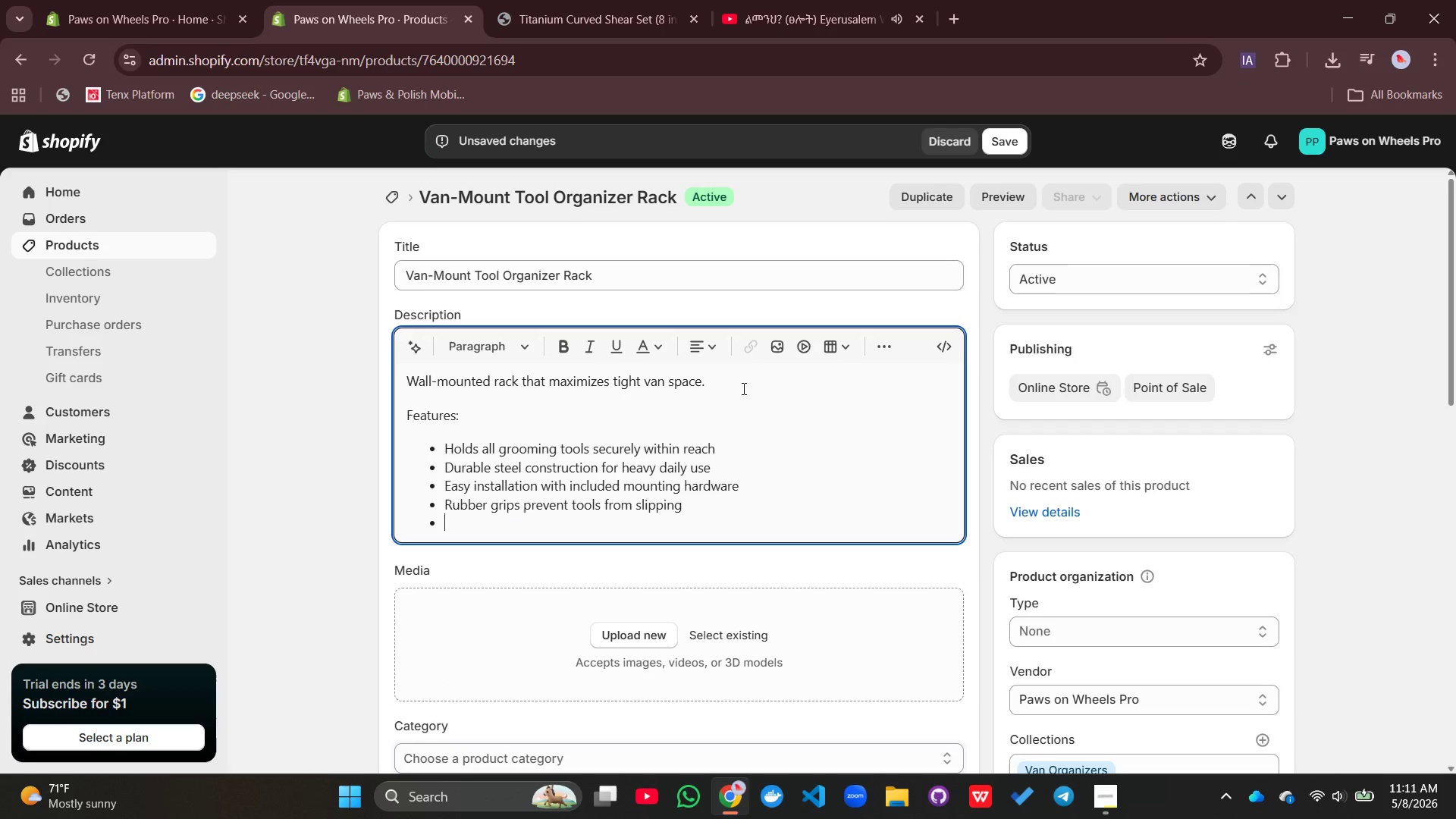 
key(Enter)
 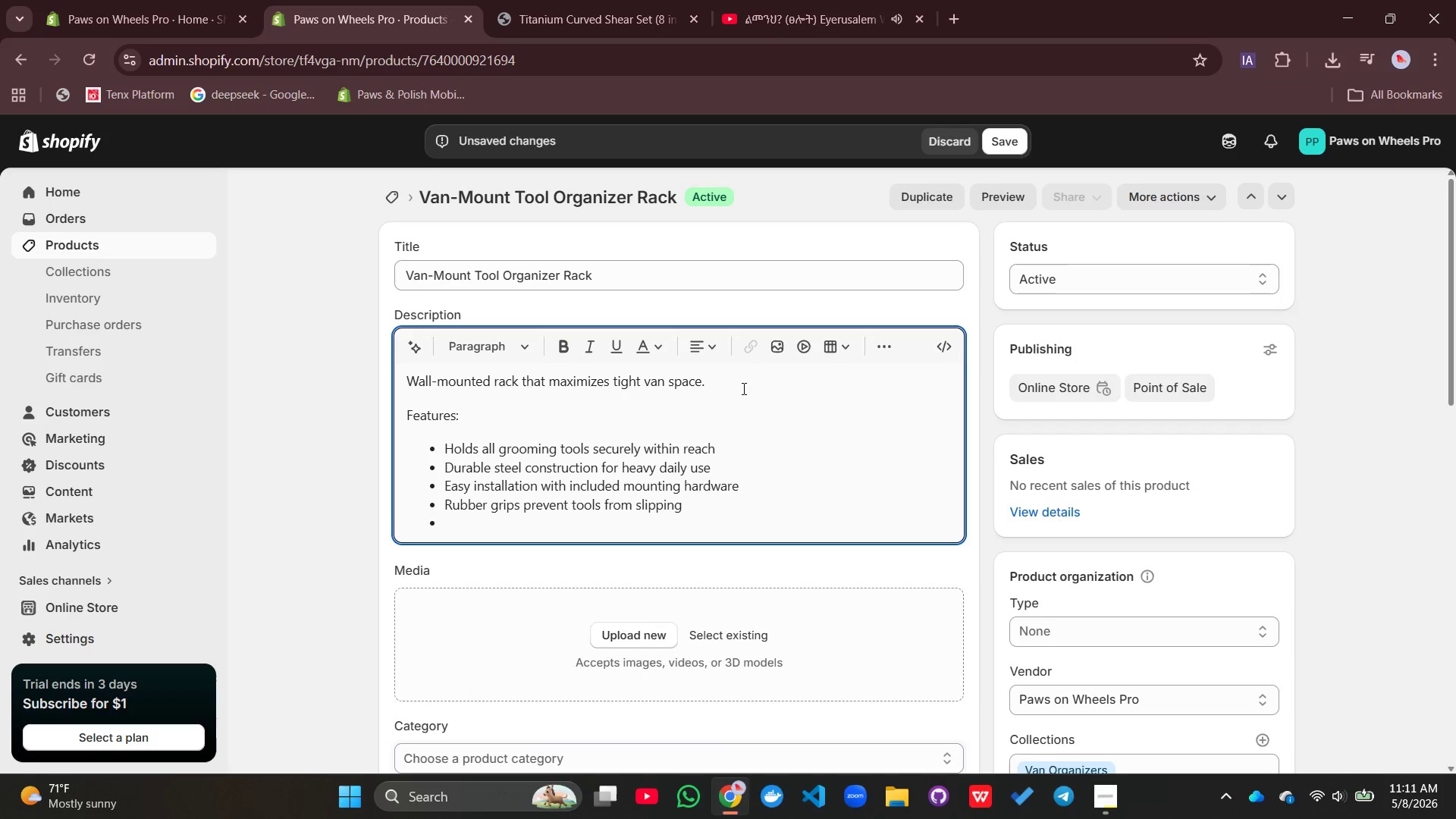 
type(Compact design fits narrow c)
key(Backspace)
type(van walls)
 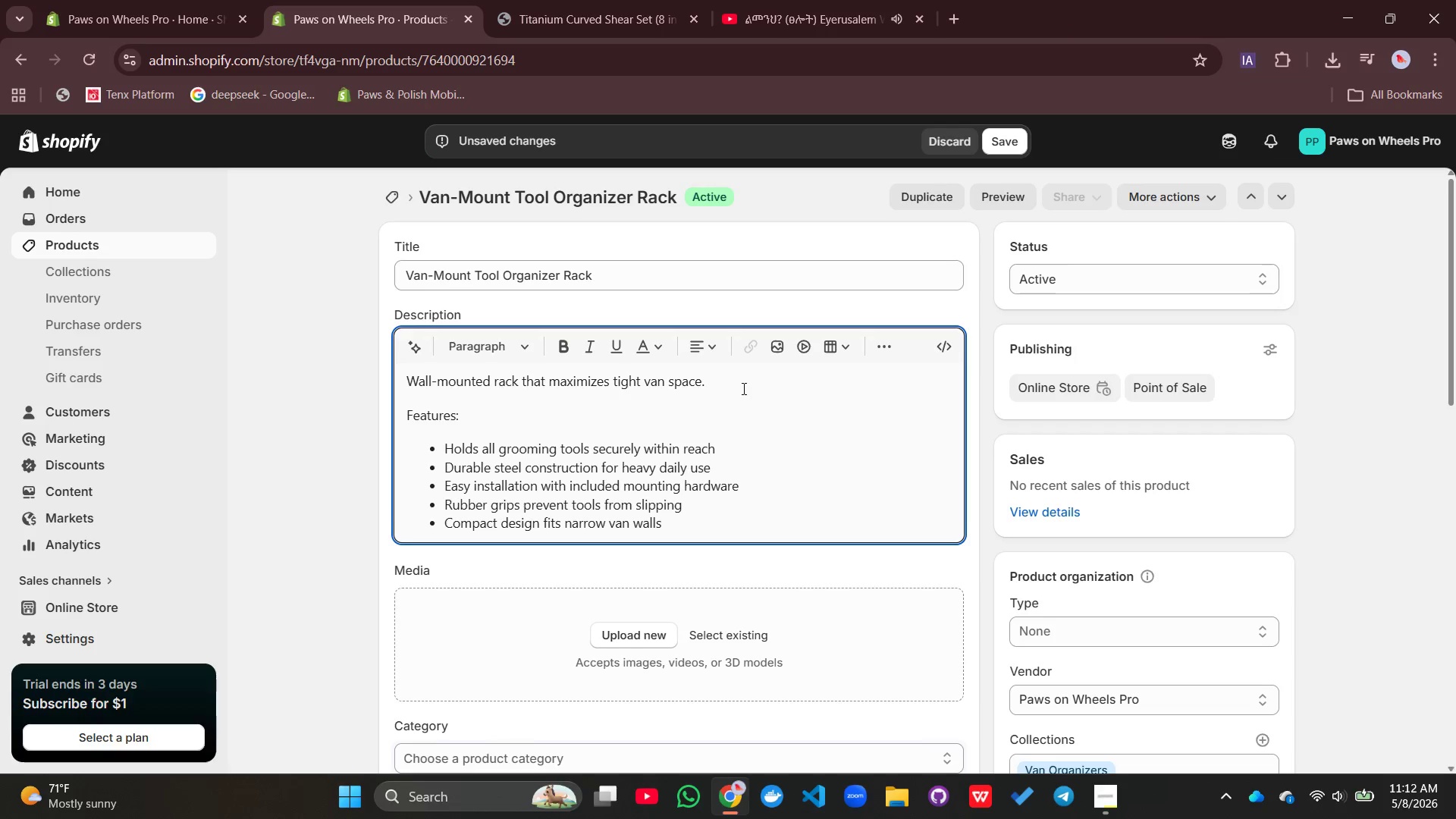 
key(Enter)
 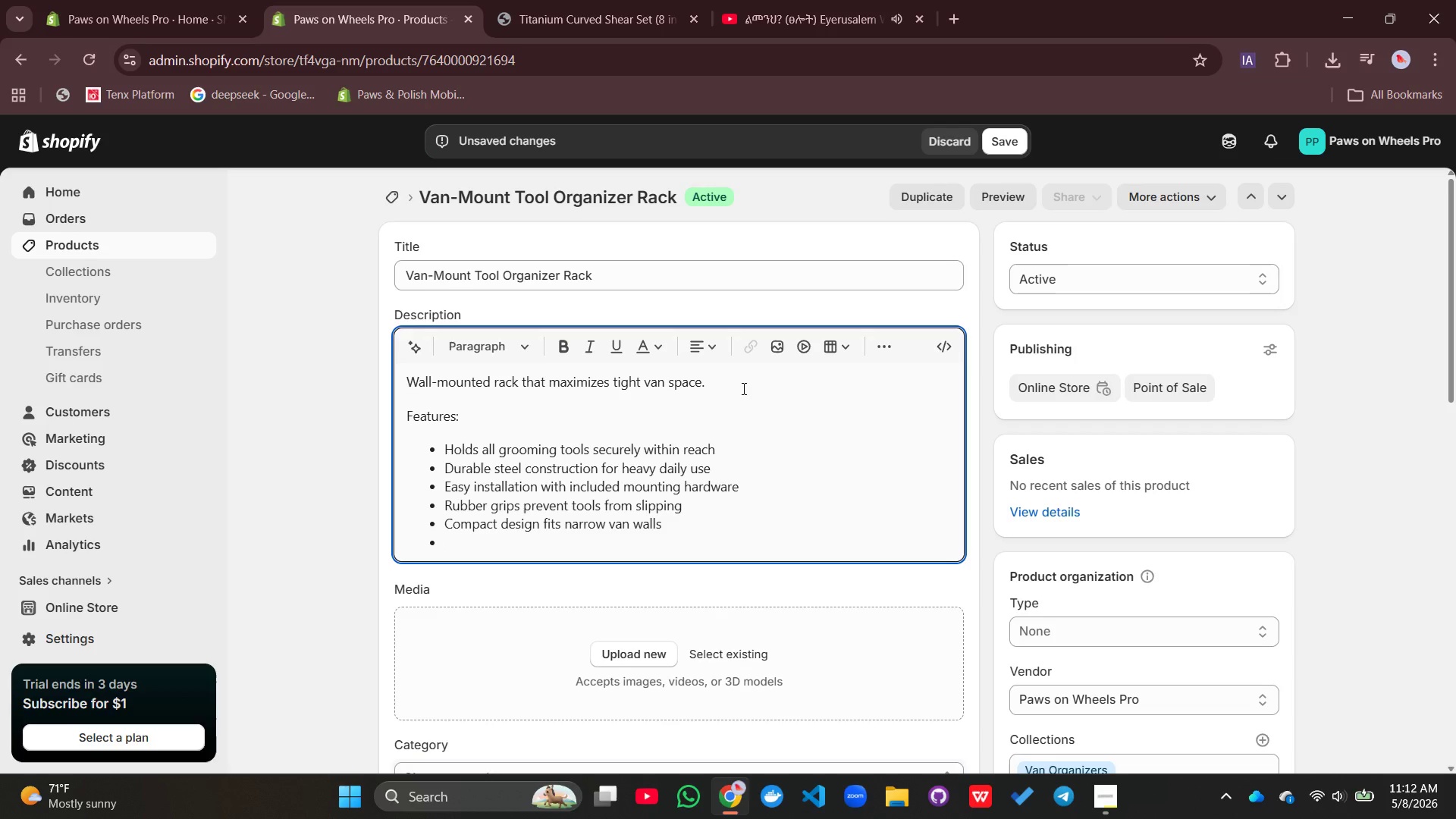 
type(Storage Capcity)
 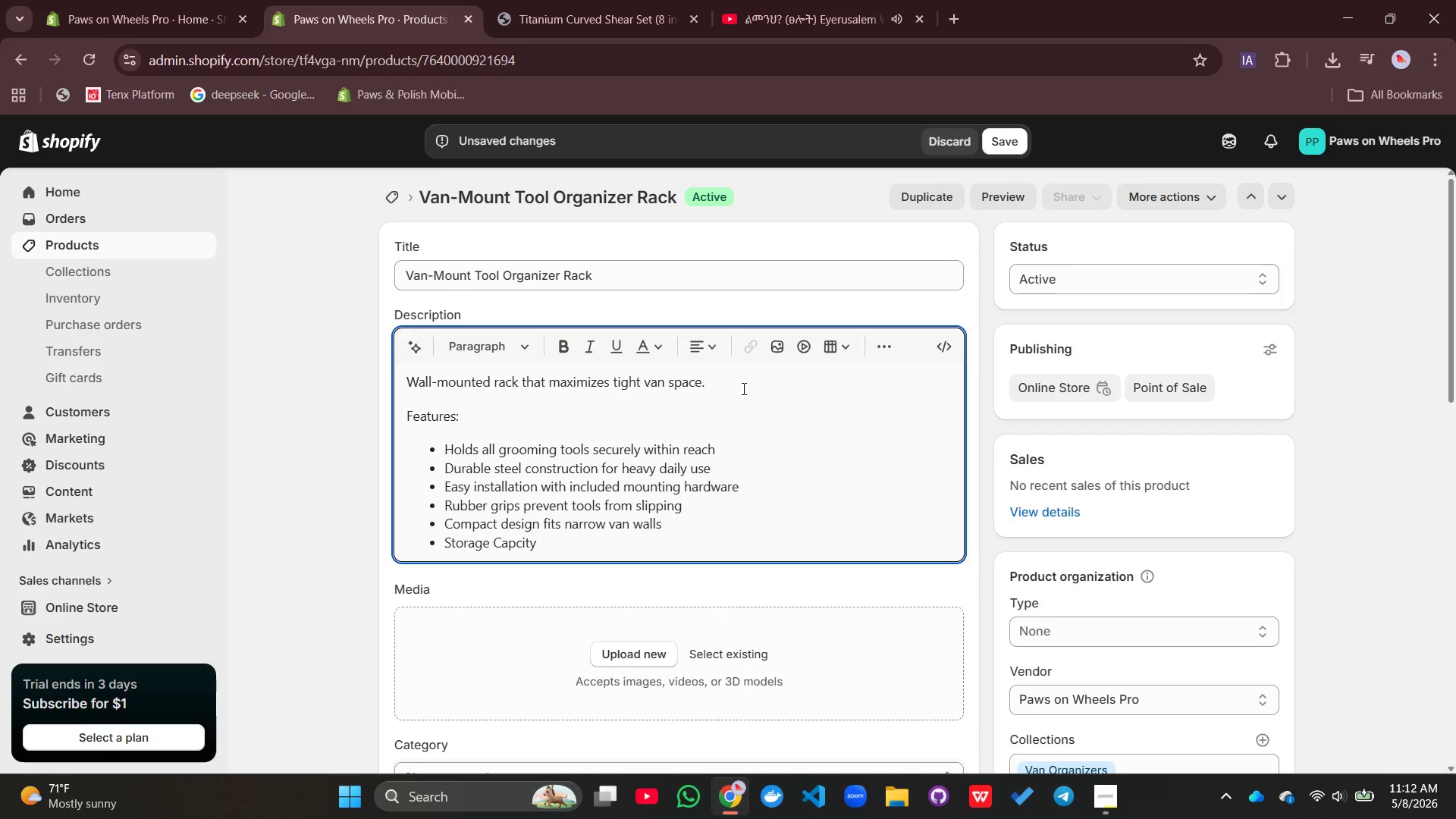 
left_click([516, 546])
 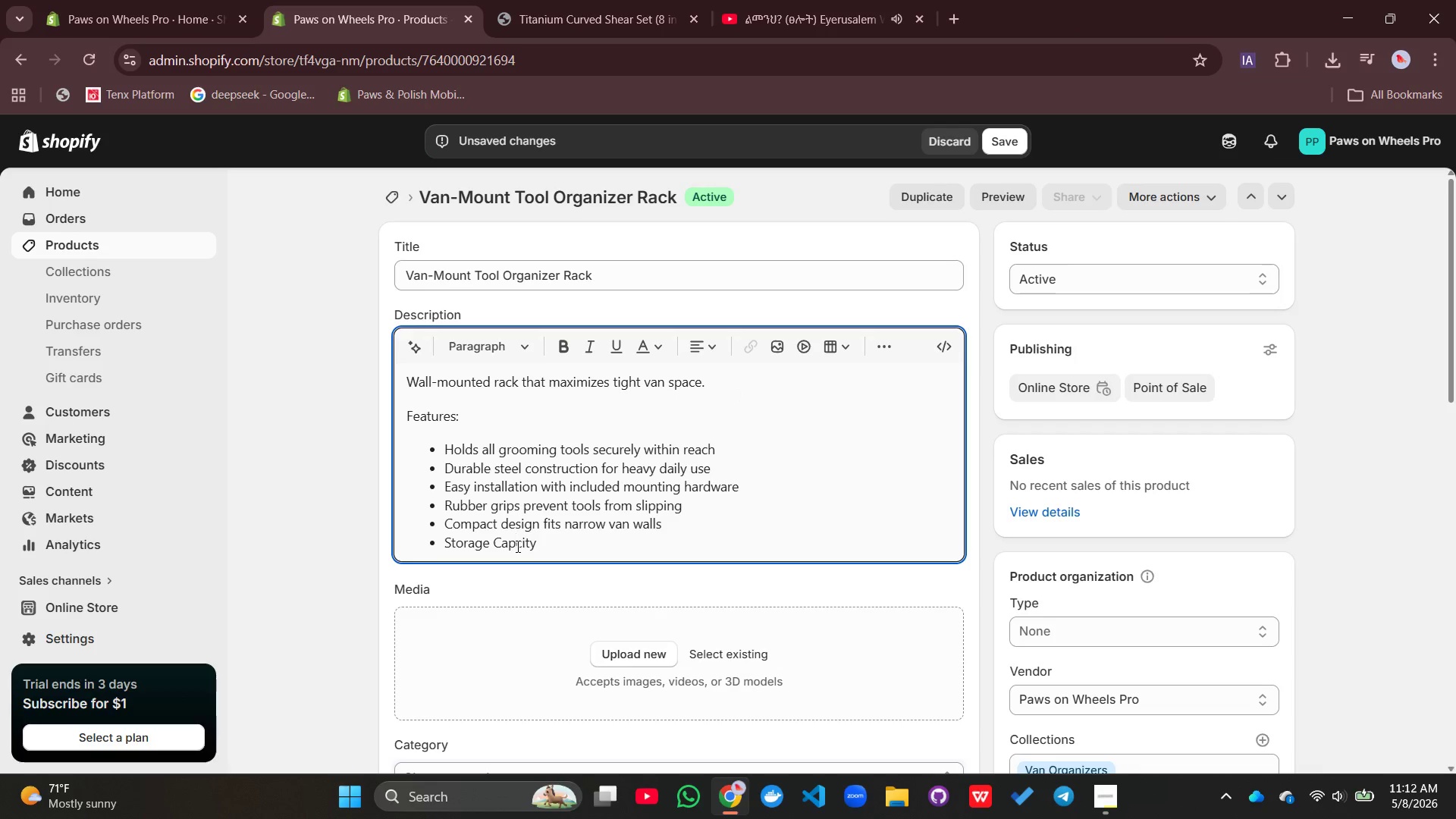 
key(A)
 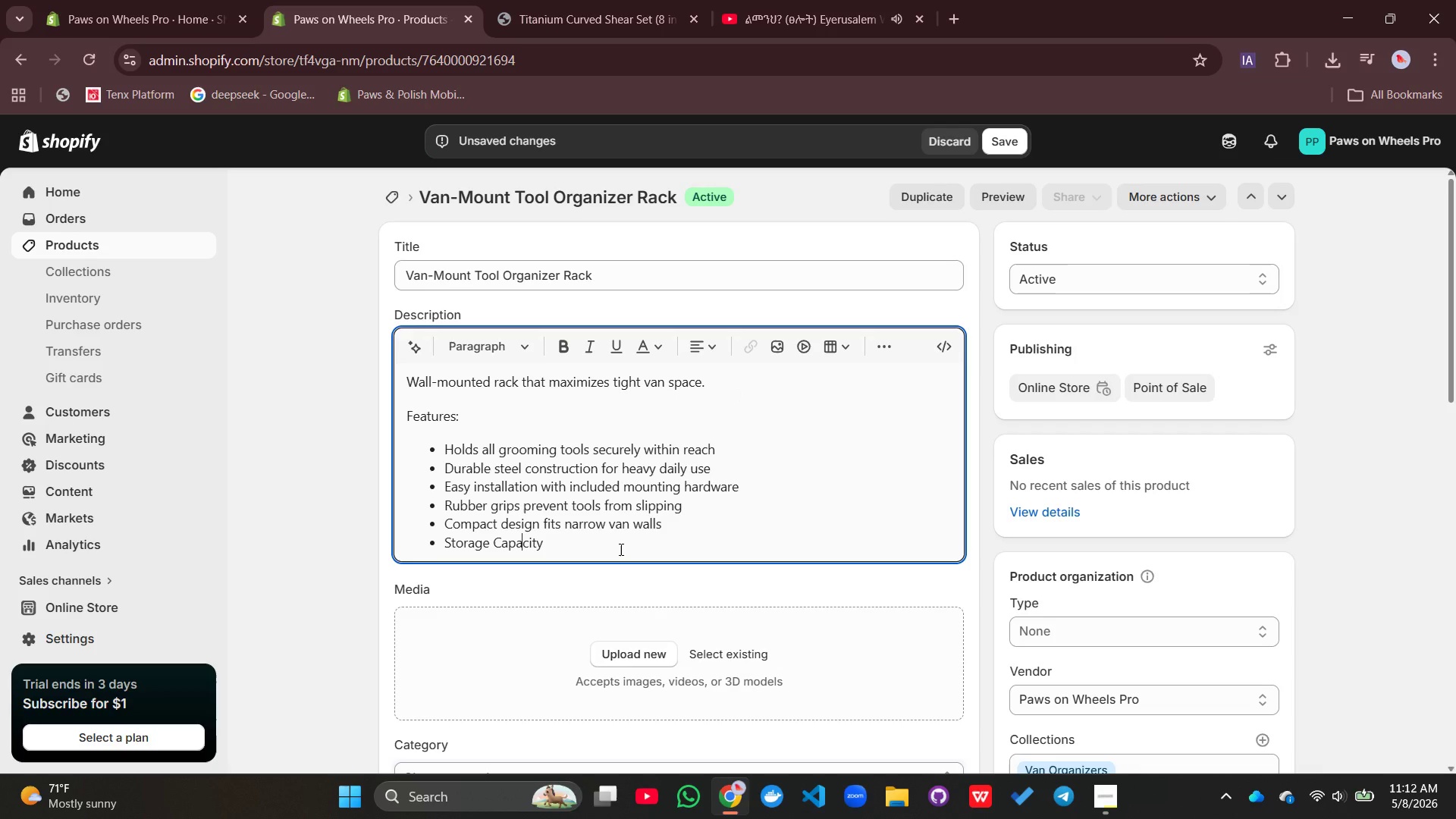 
left_click([620, 549])
 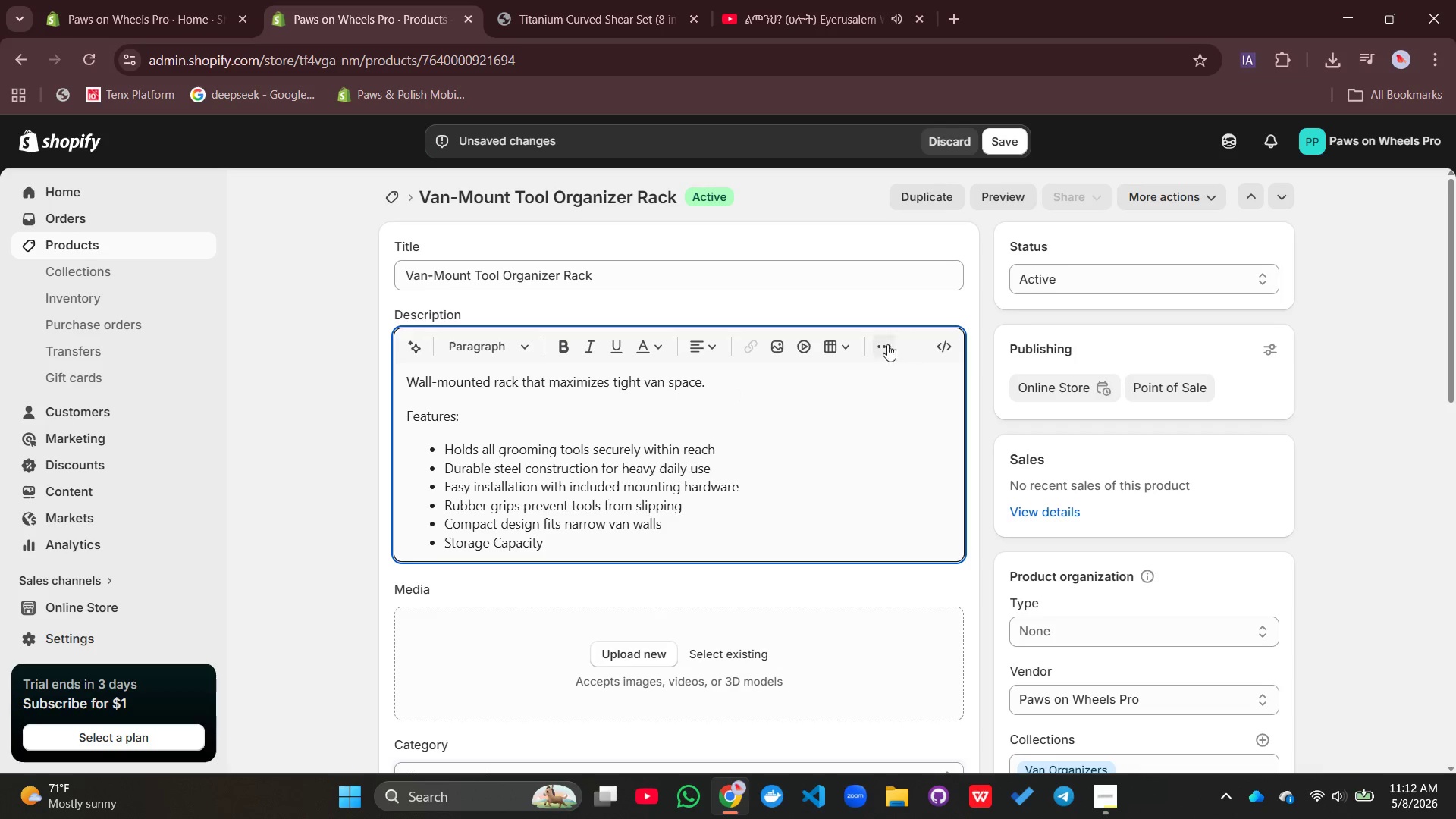 
left_click([874, 343])
 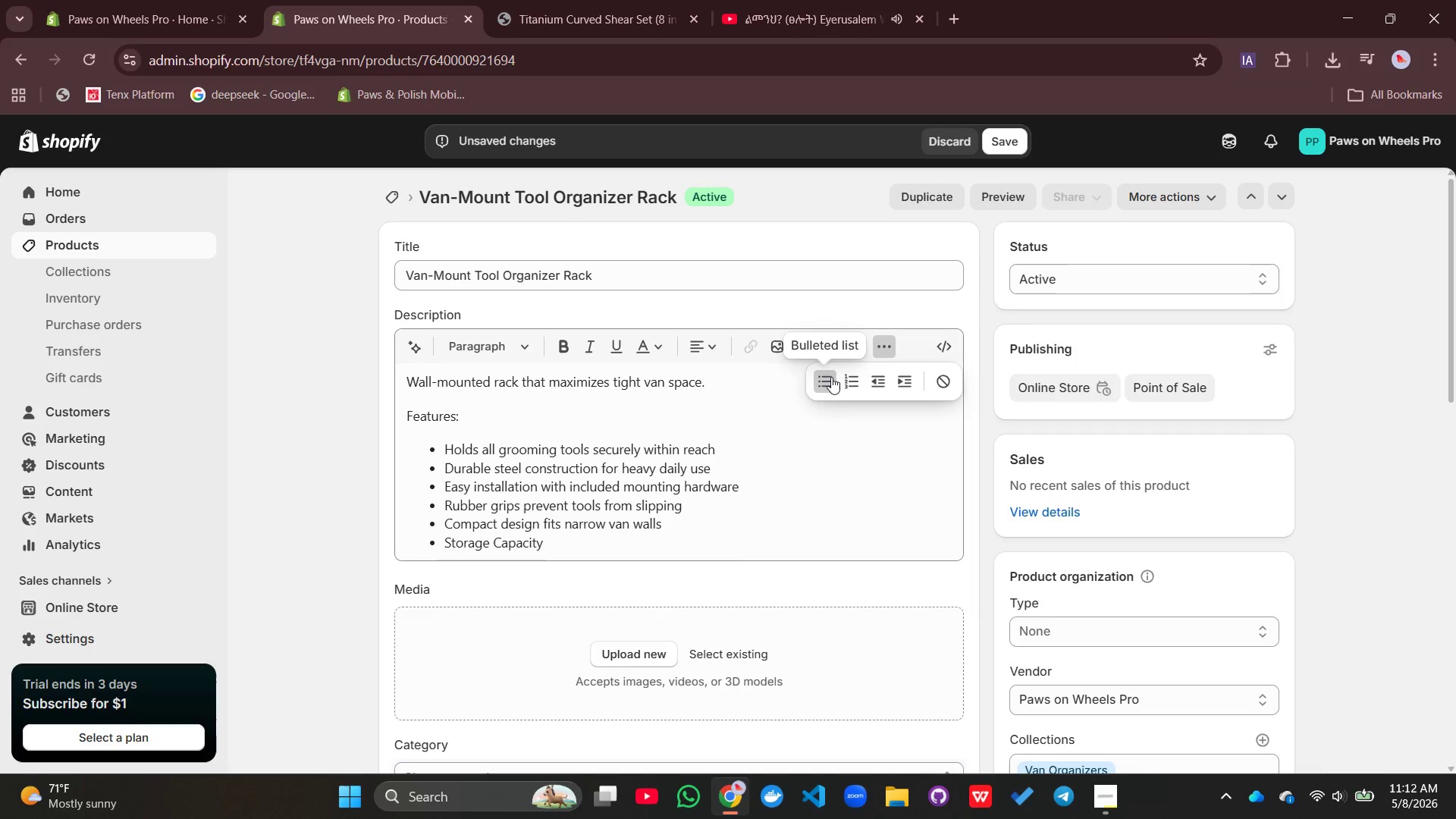 
left_click([831, 377])
 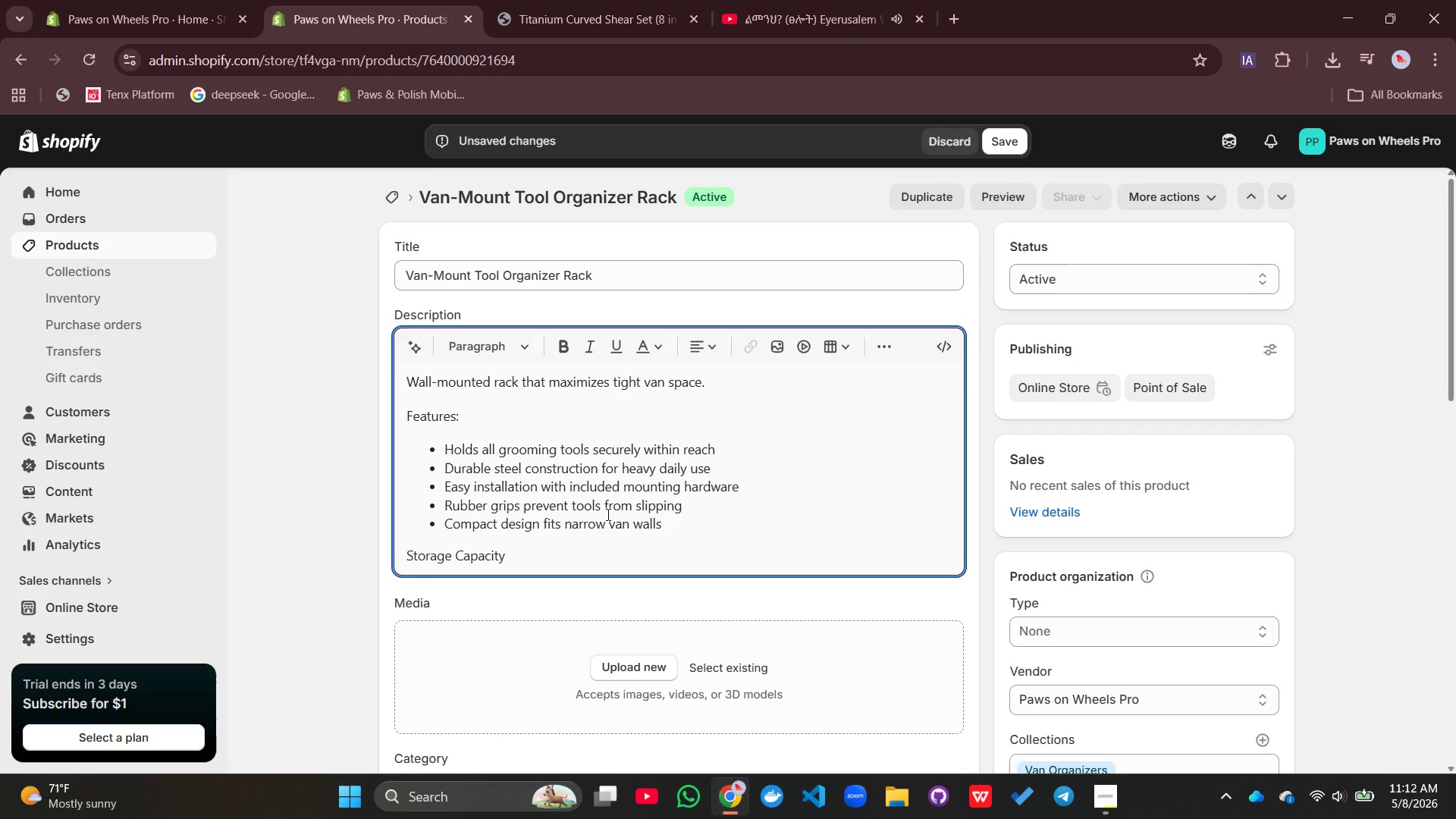 
key(Enter)
 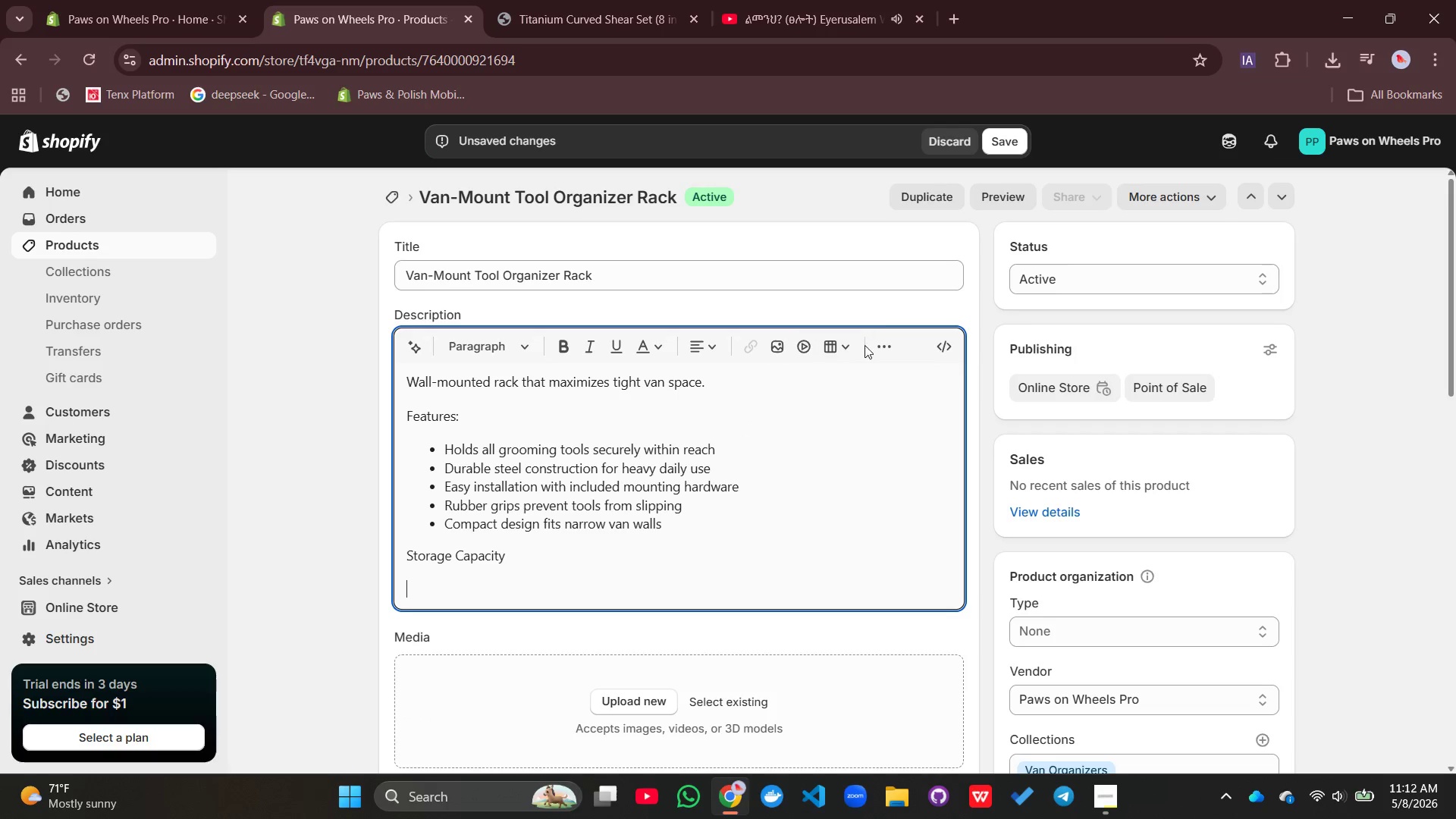 
left_click([874, 344])
 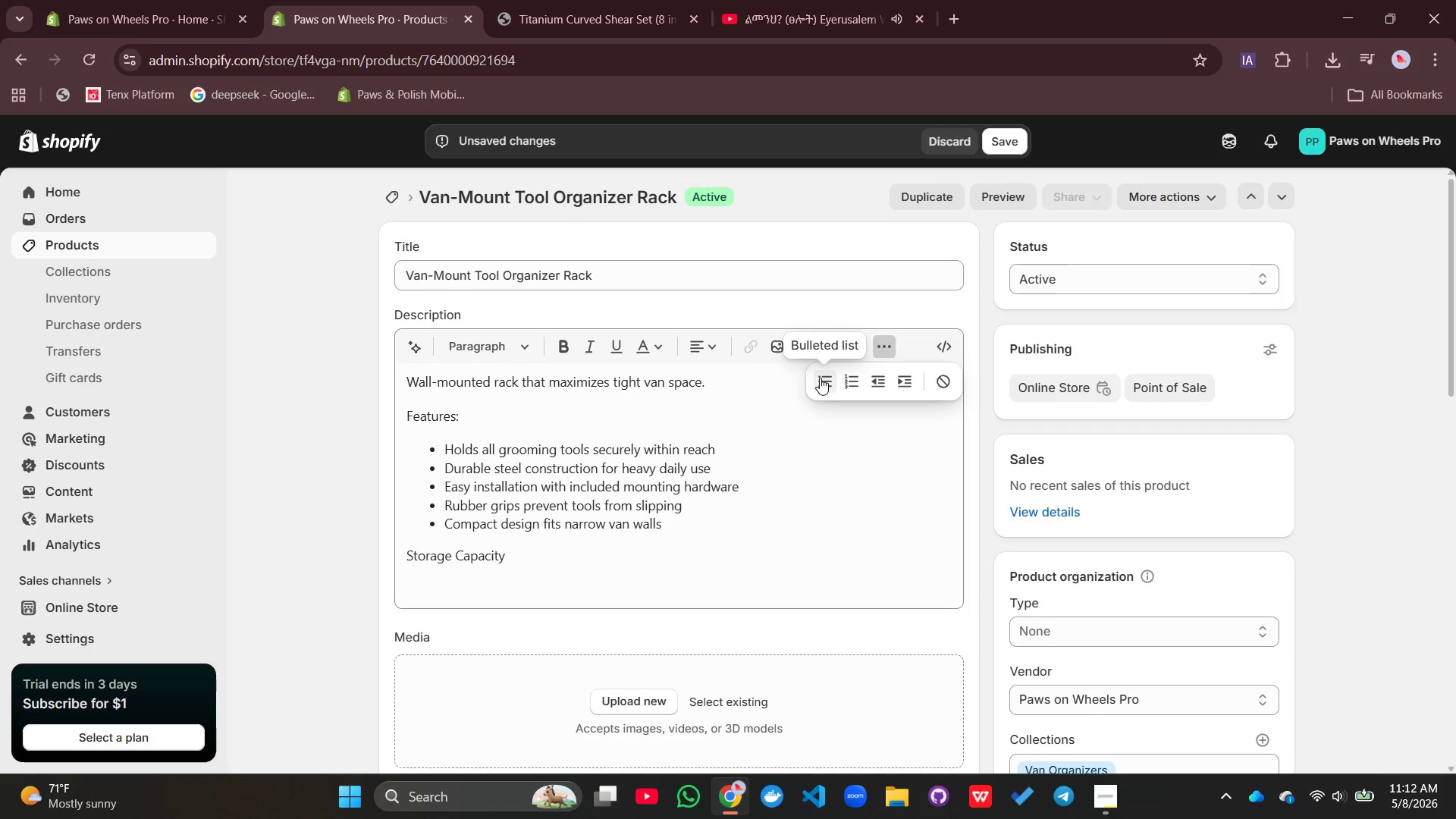 
left_click([820, 378])
 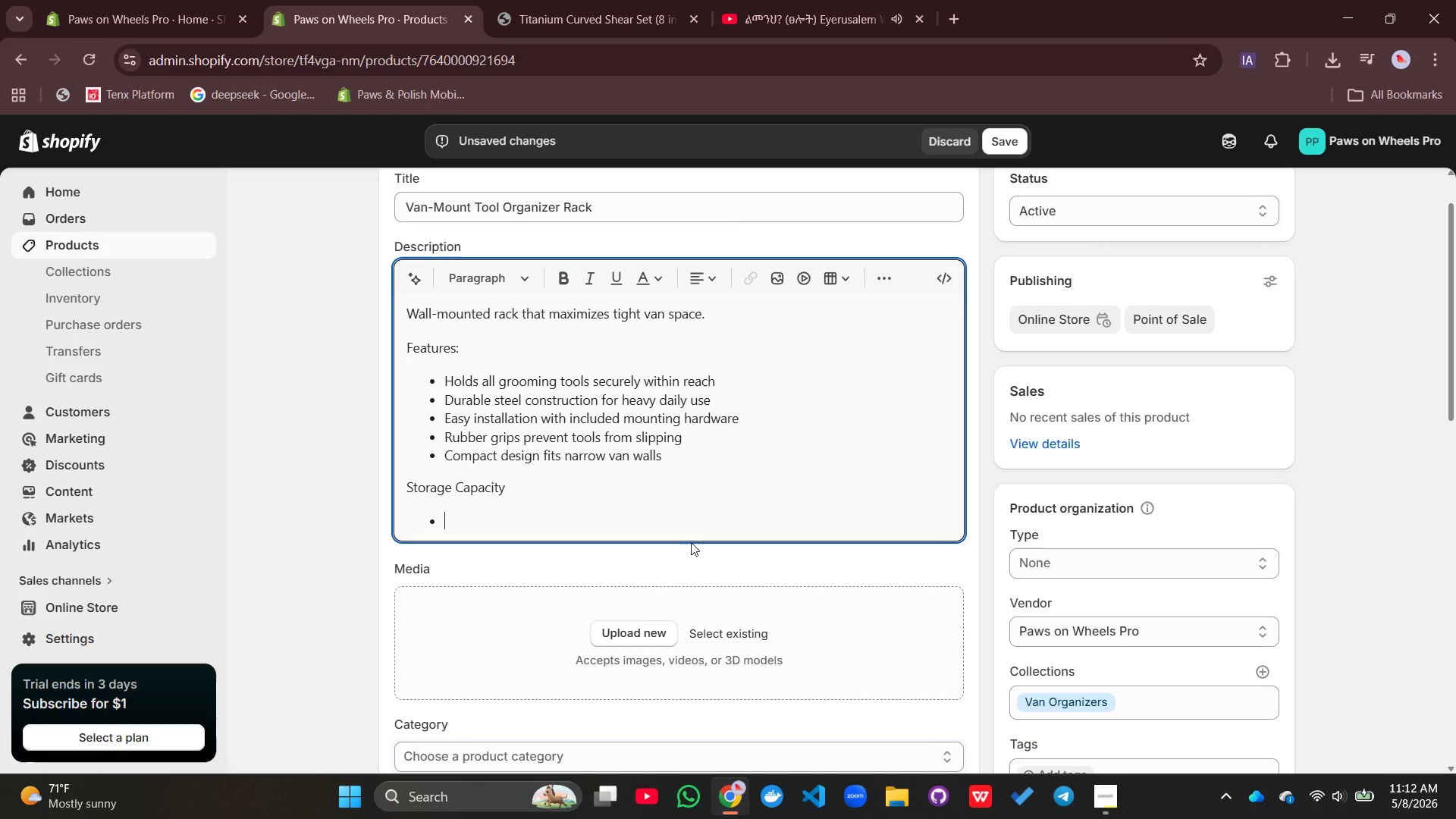 
type(Holds up to 8 shears)
 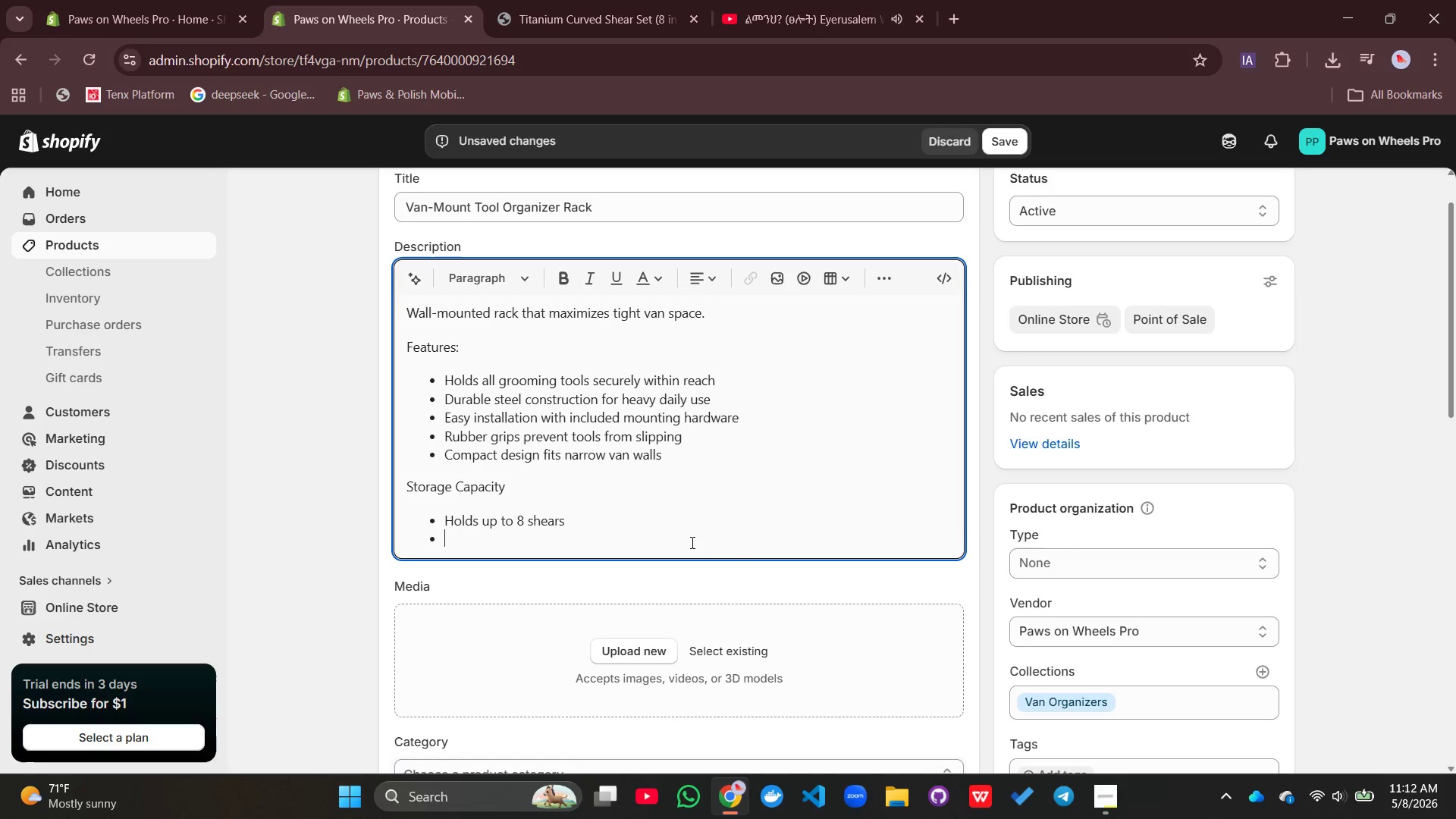 
key(Enter)
 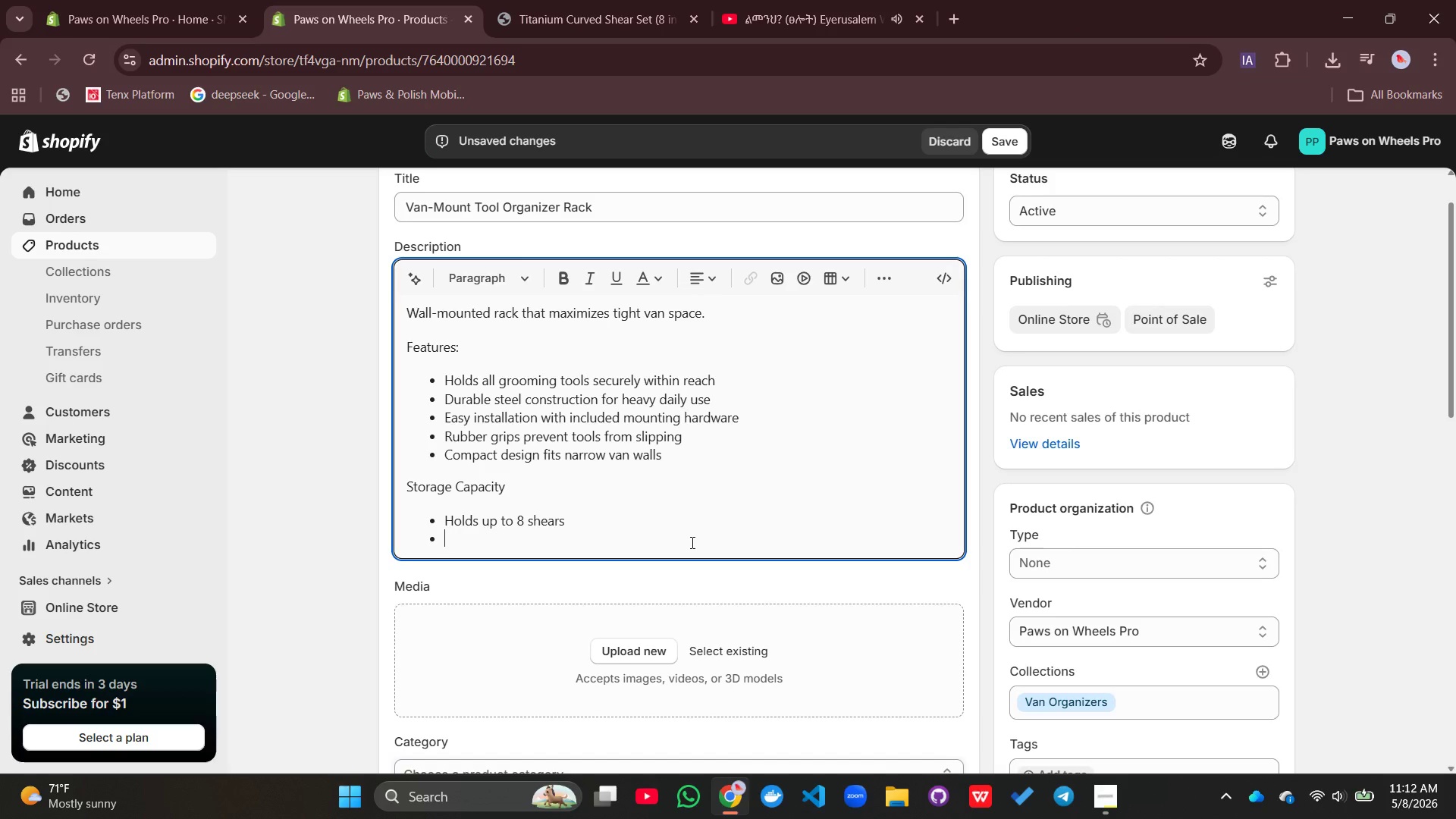 
type(4 brush slots)
 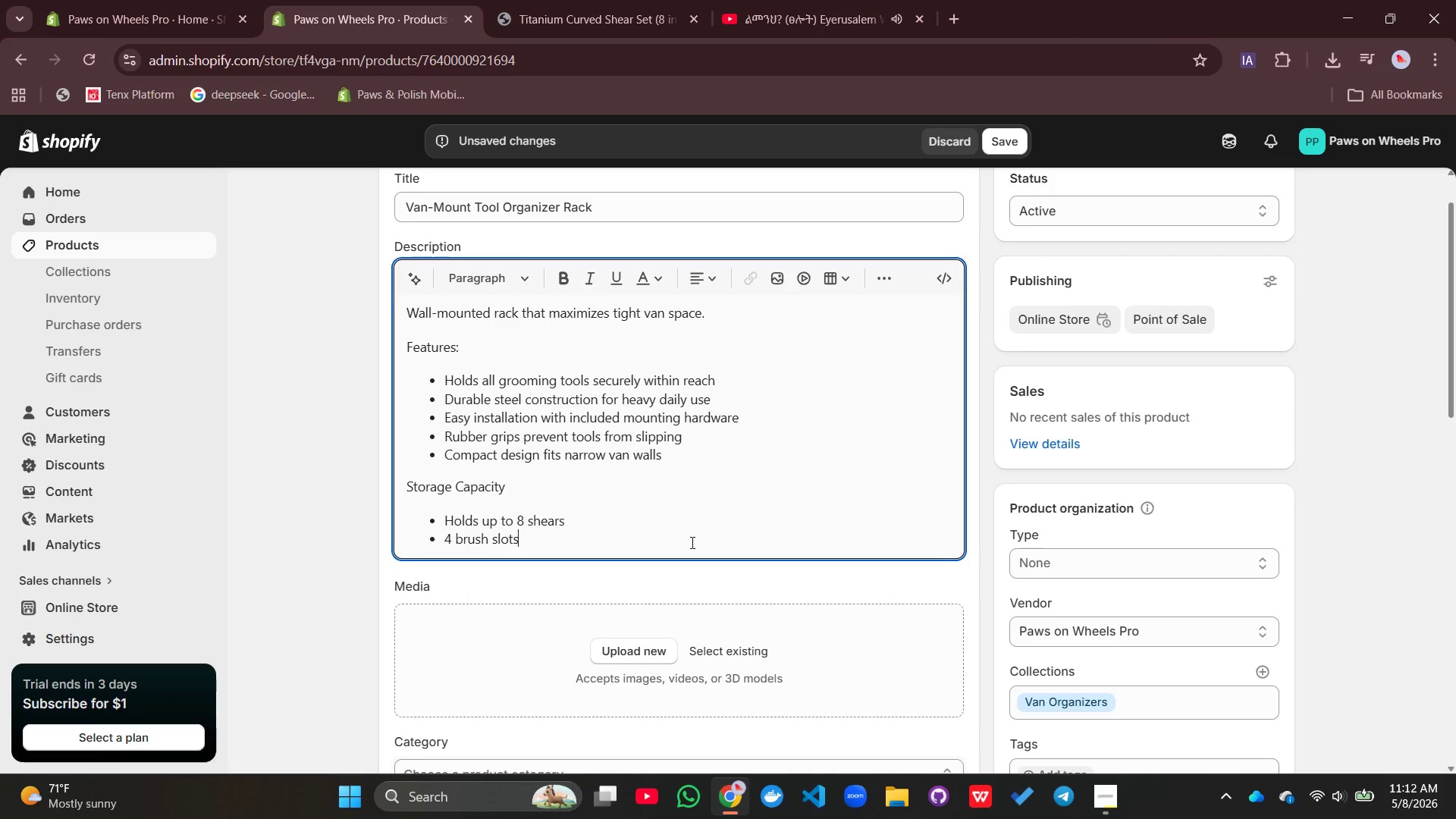 
key(Enter)
 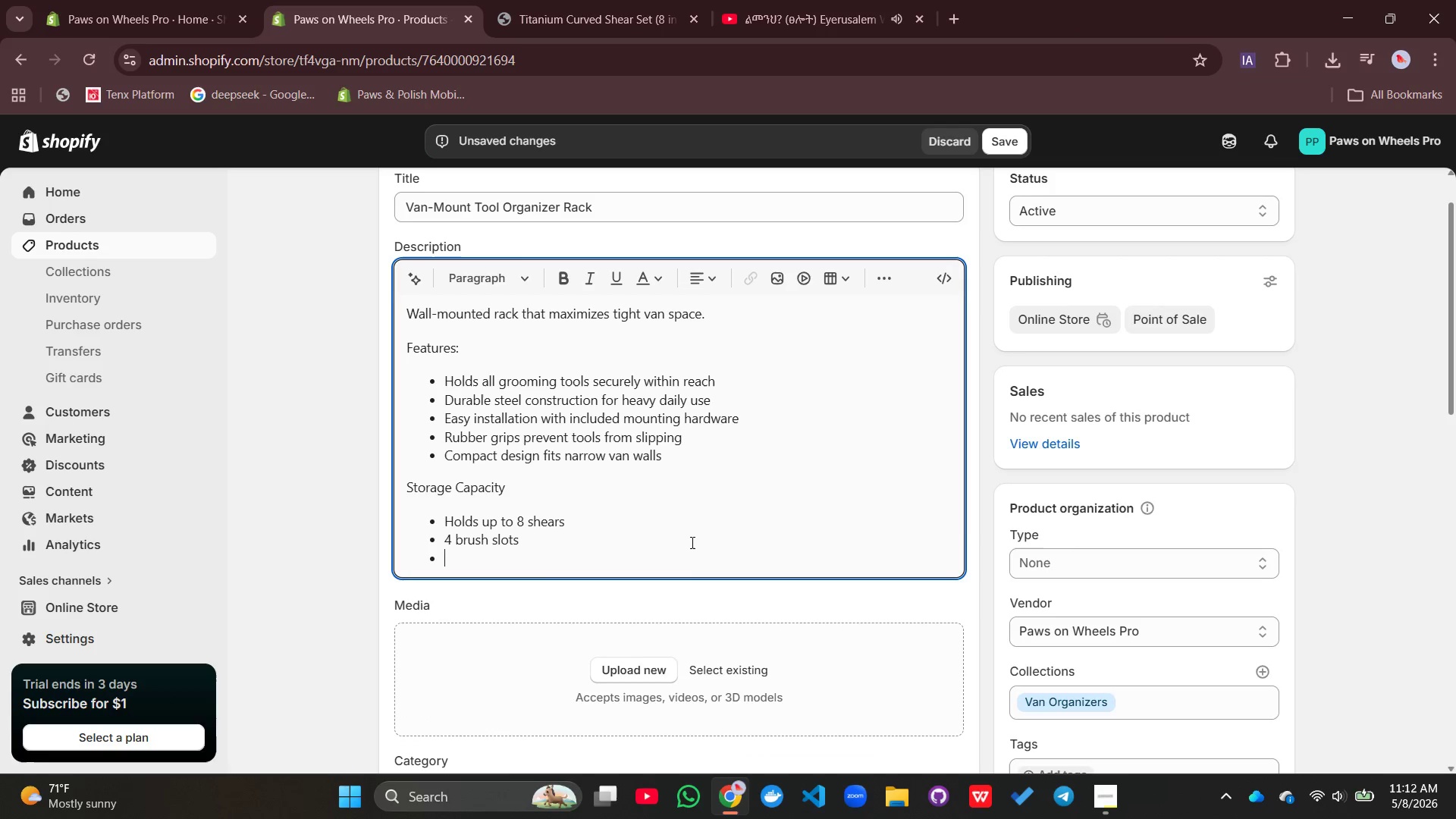 
type(Small compartments for combs and nail trimmers)
 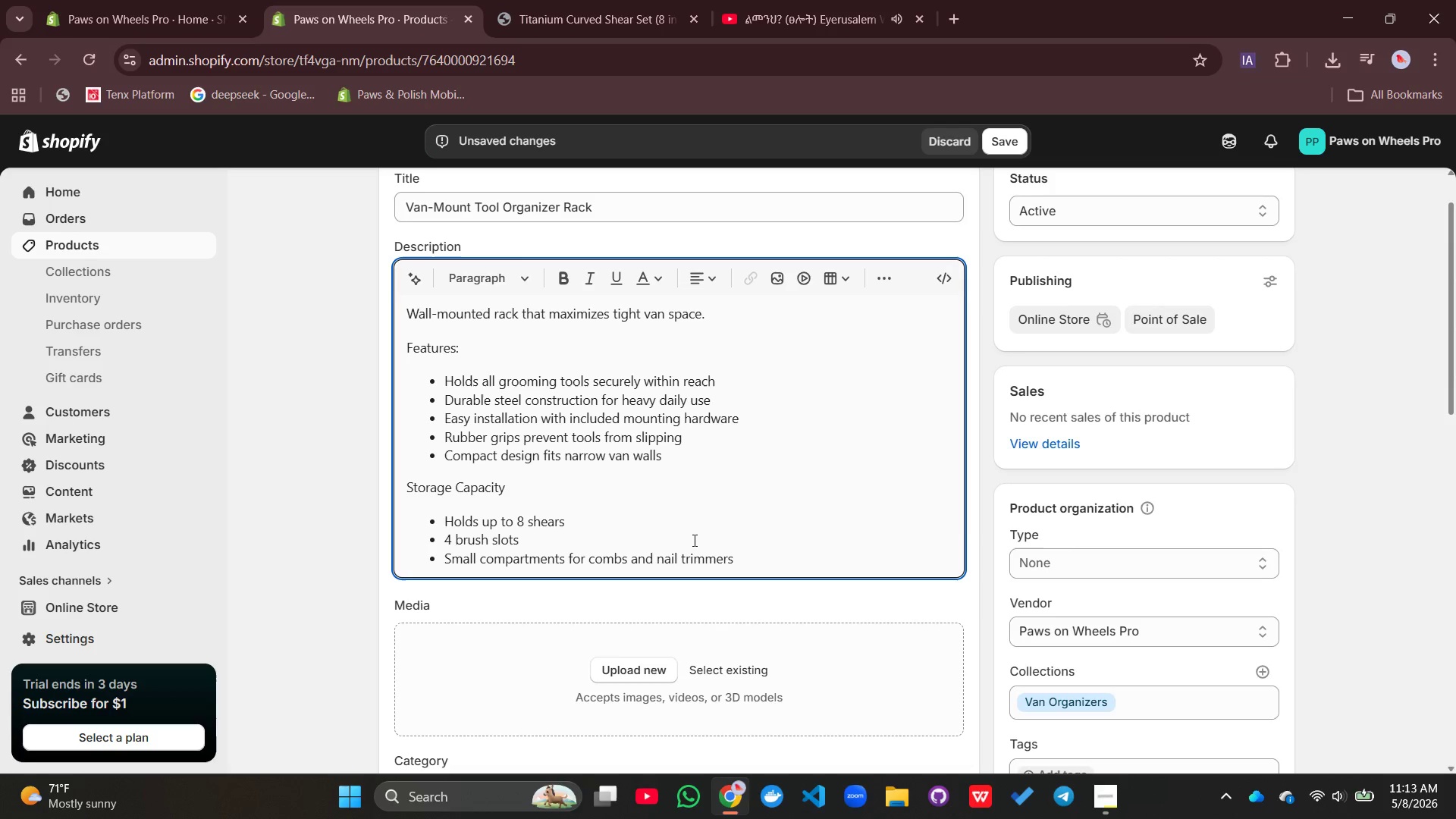 
key(Enter)
 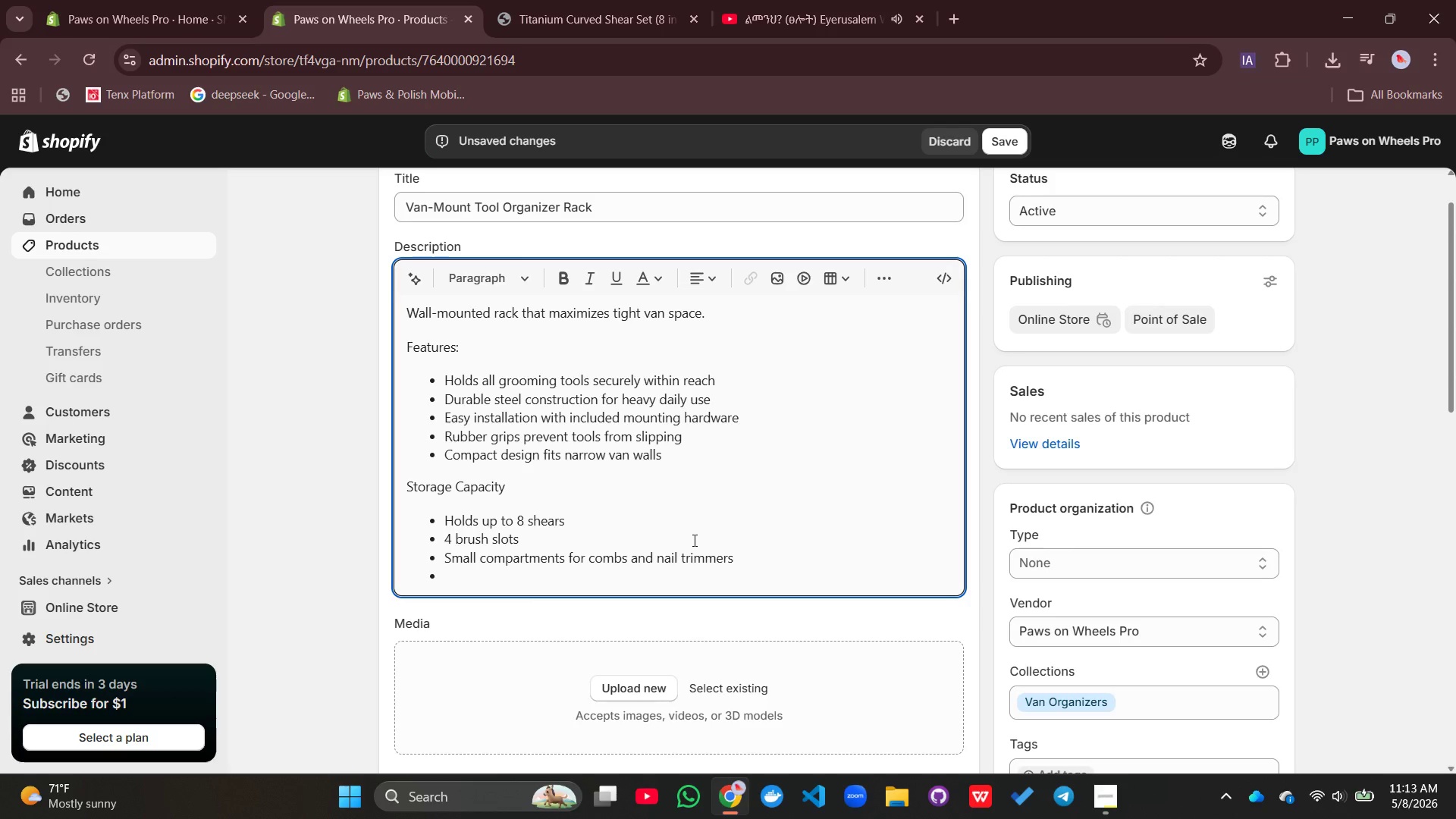 
wait(23.34)
 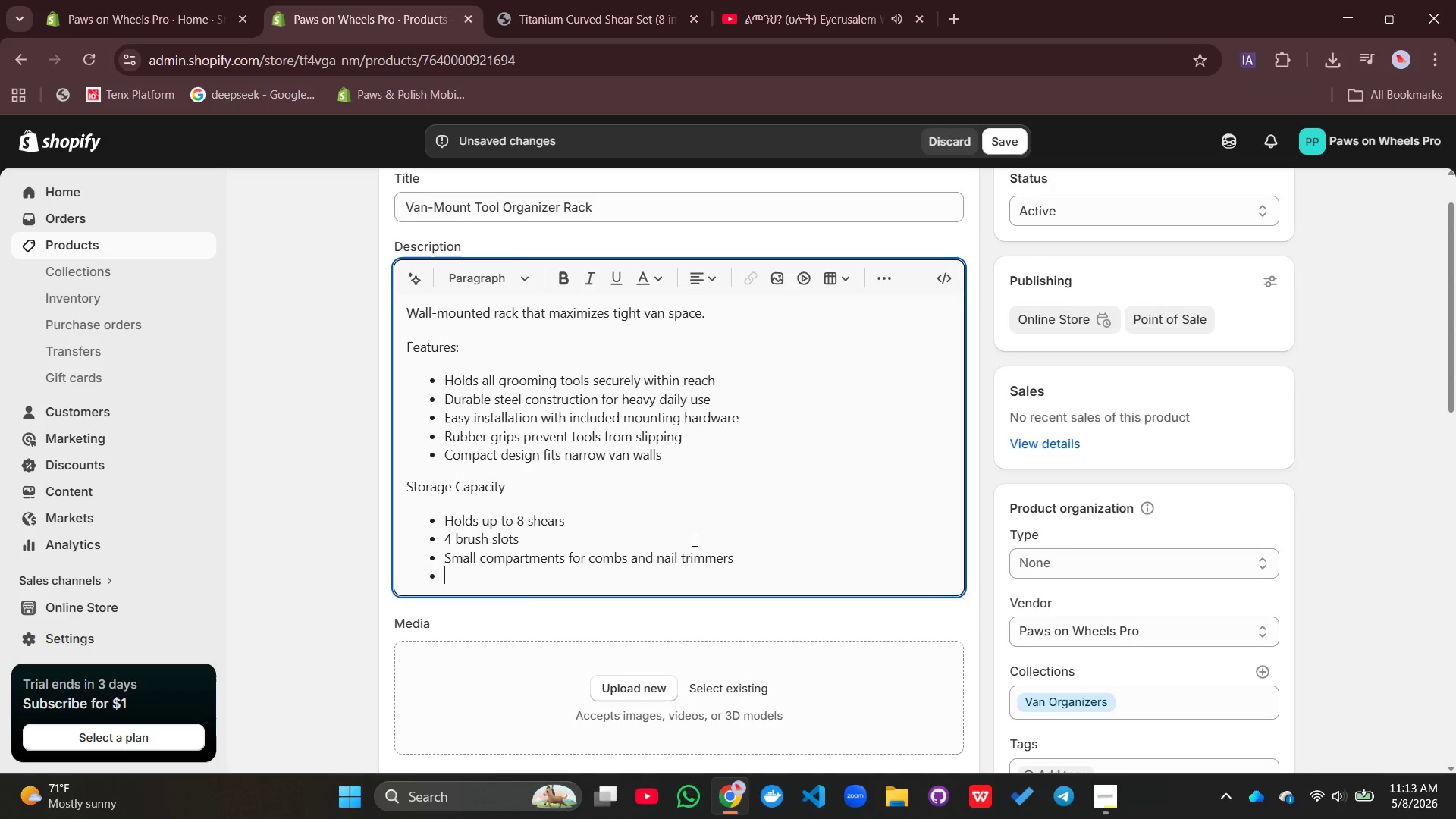 
type(Hook for grooming apron)
 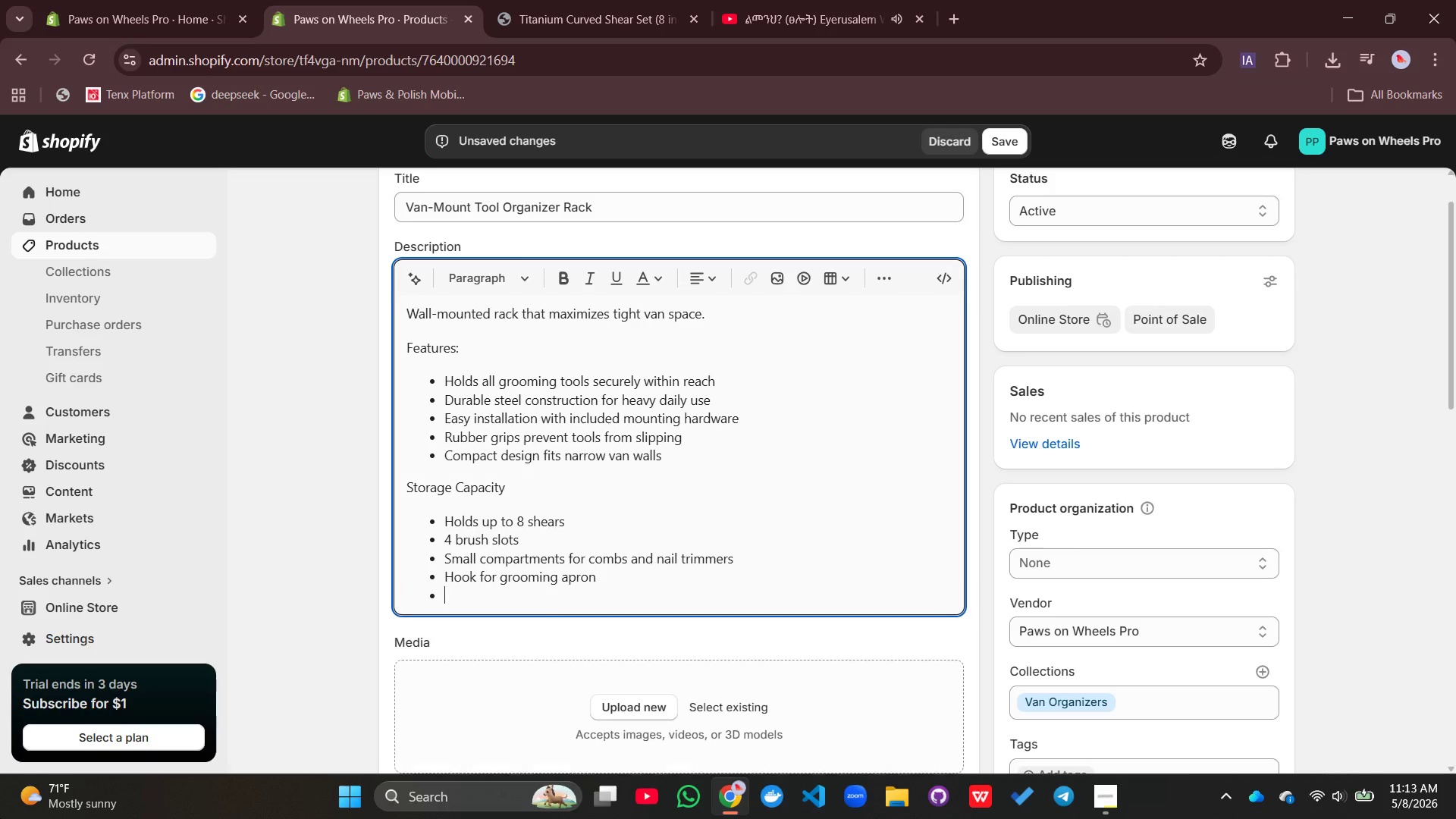 
key(Enter)
 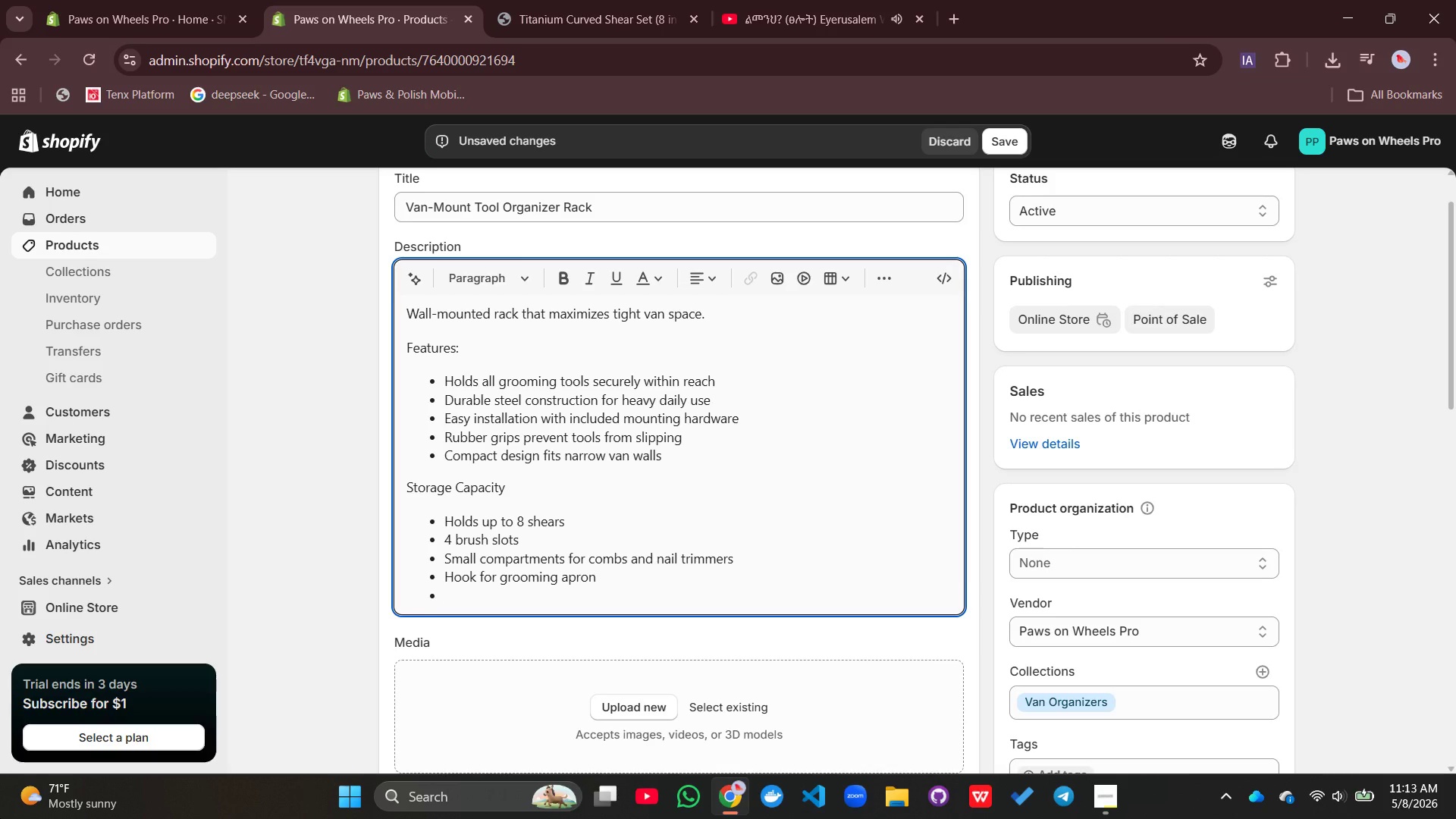 
type(Side poclet)
key(Backspace)
key(Backspace)
key(Backspace)
type(ket for spary bittles)
key(Backspace)
key(Backspace)
key(Backspace)
key(Backspace)
key(Backspace)
key(Backspace)
type(ottles)
 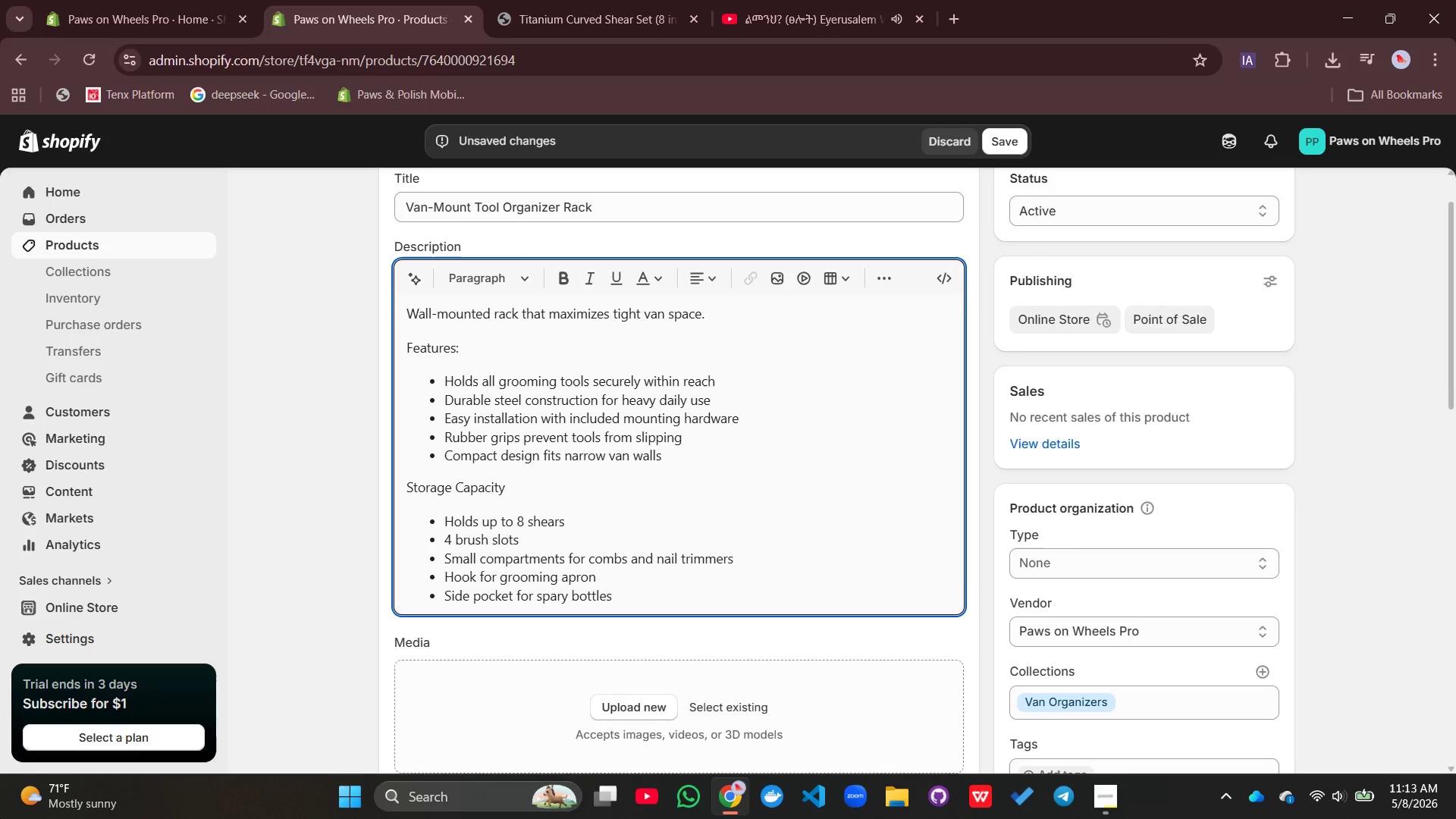 
key(Enter)
 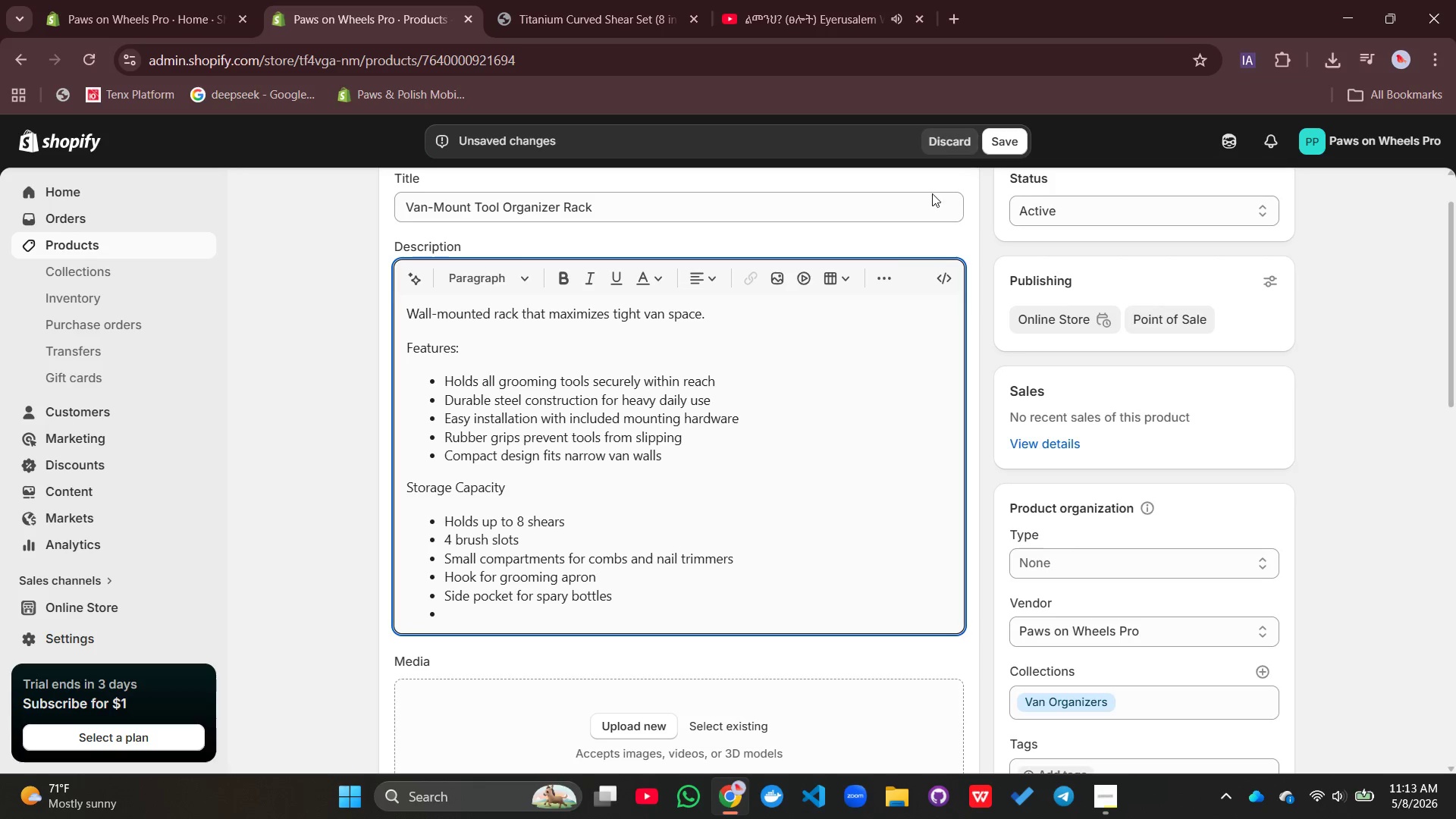 
left_click([892, 279])
 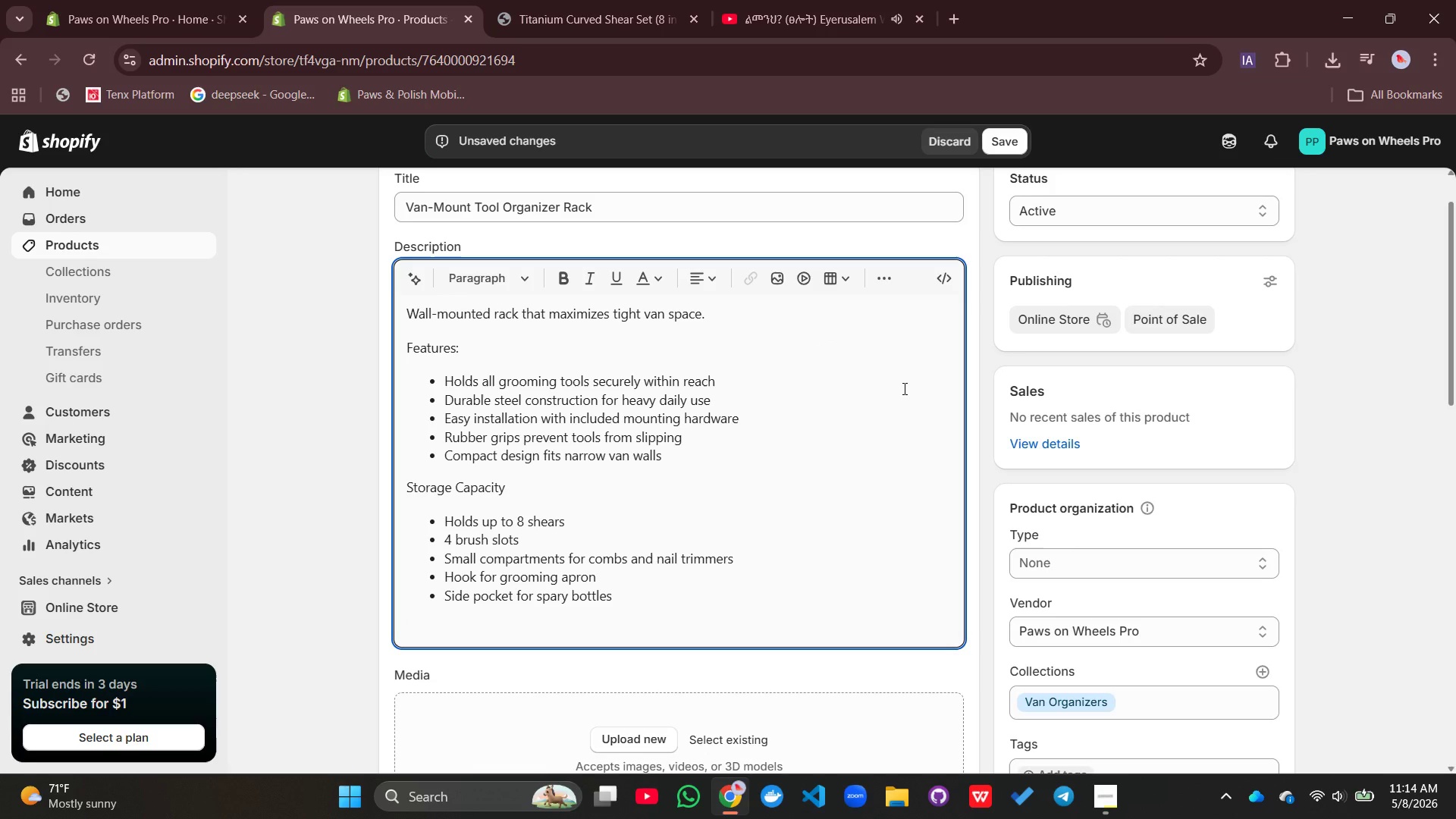 
type(Benefits:)
 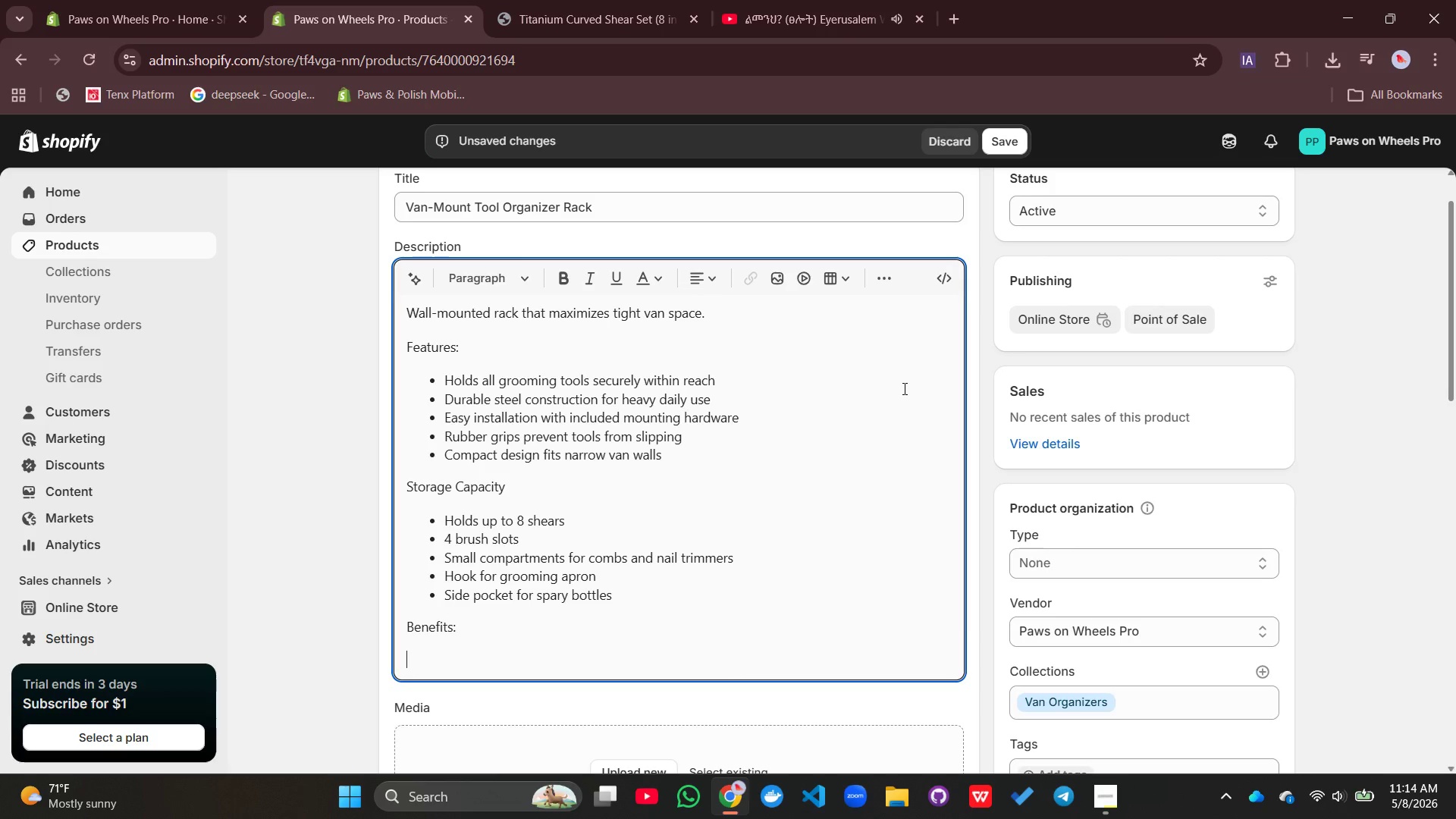 
 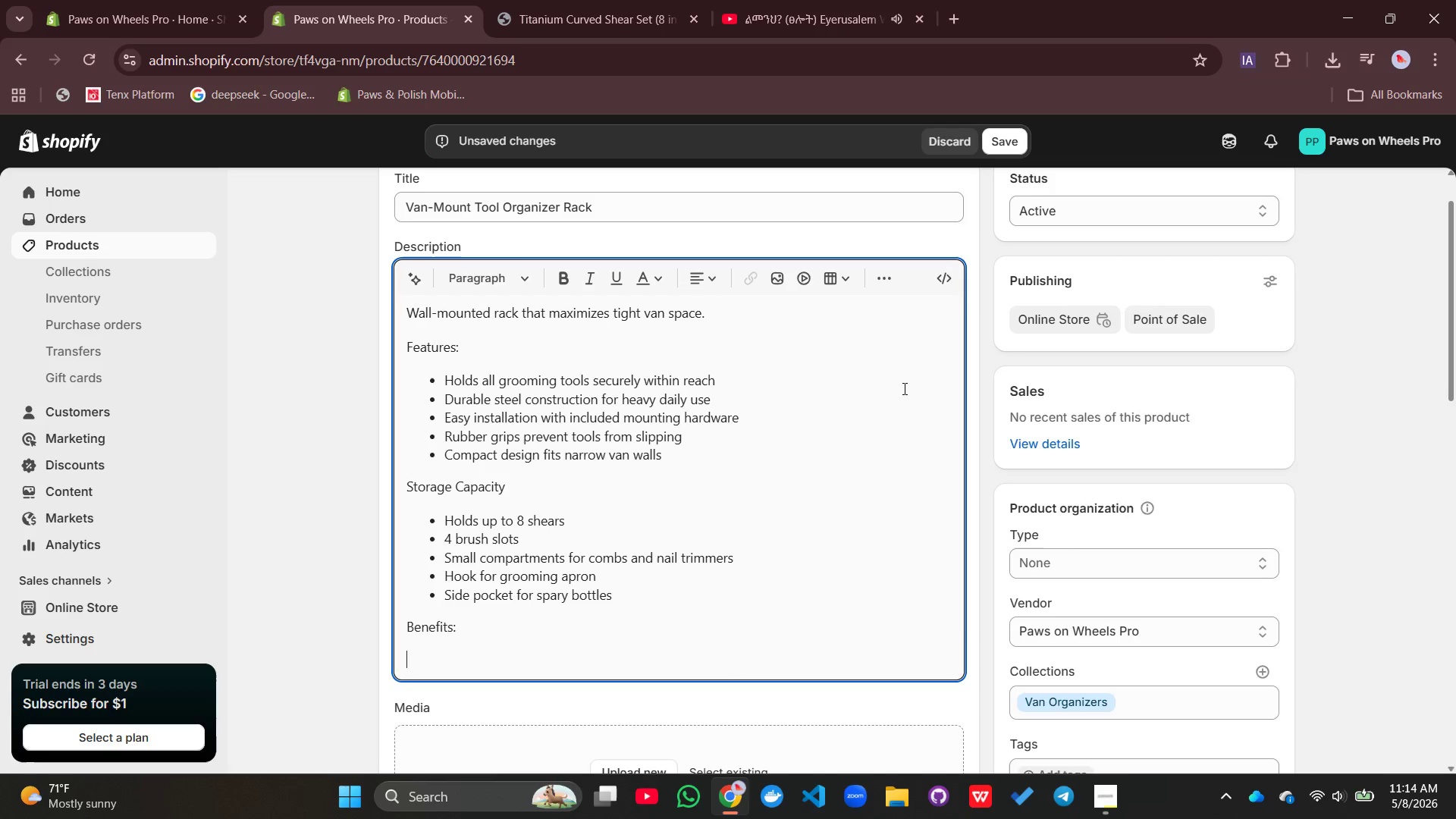 
key(Enter)
 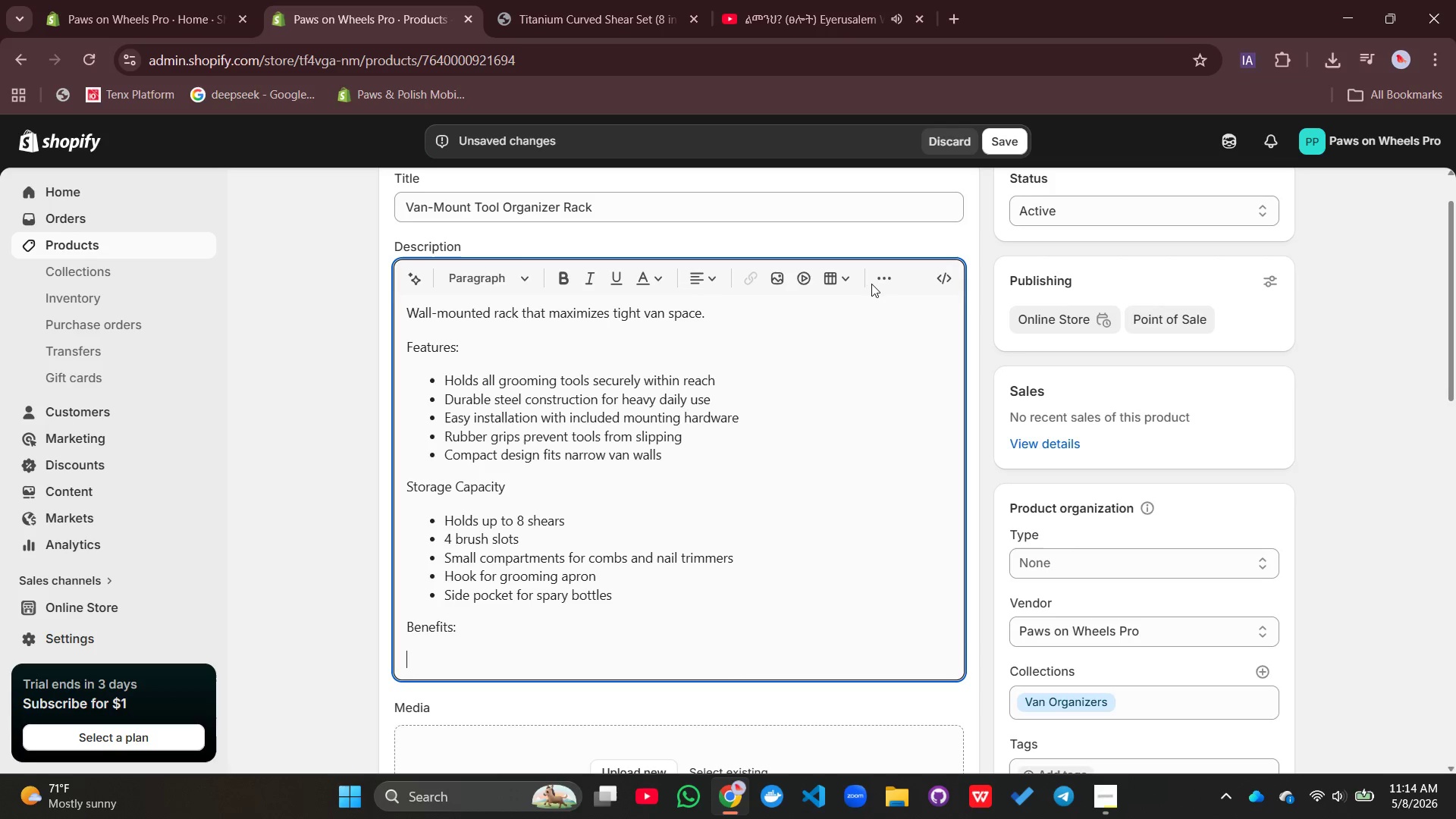 
left_click([880, 278])
 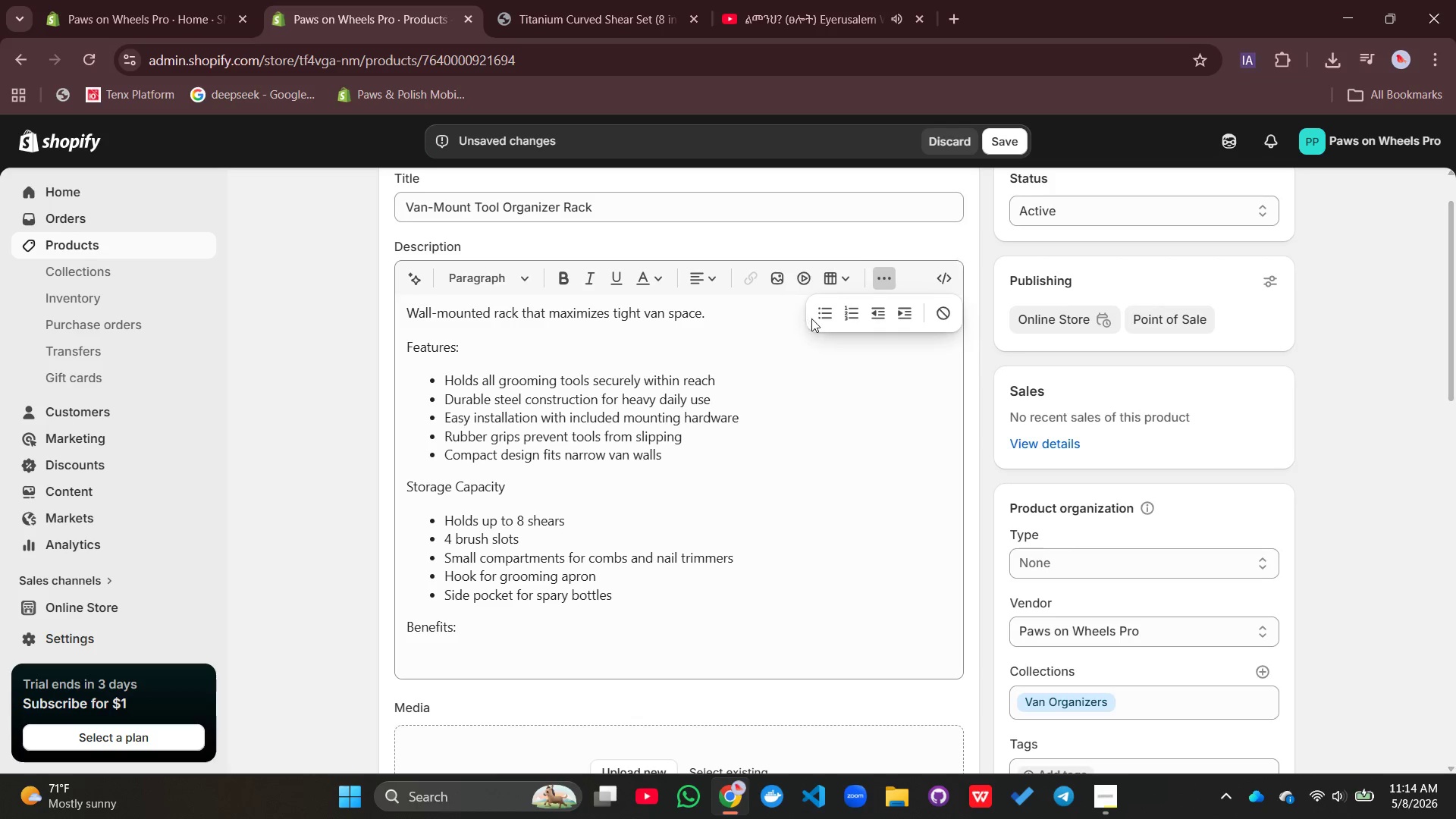 
left_click([818, 317])
 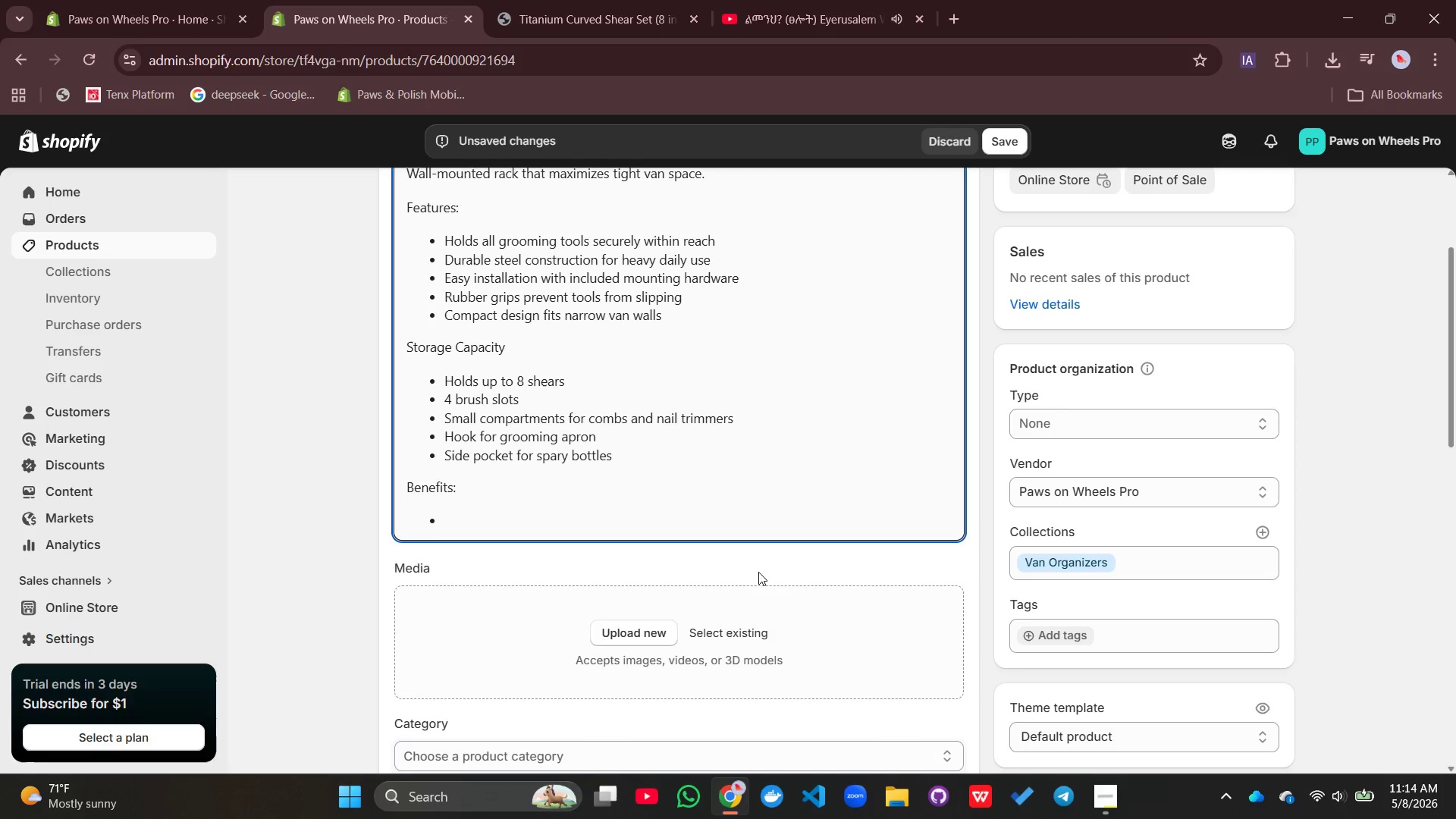 
type(Keeps worksa)
key(Backspace)
type(paces organized and efficient)
 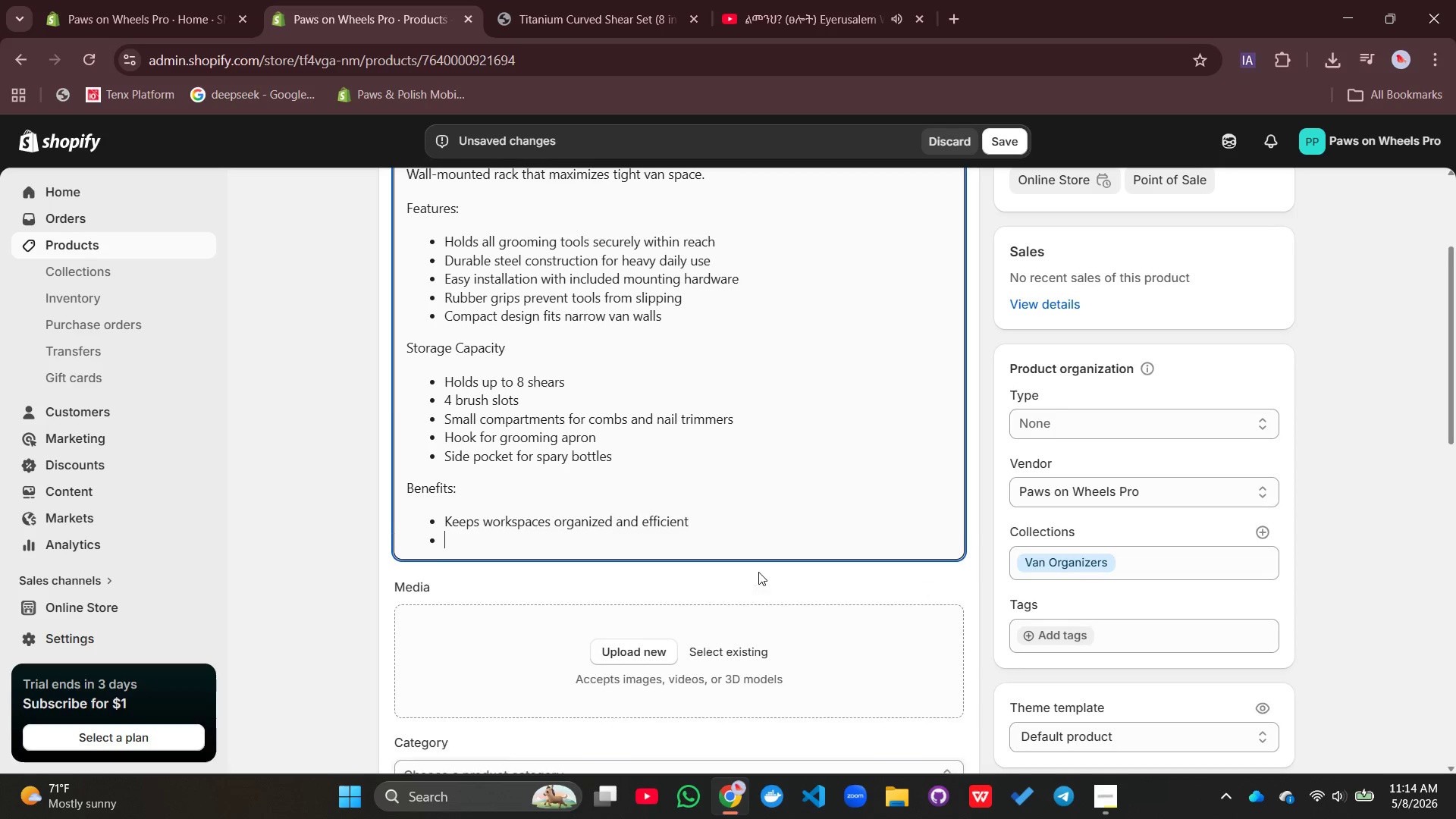 
key(Enter)
 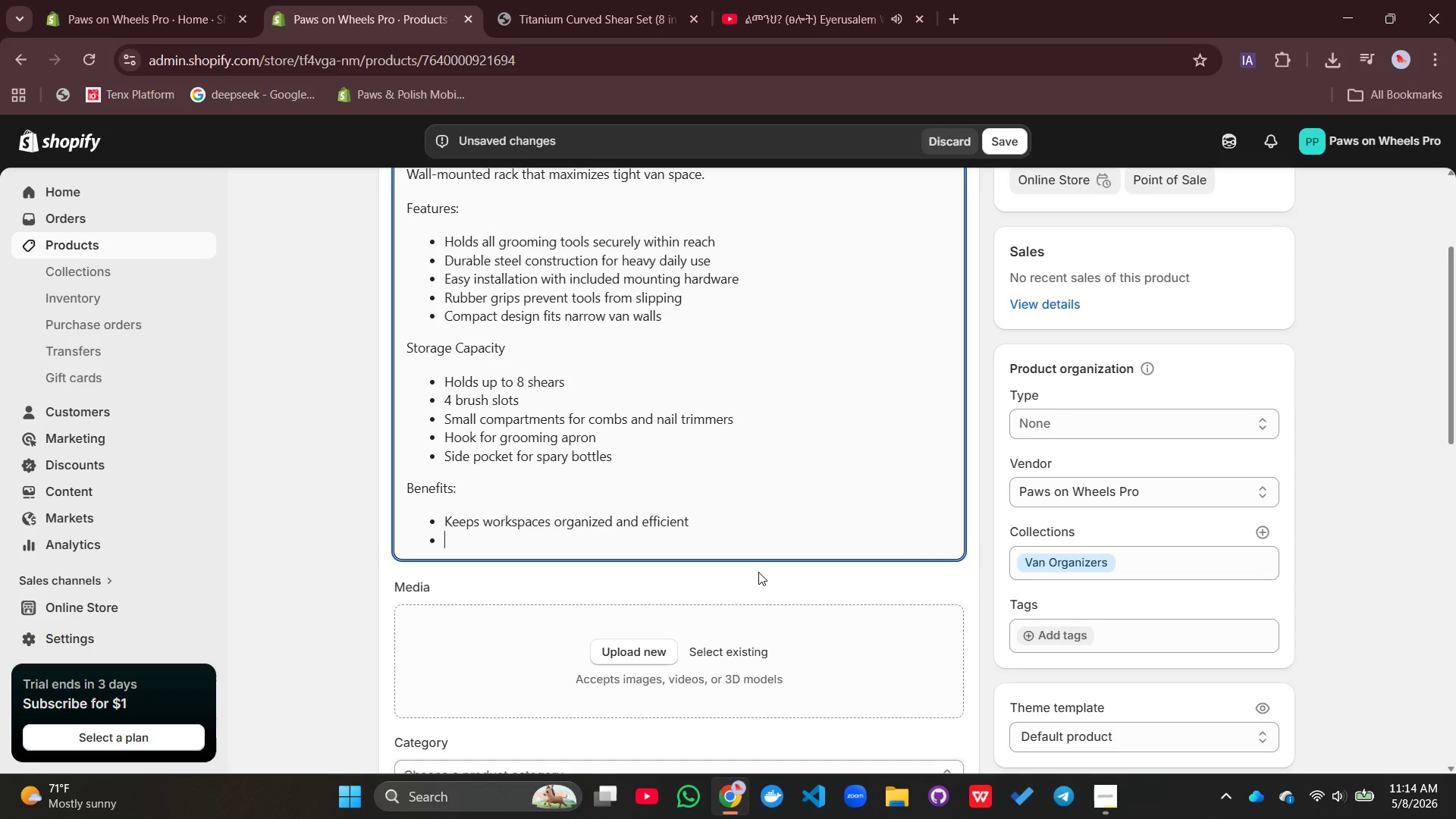 
type(Reduces  time searching for tools)
 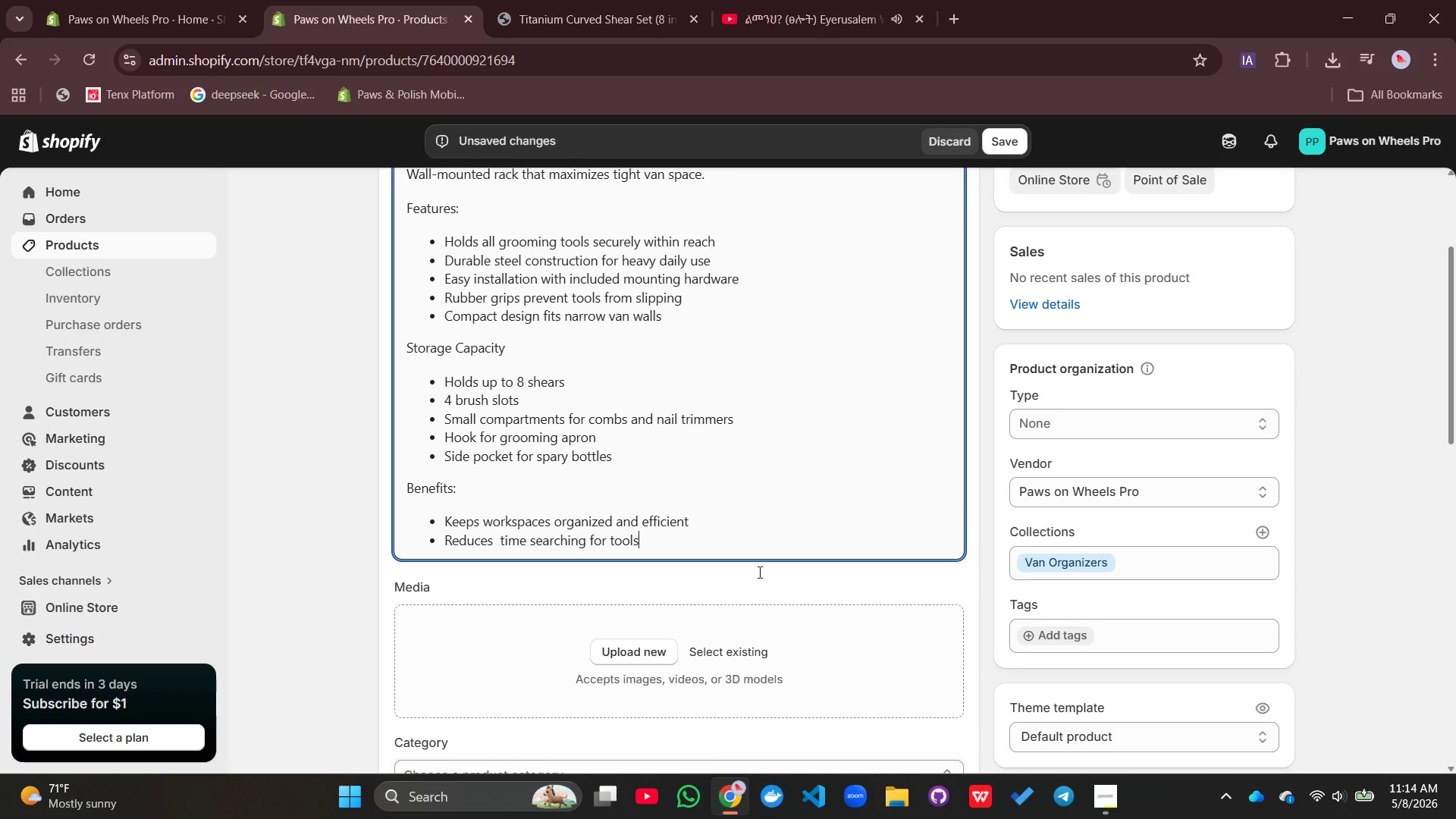 
key(Enter)
 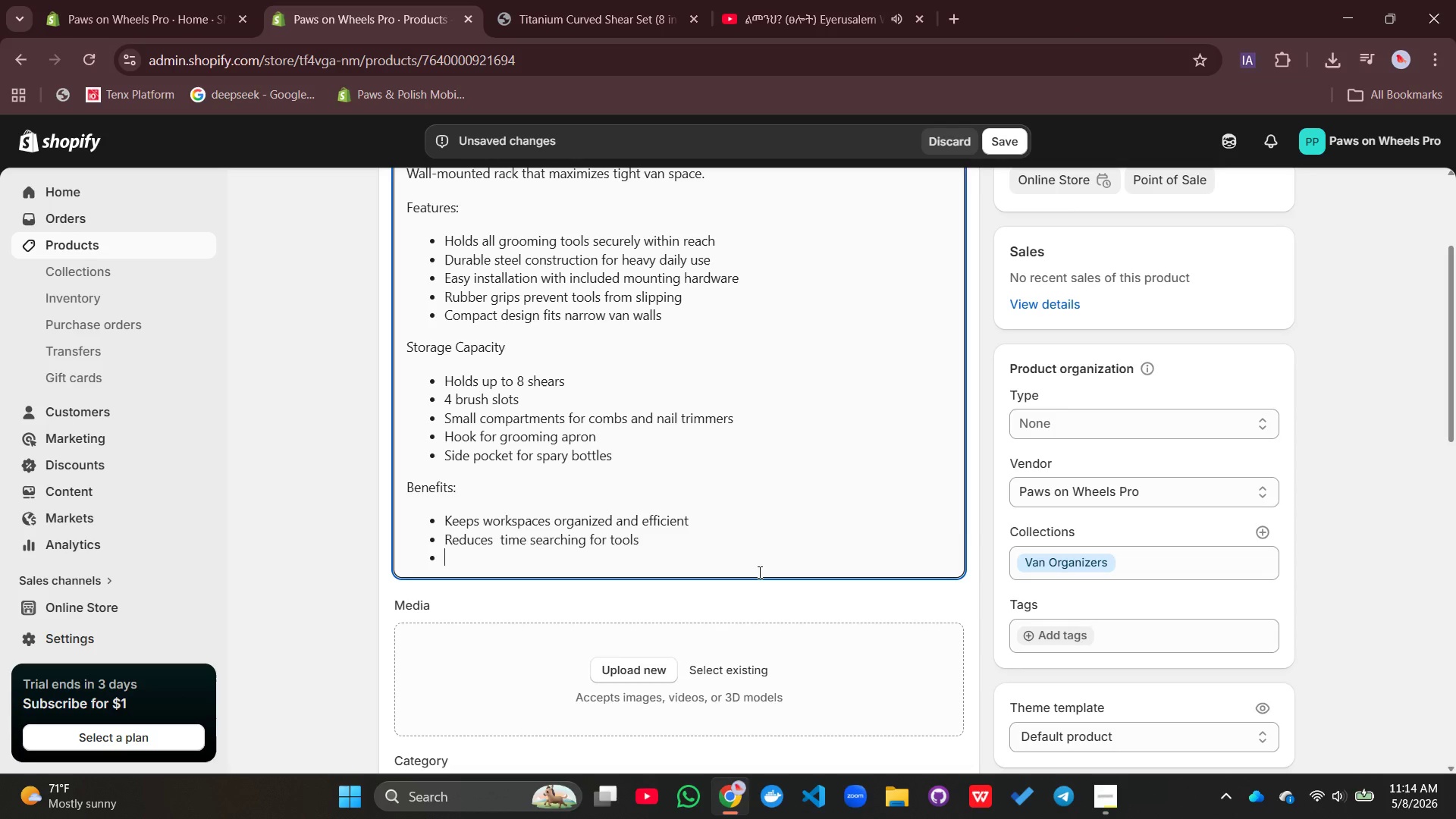 
type(Prevents too;s)
key(Backspace)
key(Backspace)
type(ls ffro)
key(Backspace)
key(Backspace)
key(Backspace)
type(rom falling diring==)
key(Backspace)
key(Backspace)
key(Backspace)
key(Backspace)
key(Backspace)
key(Backspace)
key(Backspace)
type(uring transit)
 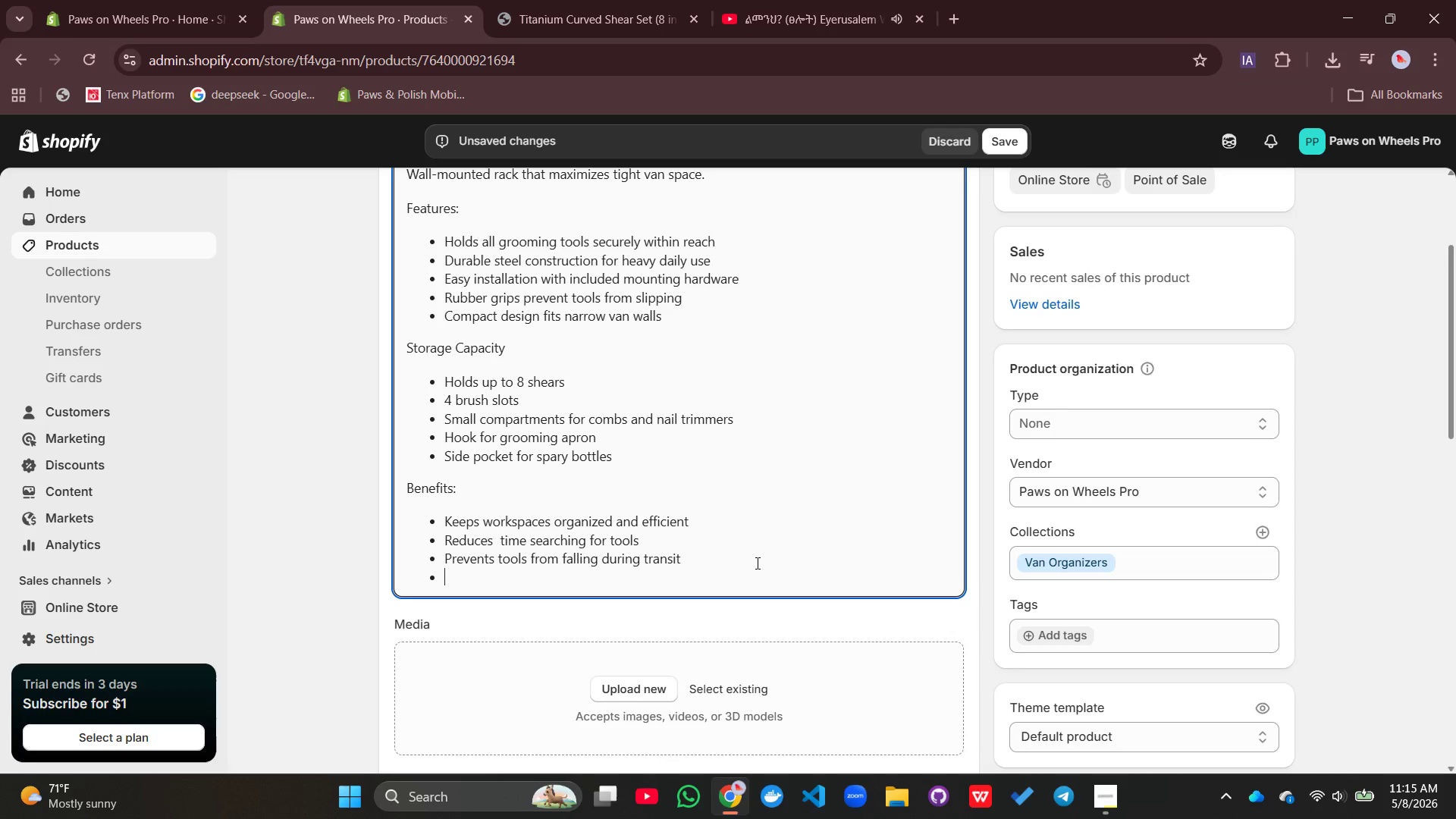 
key(Enter)
 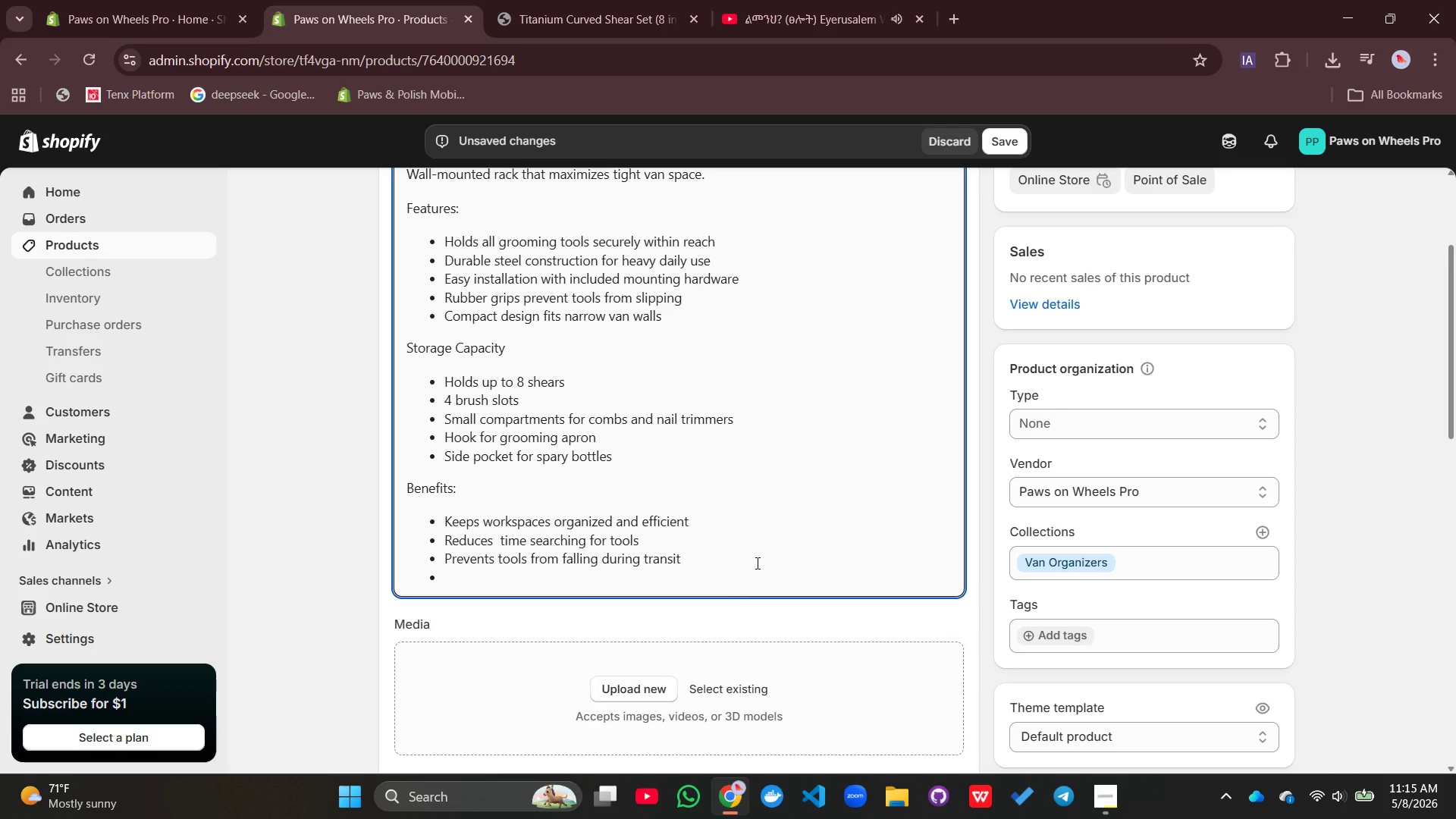 
type(Maximizes every inch of van wall space)
 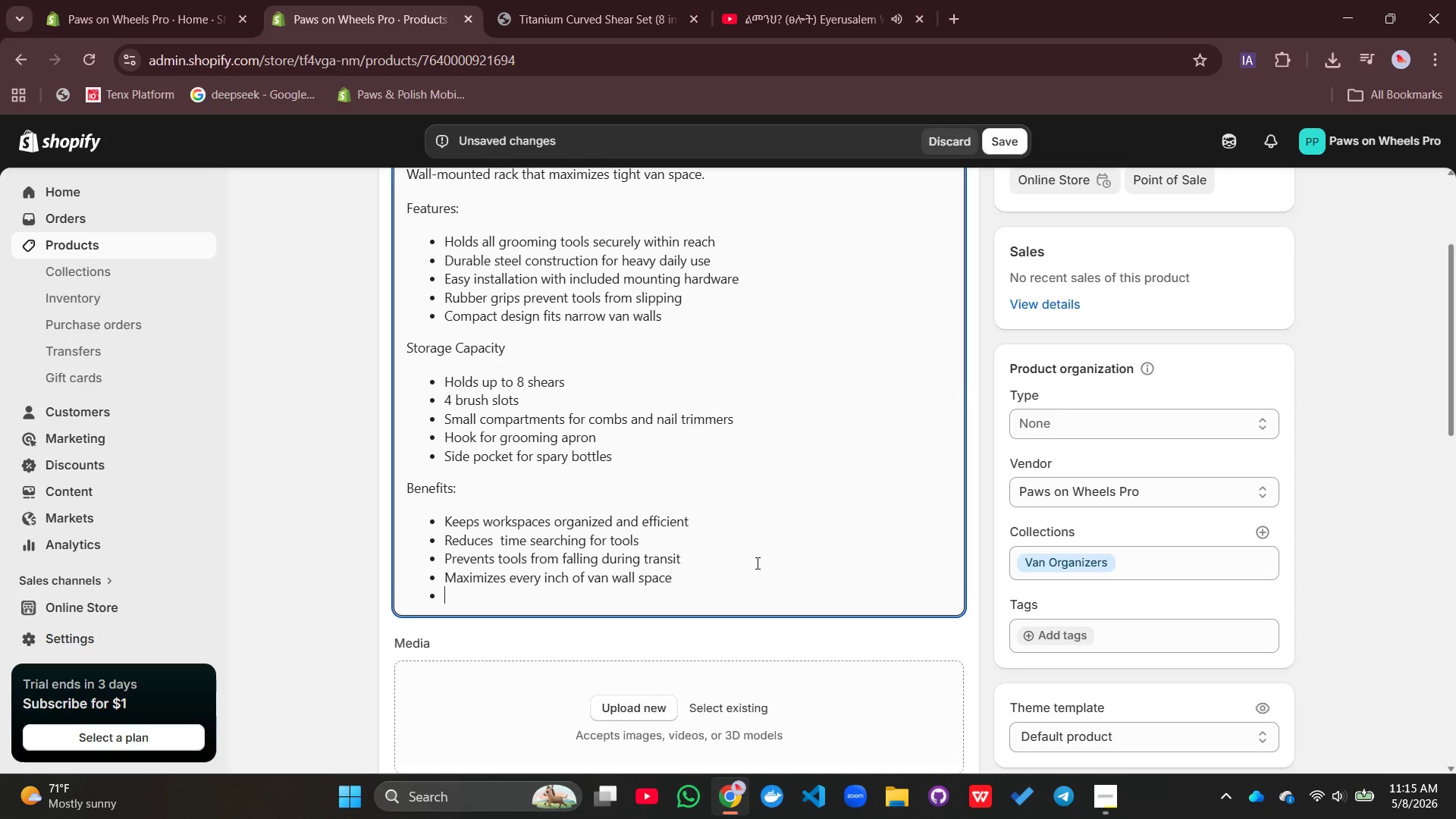 
key(Enter)
 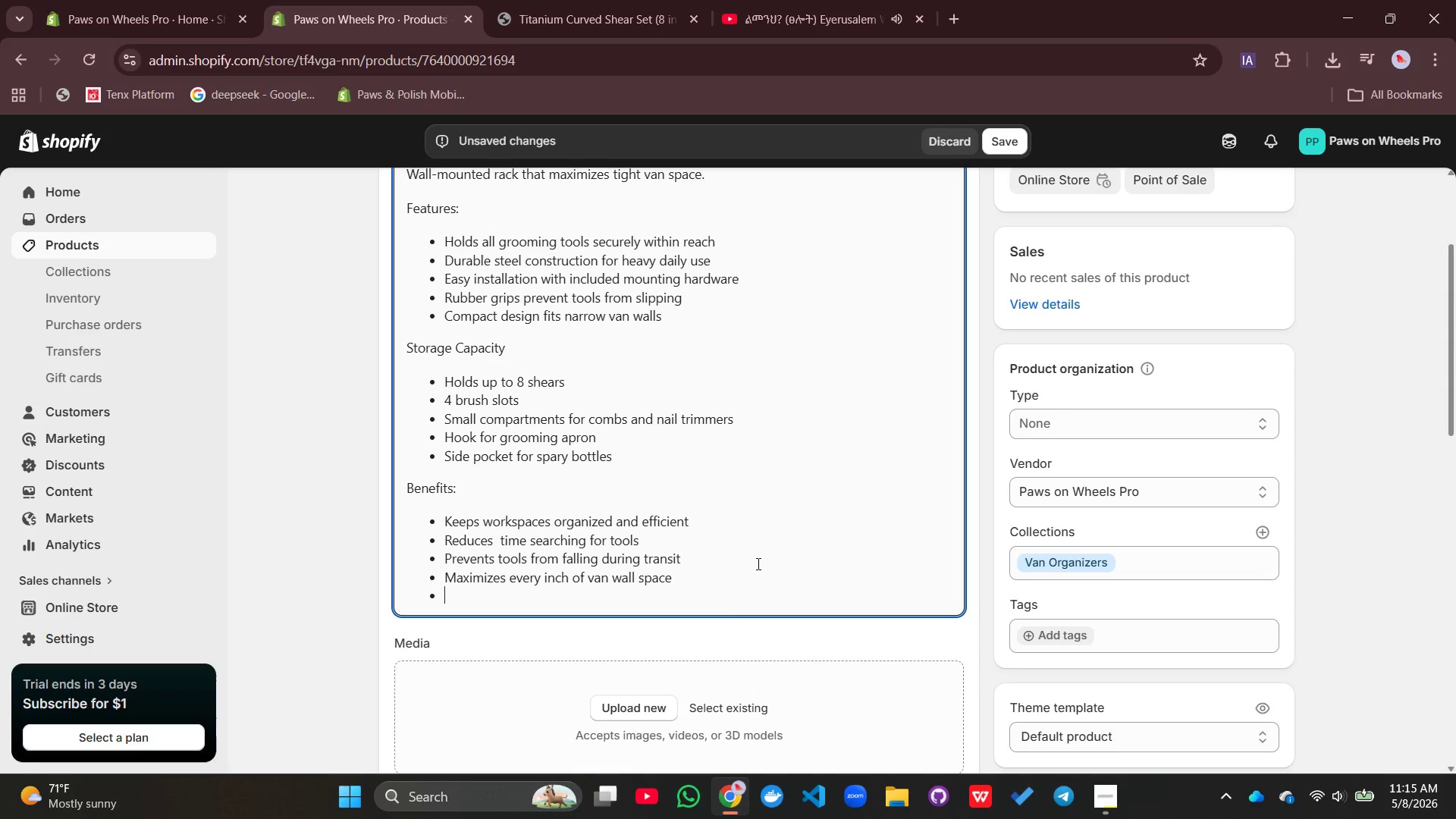 
type(Cleans easily with dMO CLOTH)
key(Backspace)
key(Backspace)
key(Backspace)
key(Backspace)
key(Backspace)
key(Backspace)
key(Backspace)
key(Backspace)
type(amp cloth)
 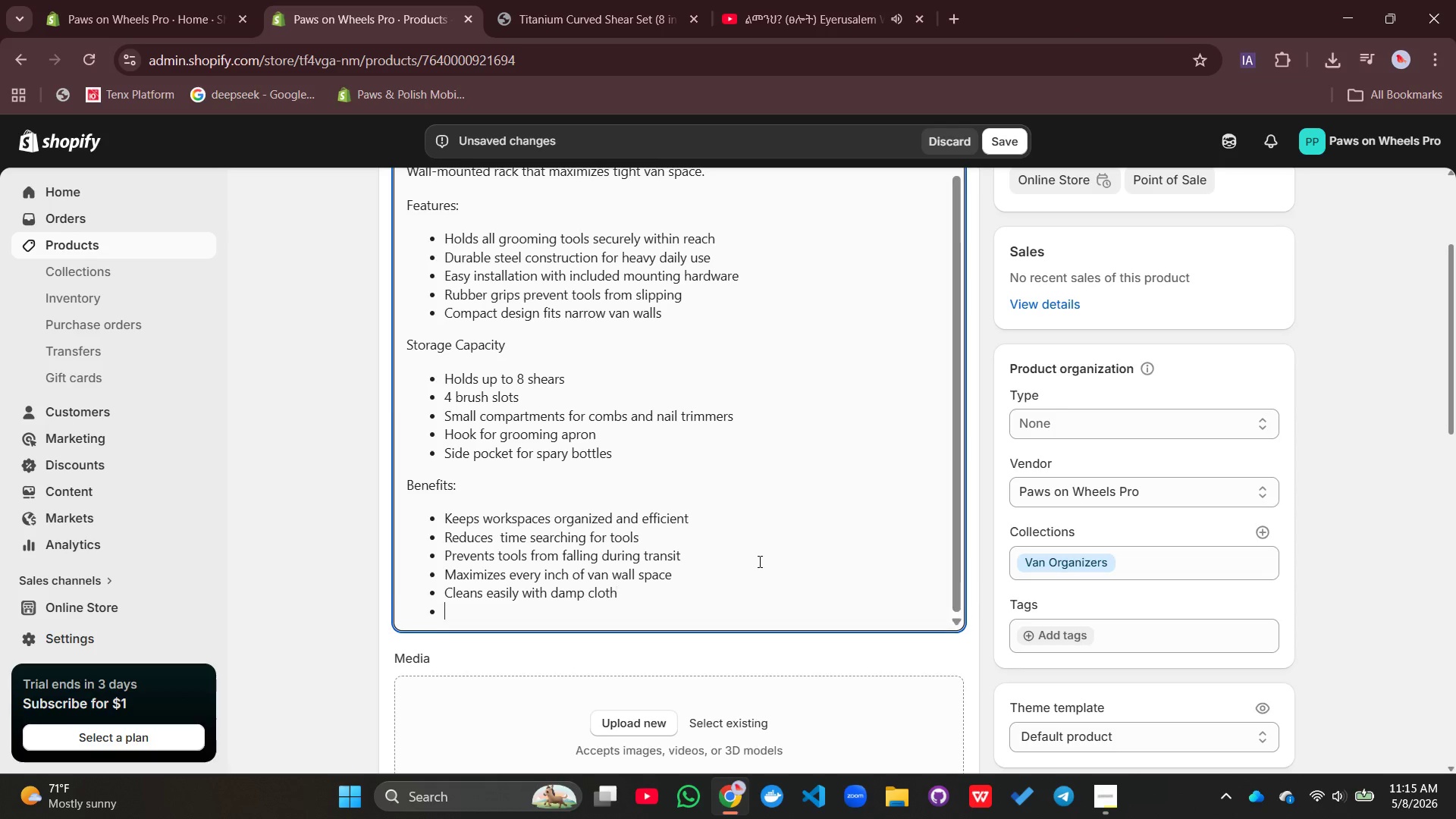 
key(Enter)
 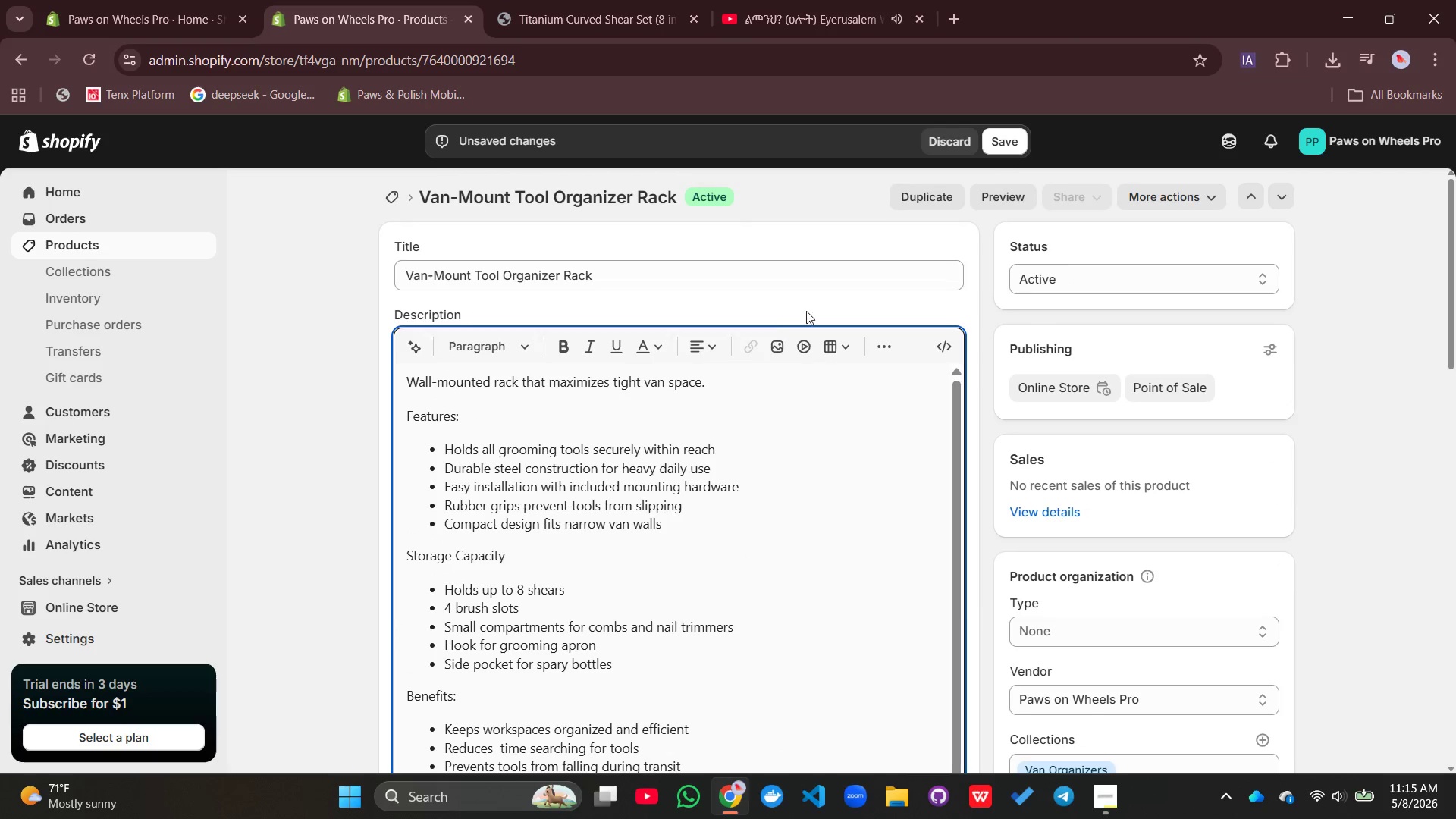 
wait(5.23)
 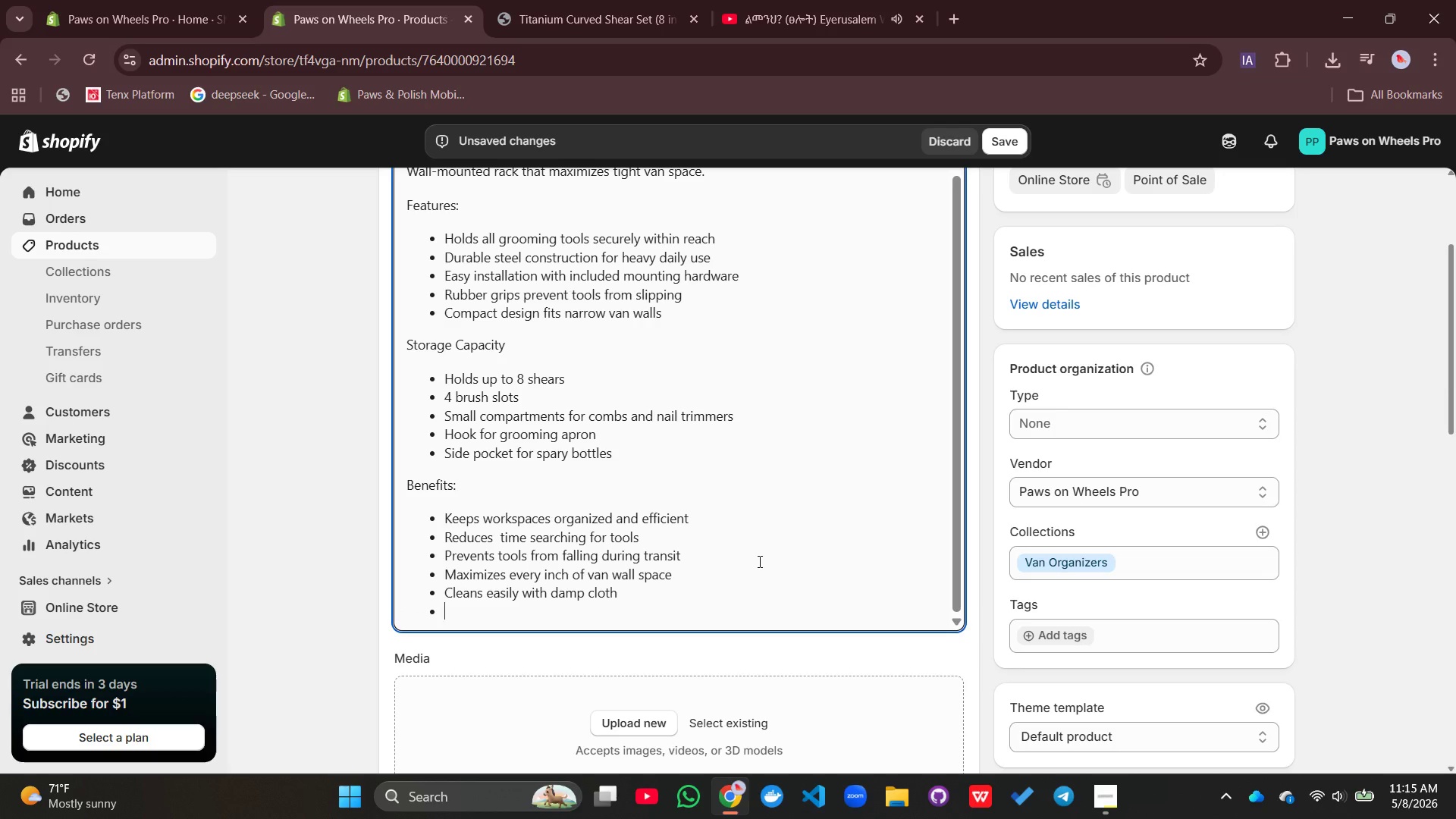 
left_click([876, 352])
 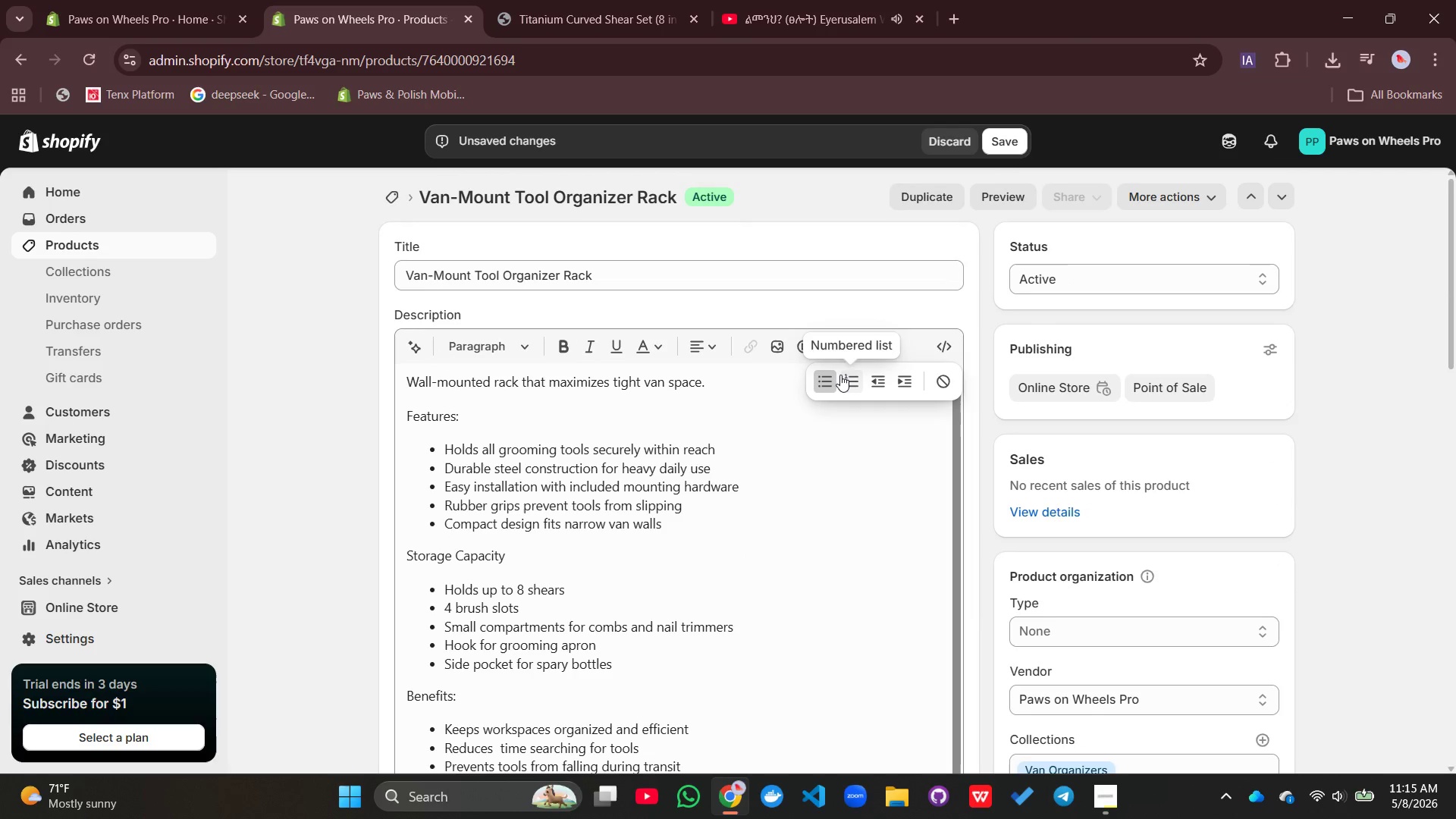 
left_click([840, 375])
 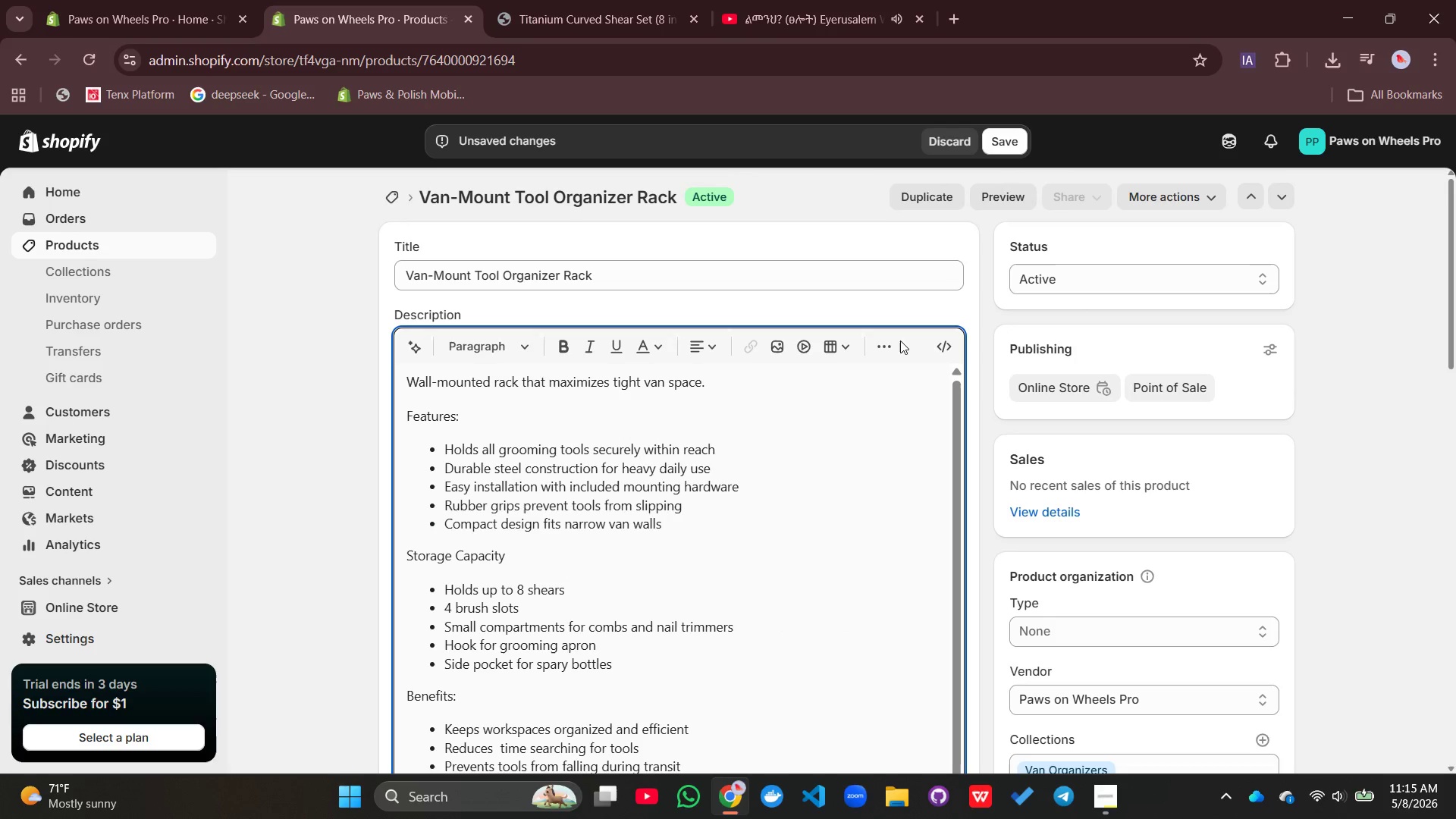 
left_click([880, 347])
 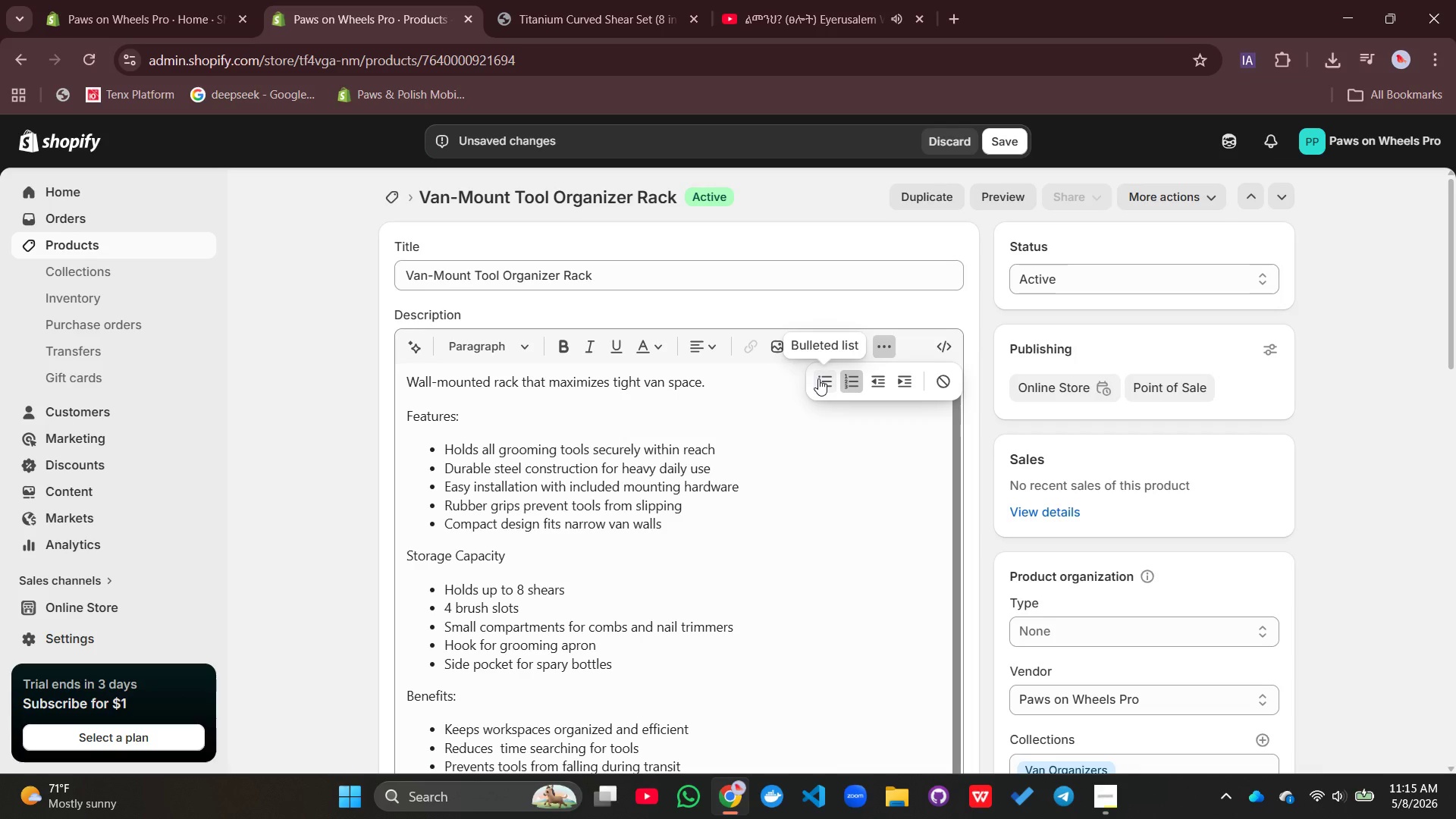 
left_click([818, 378])
 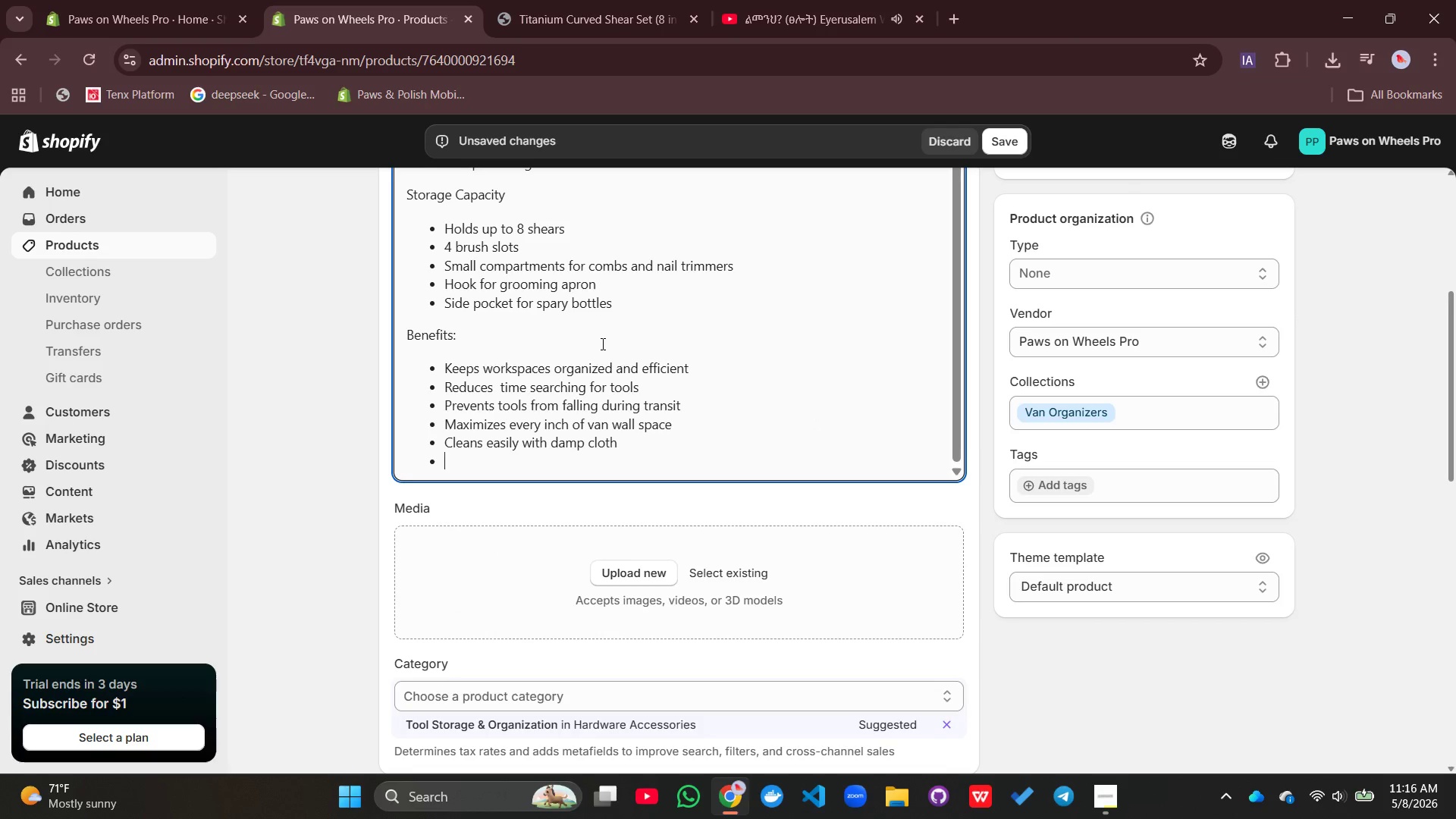 
mouse_move([778, 334])
 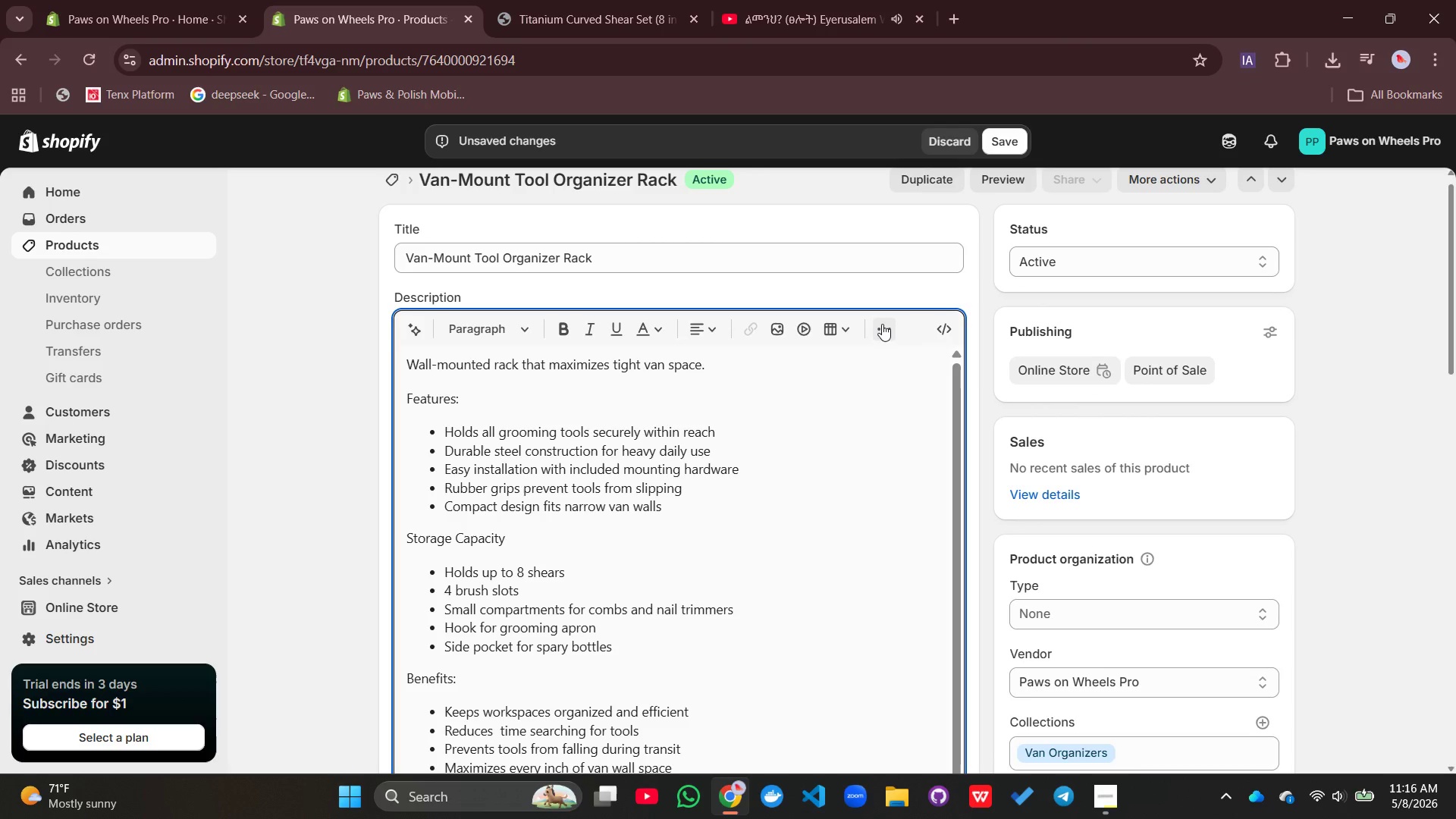 
left_click([882, 324])
 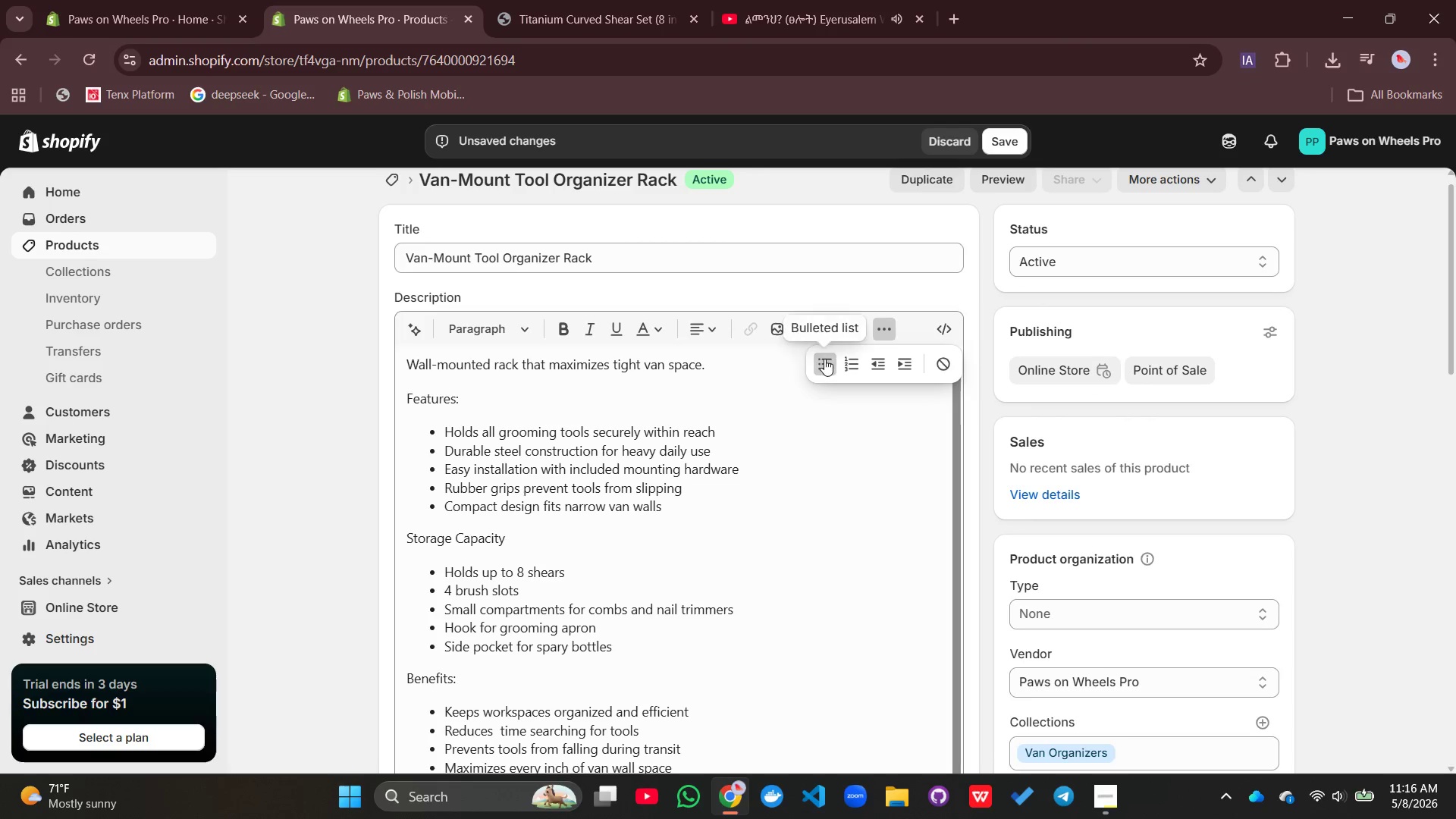 
left_click([824, 359])
 